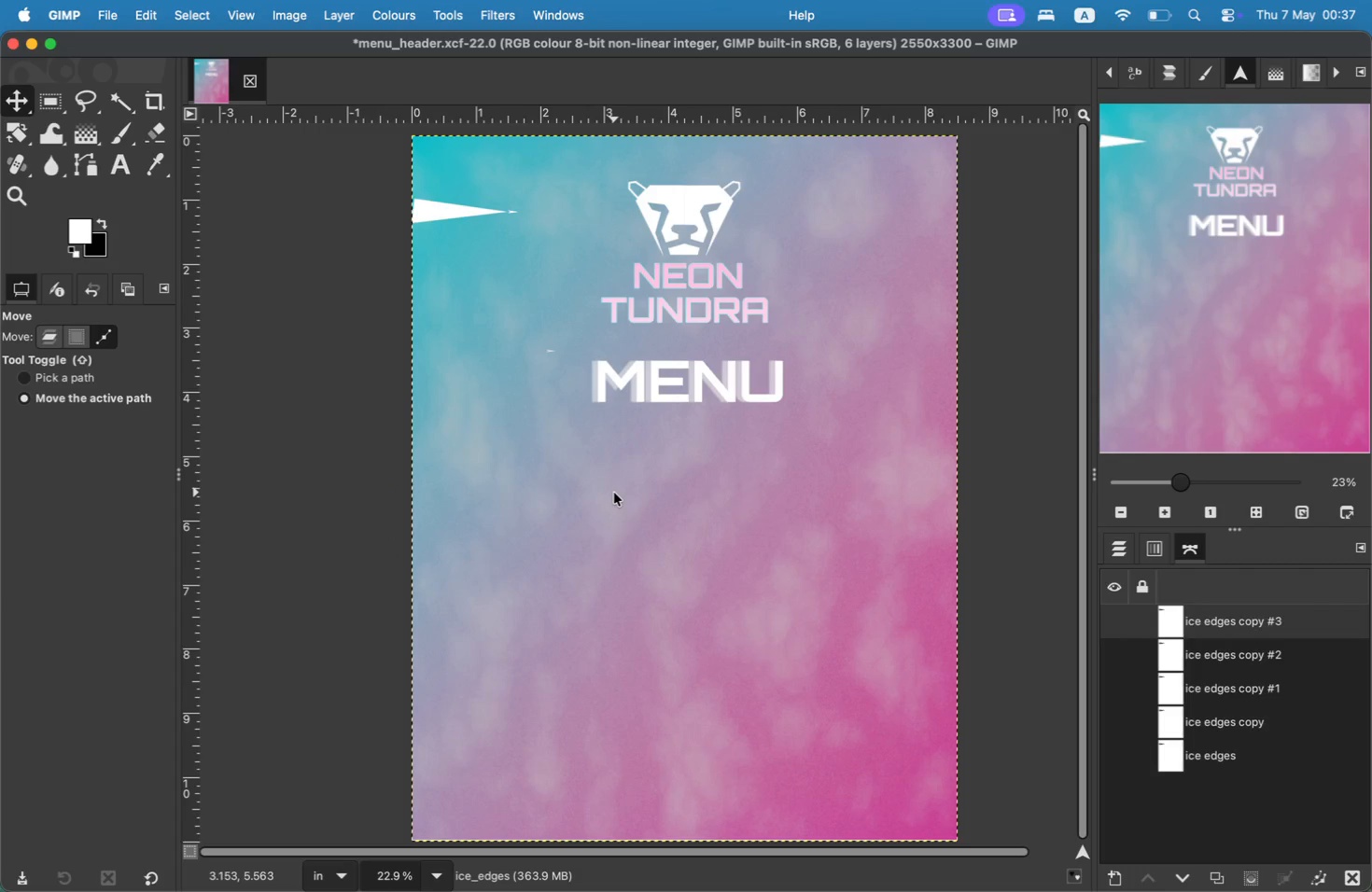 
key(Meta+Z)
 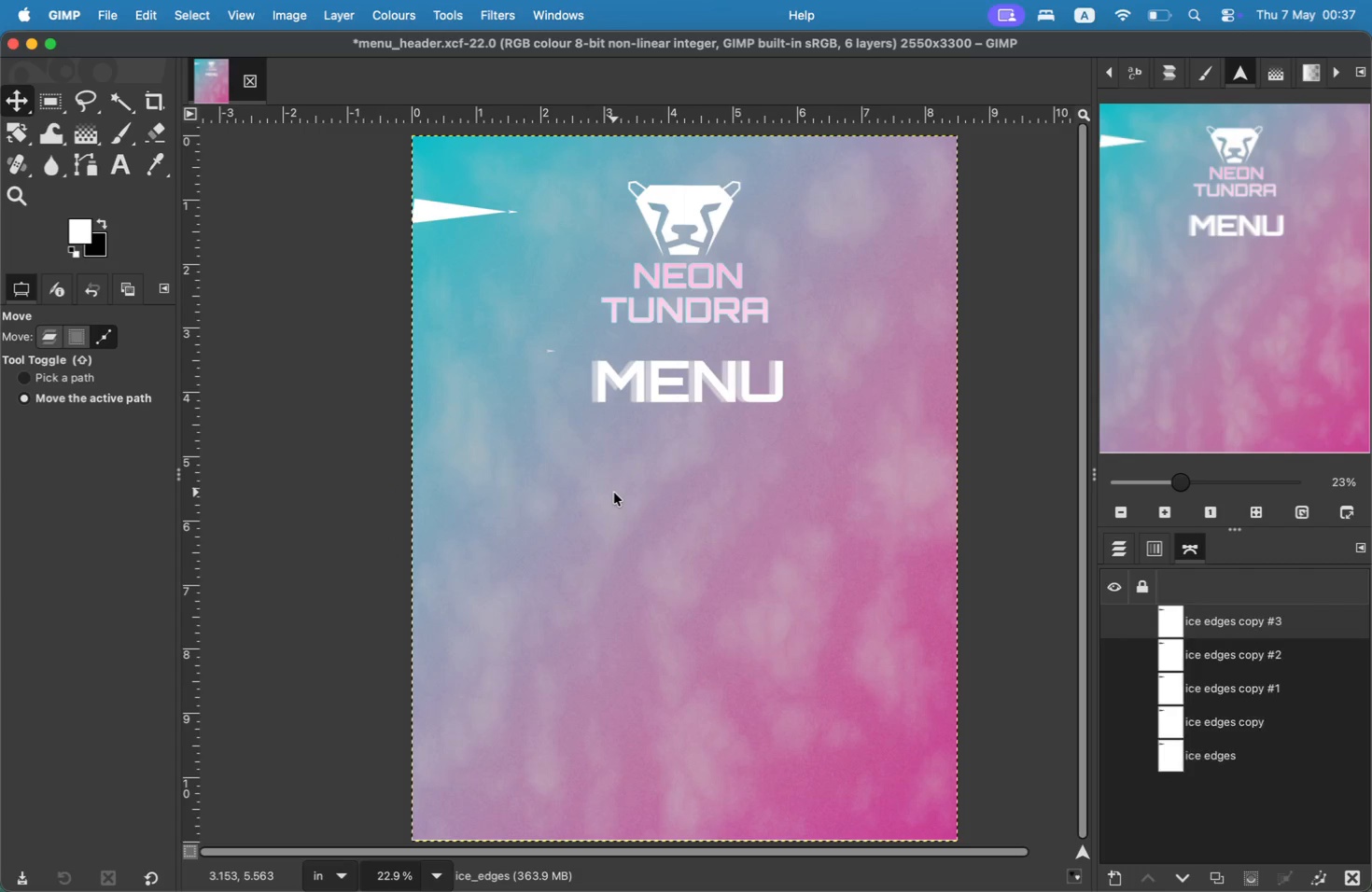 
key(Meta+Z)
 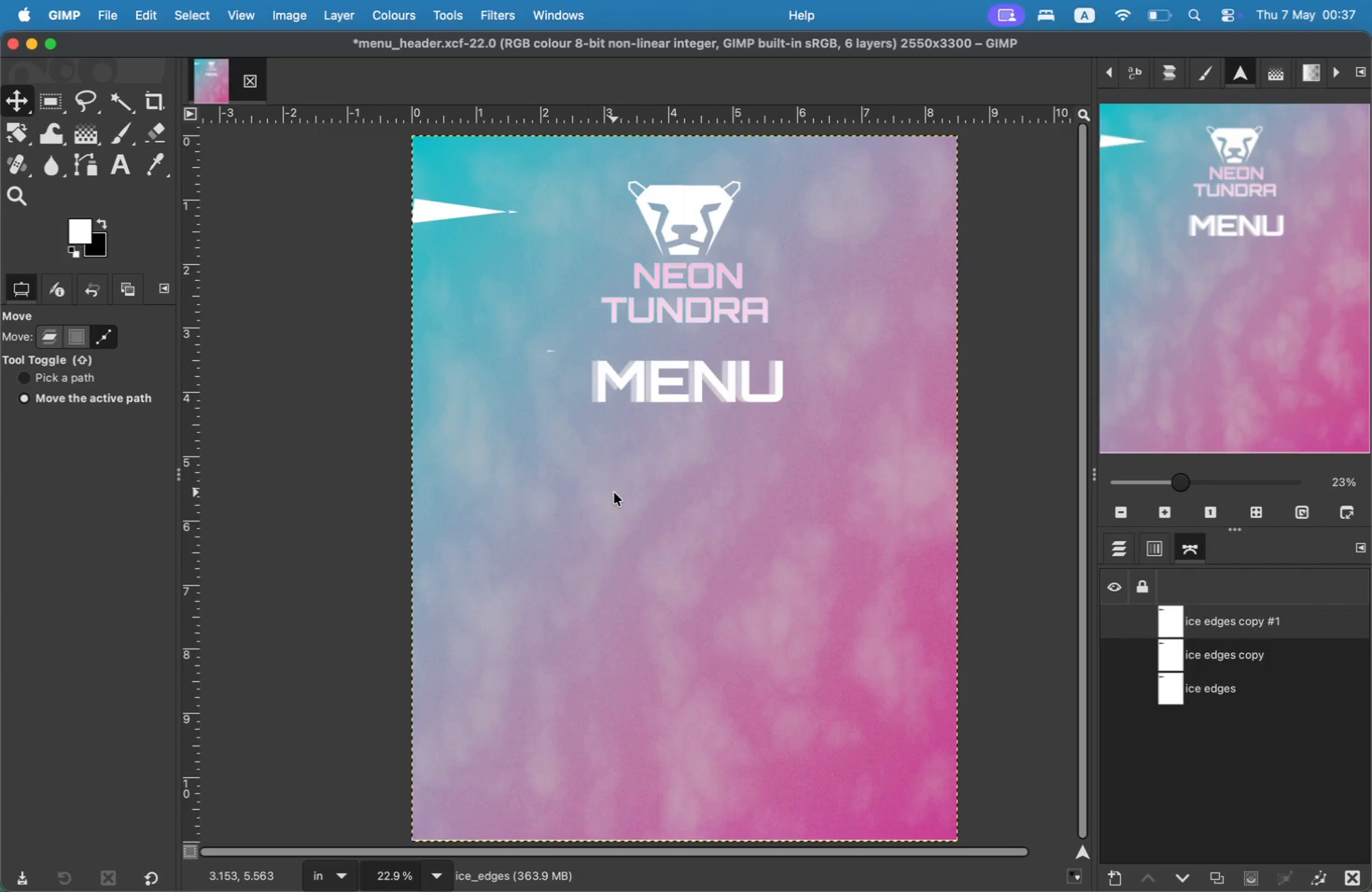 
key(Meta+Z)
 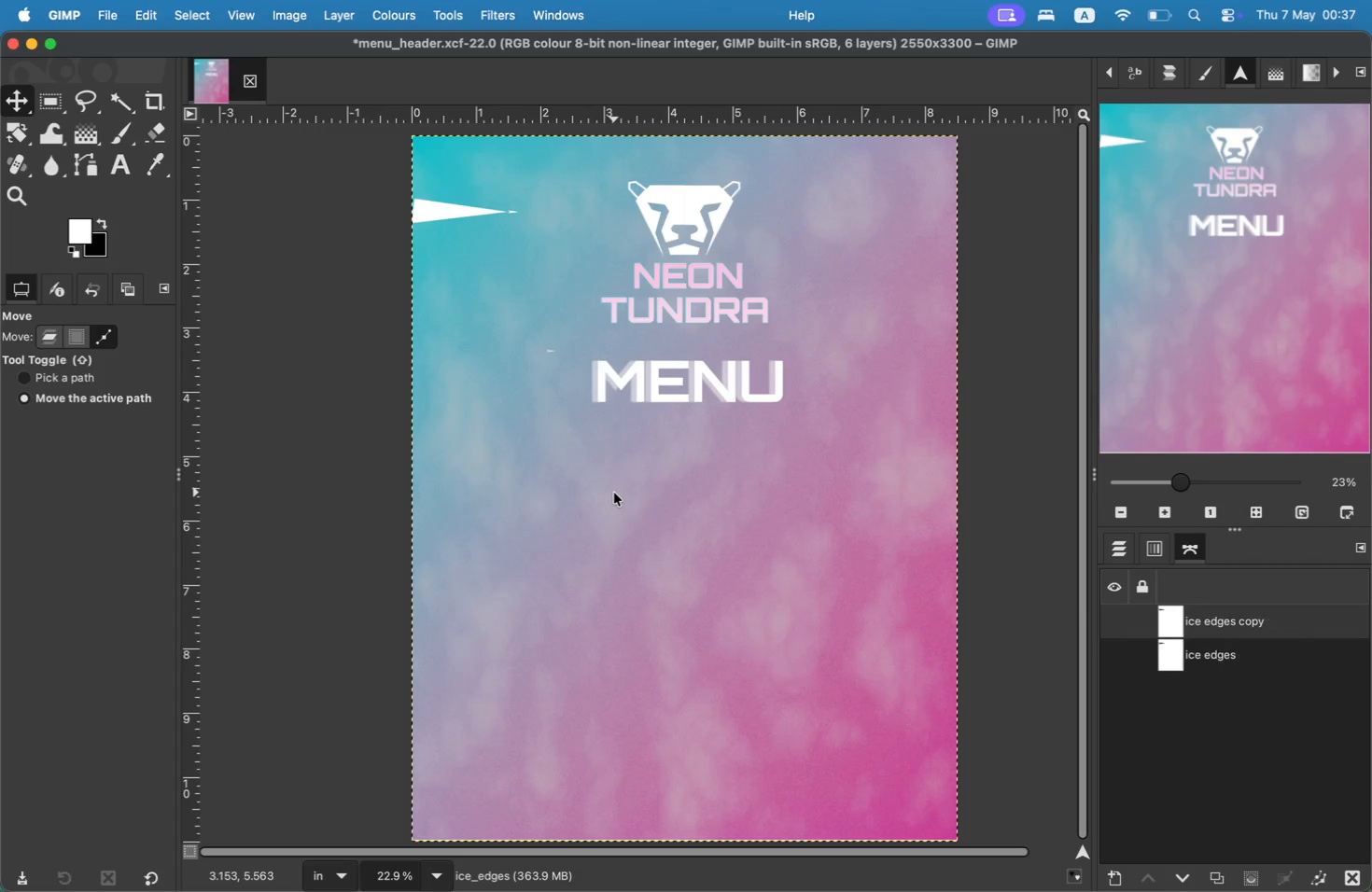 
key(Meta+Z)
 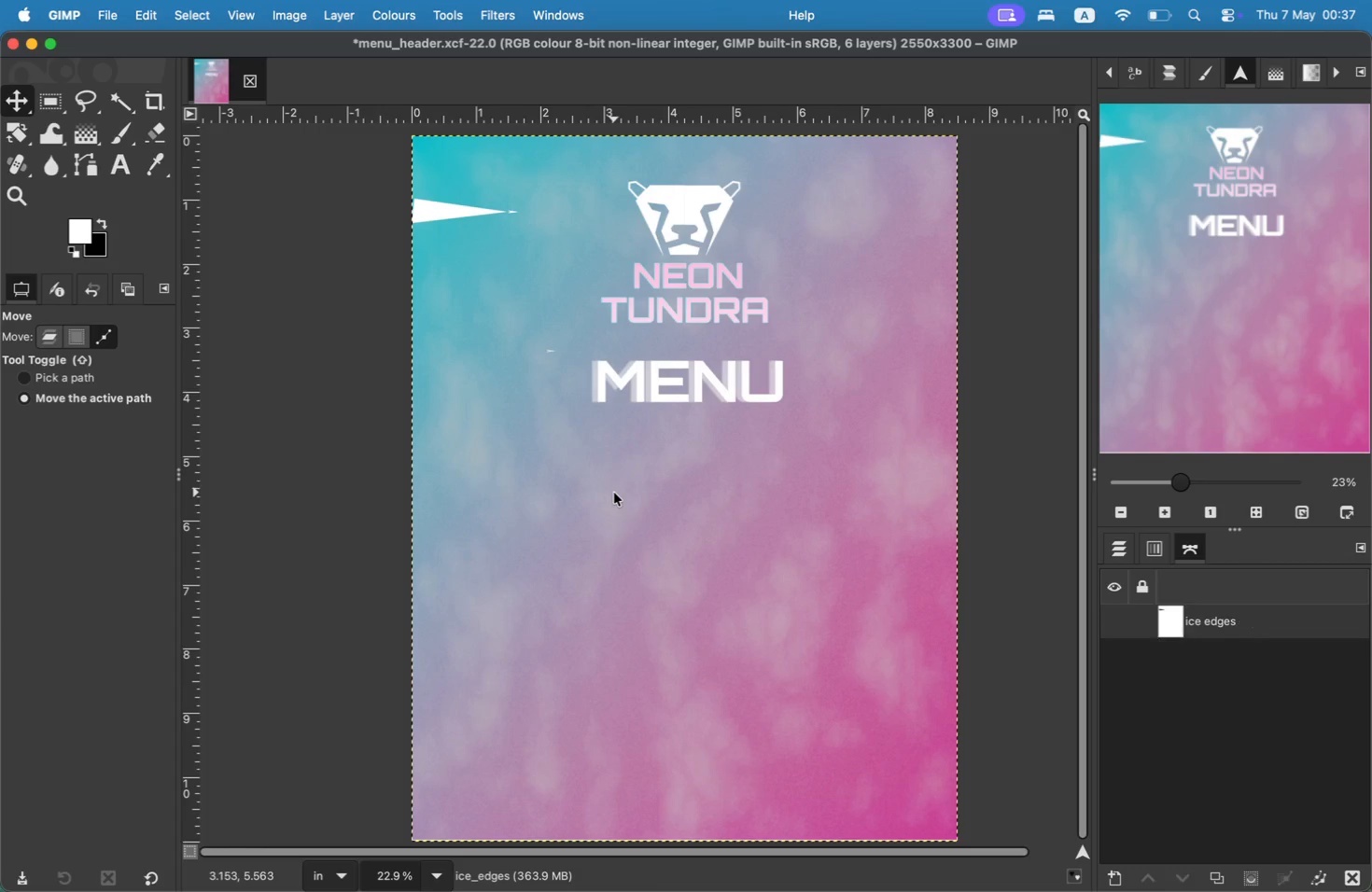 
key(Meta+Z)
 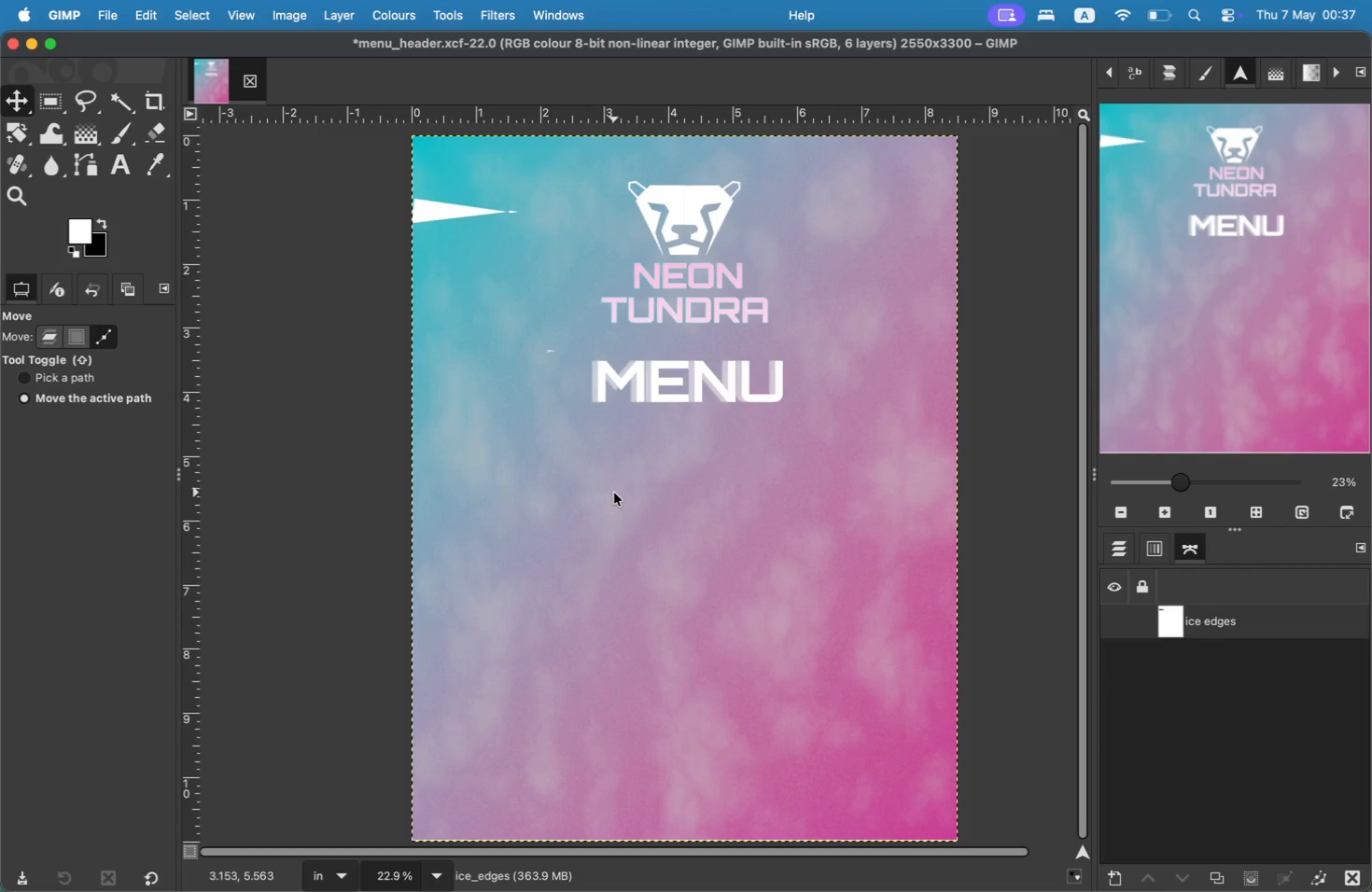 
key(Meta+Z)
 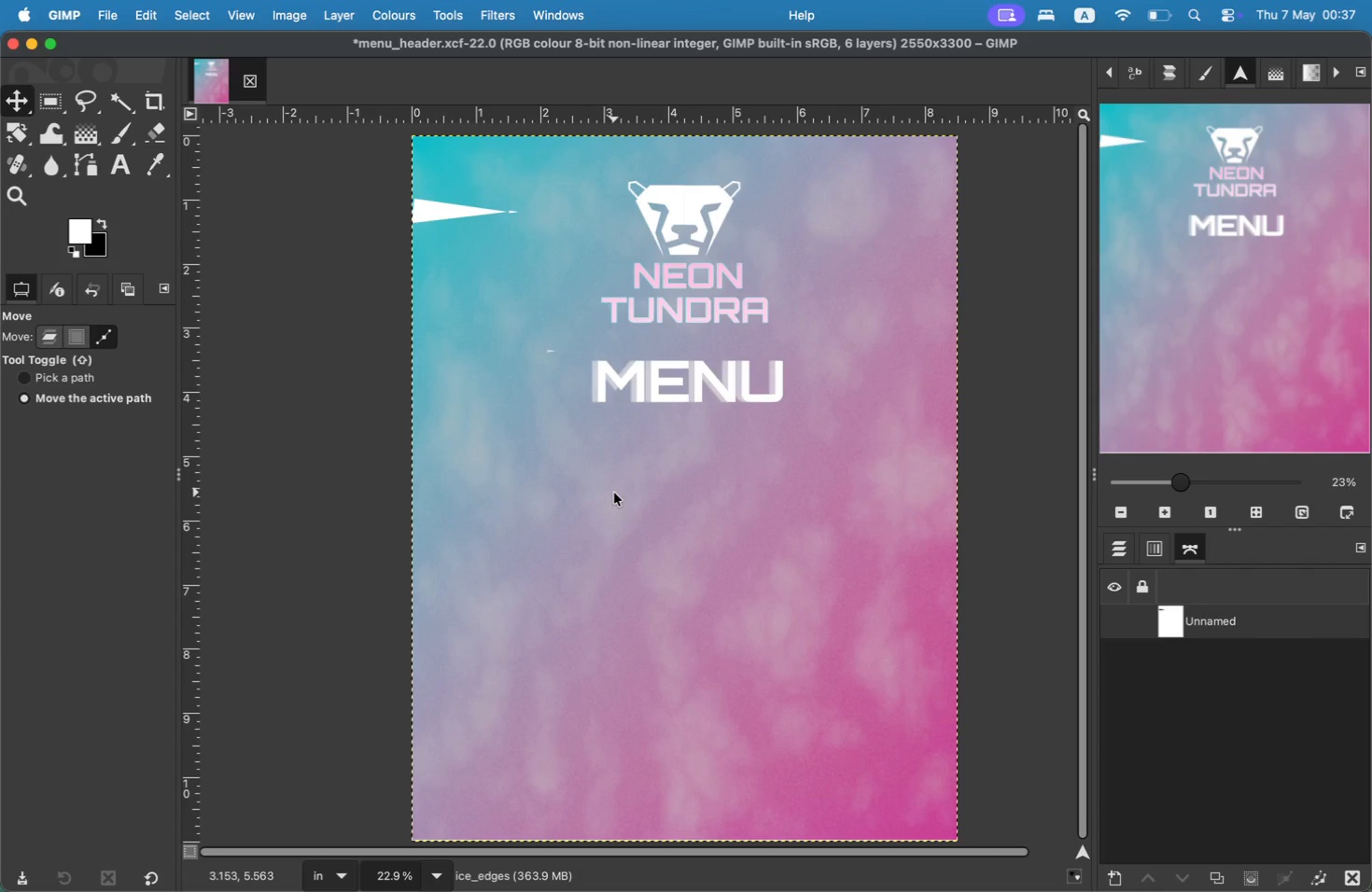 
key(Meta+Z)
 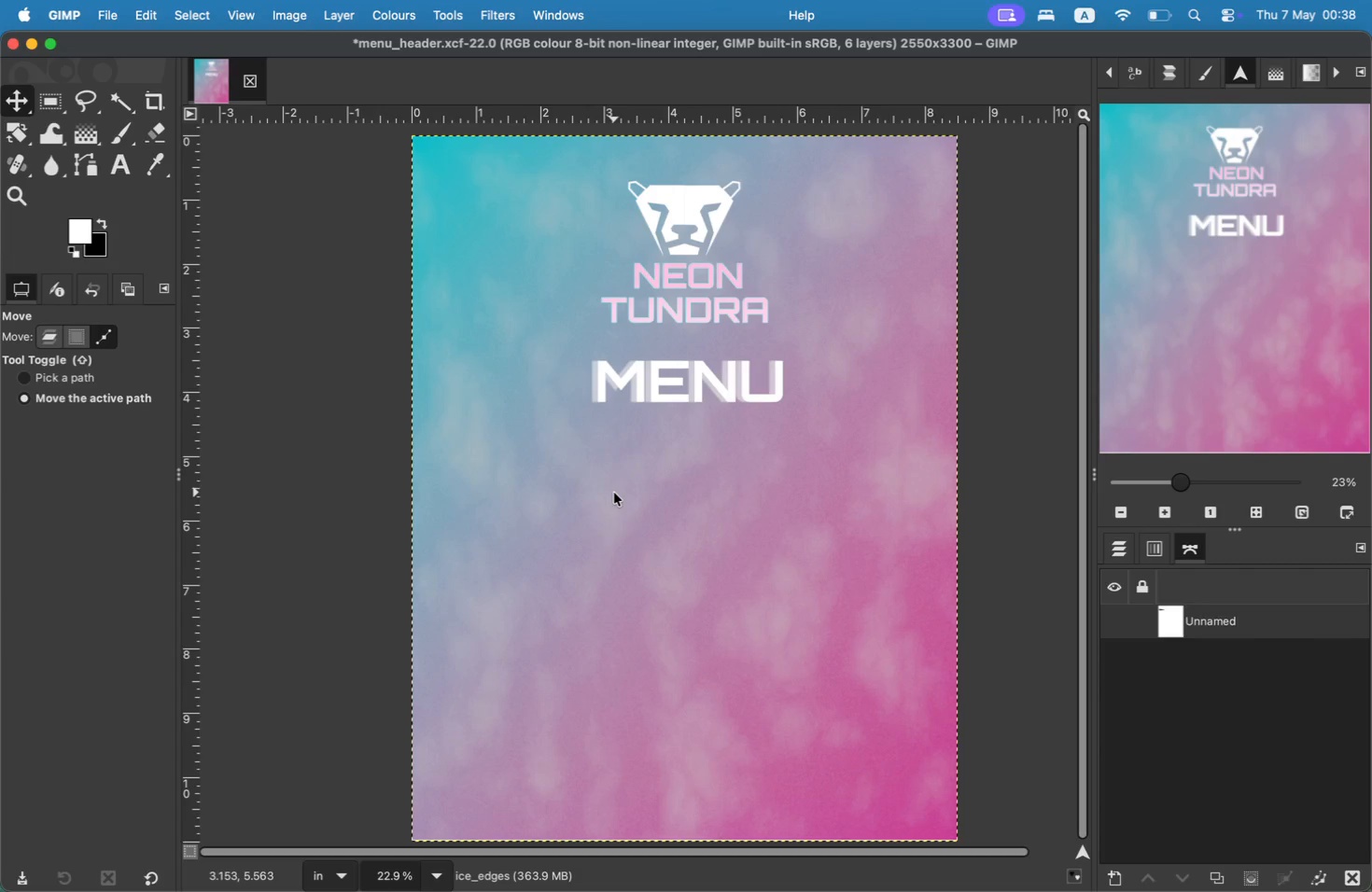 
key(Meta+Z)
 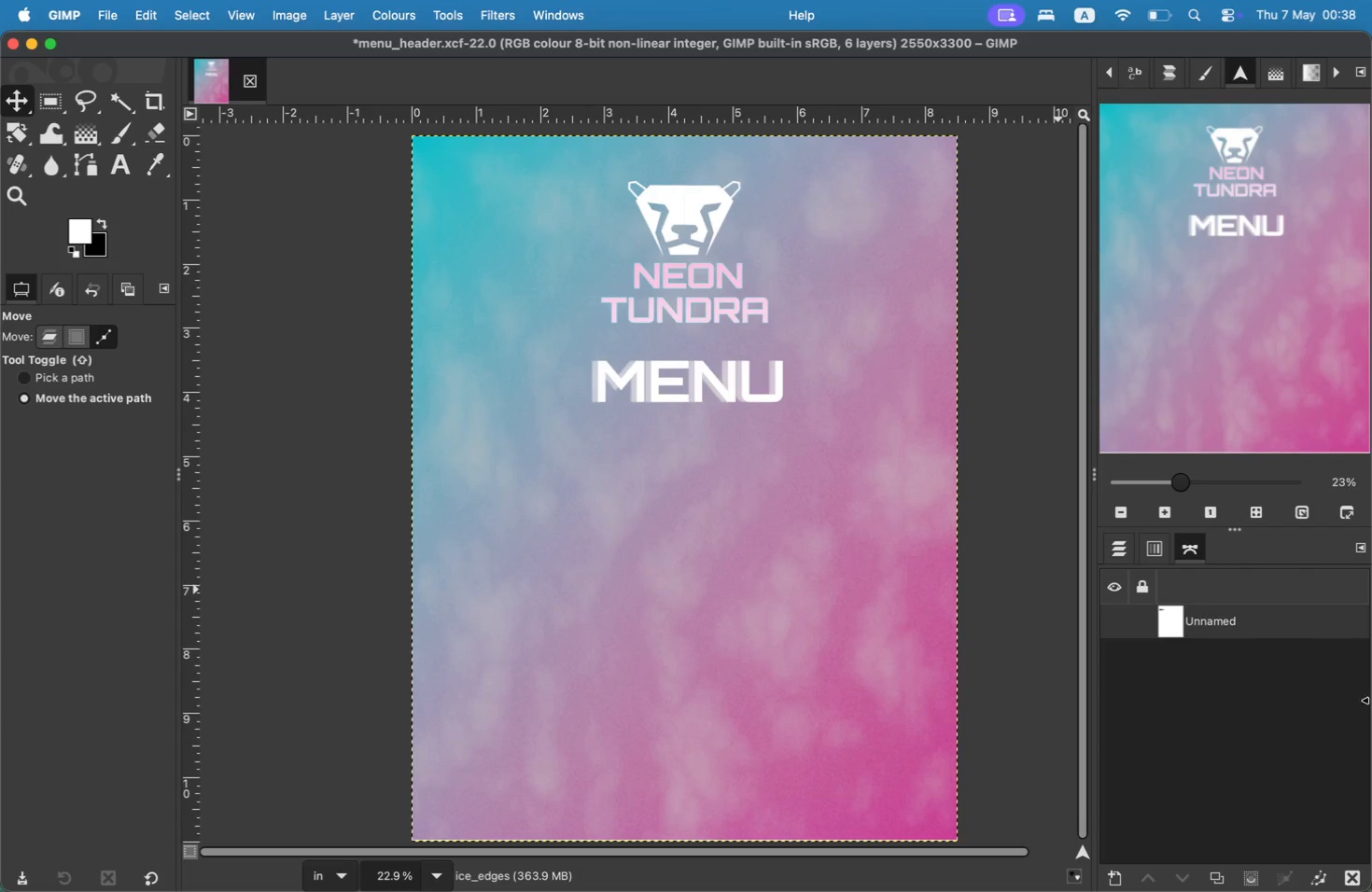 
key(Meta+Z)
 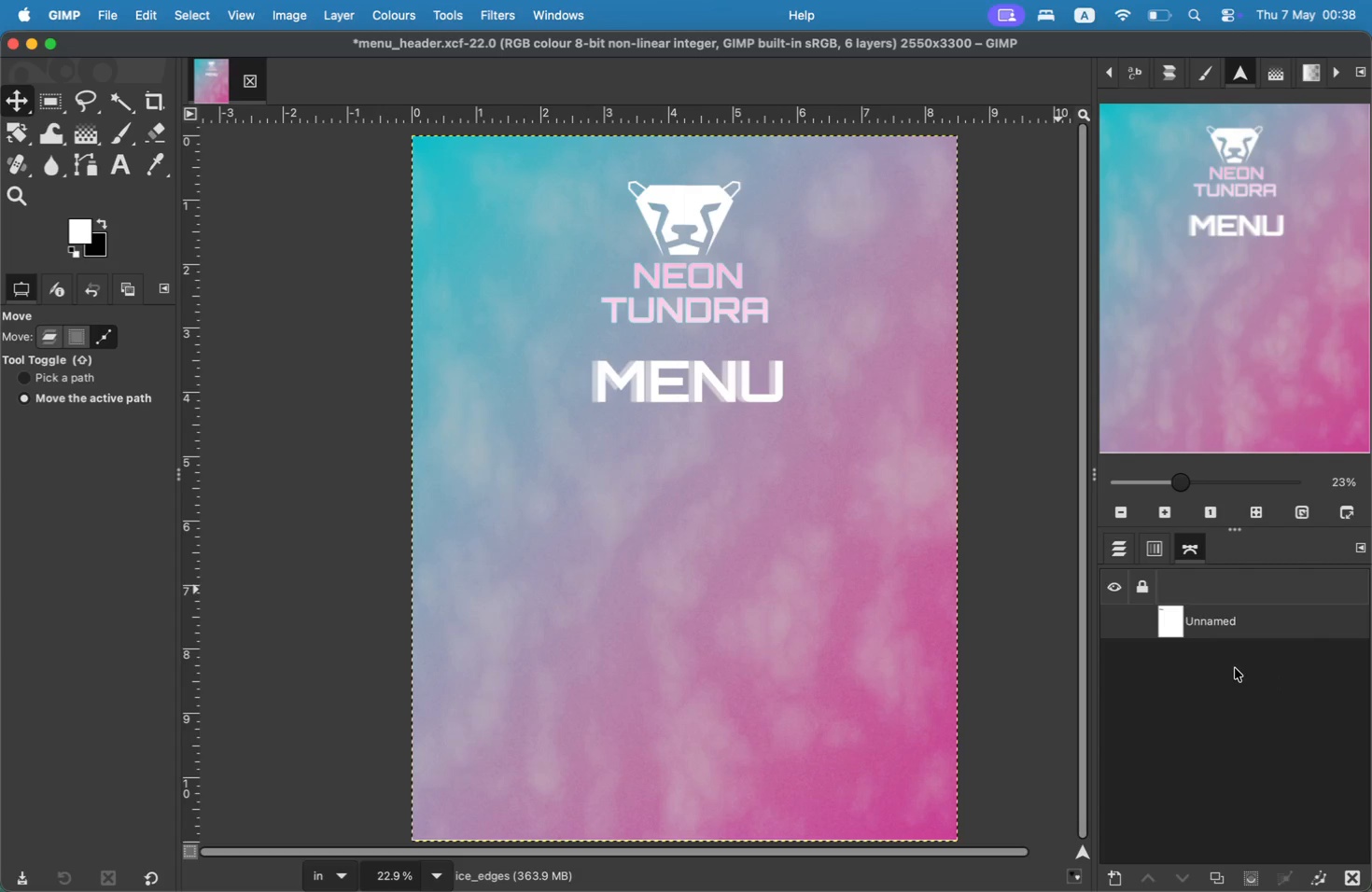 
key(Meta+Z)
 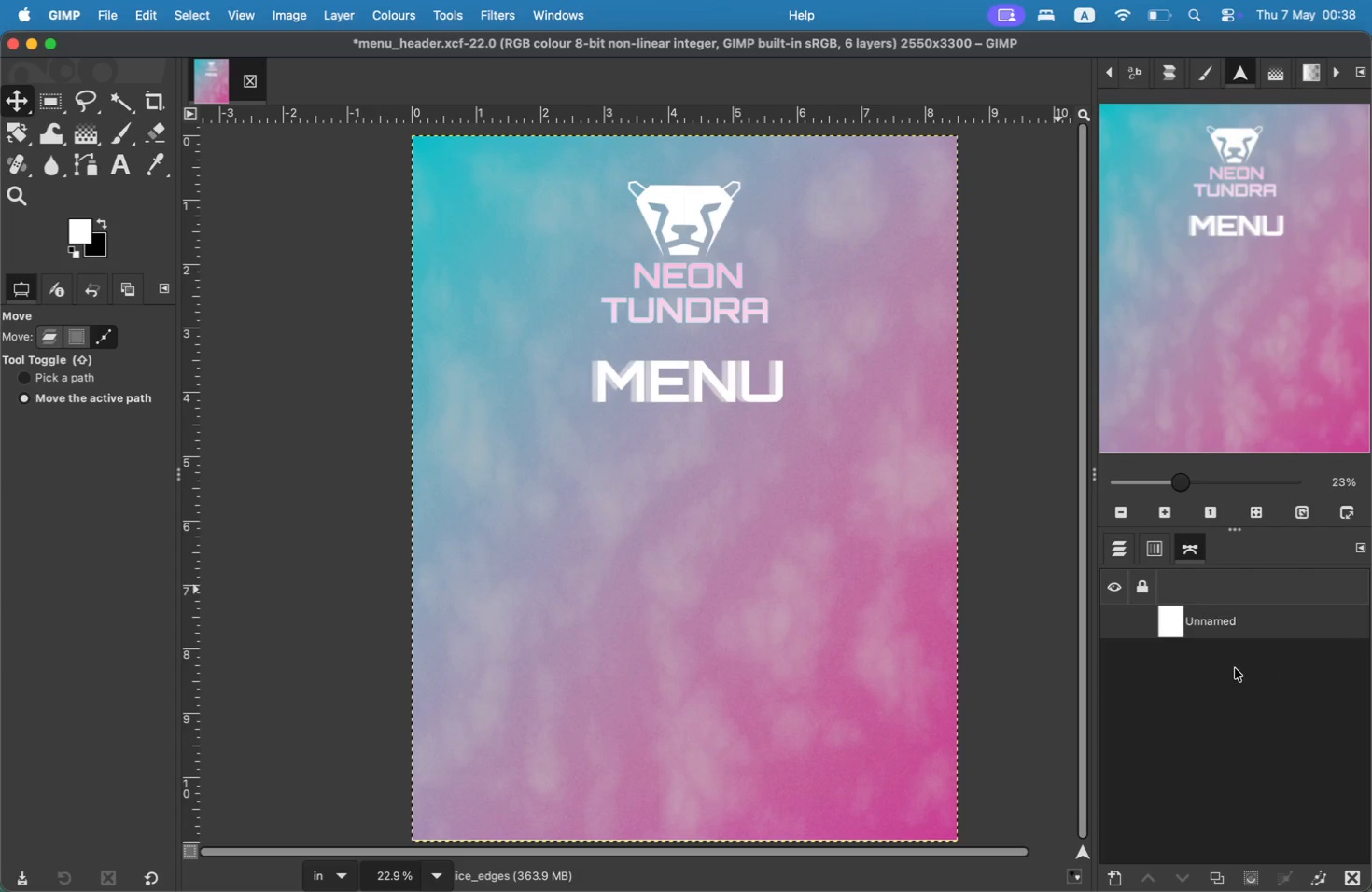 
key(Meta+Z)
 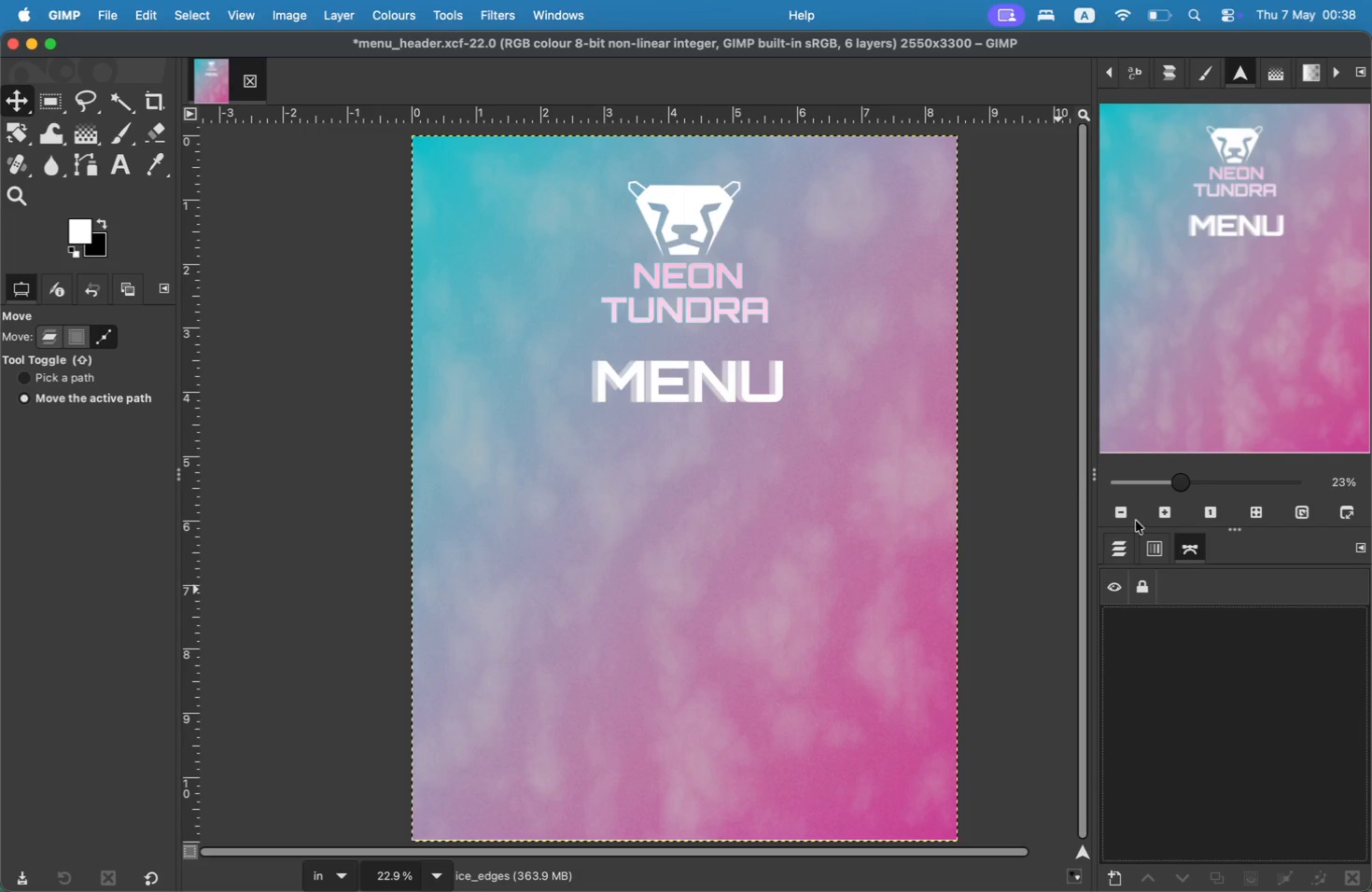 
wait(7.62)
 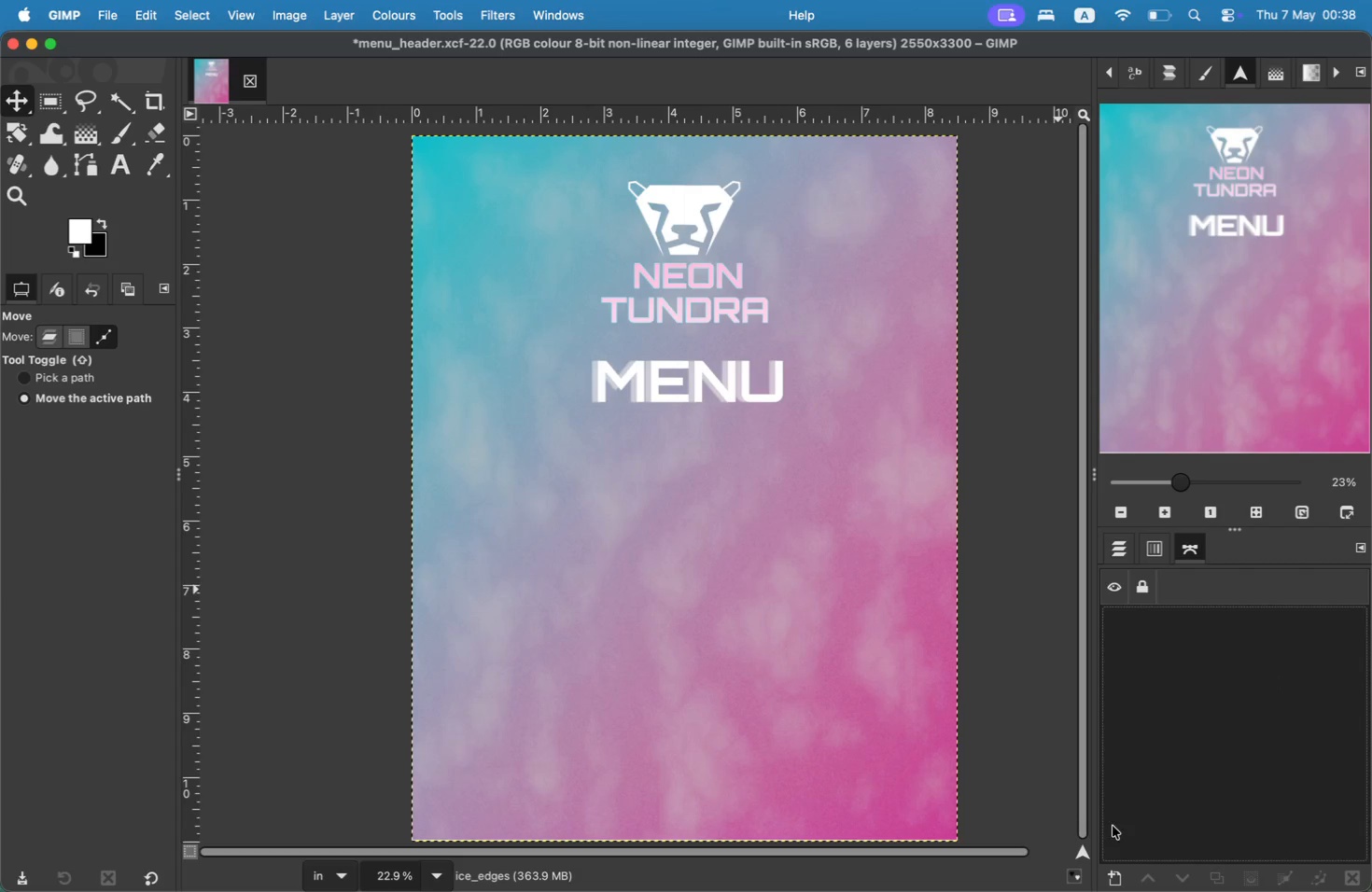 
left_click_drag(start_coordinate=[399, 179], to_coordinate=[403, 183])
 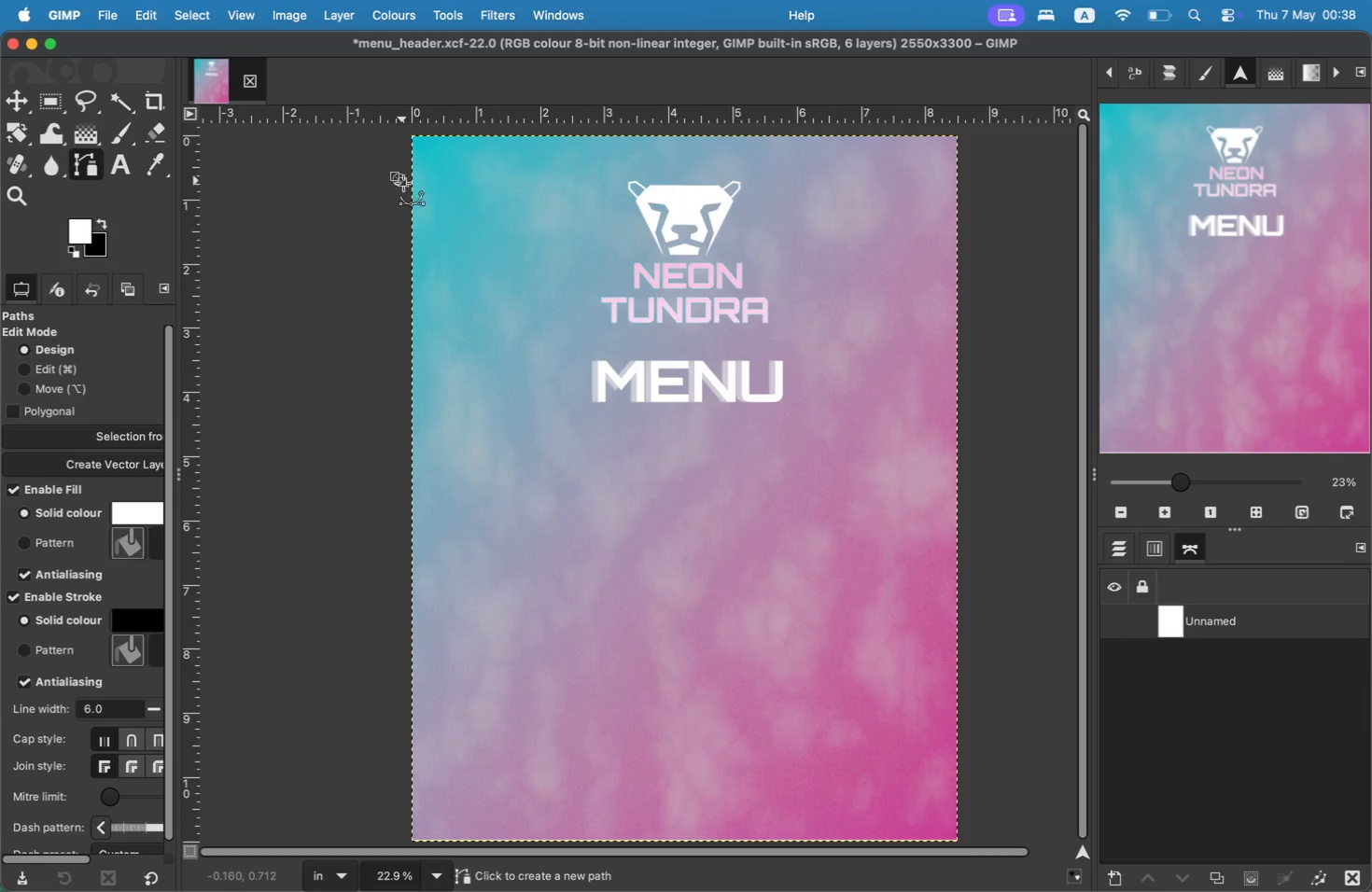 
key(Meta+CommandLeft)
 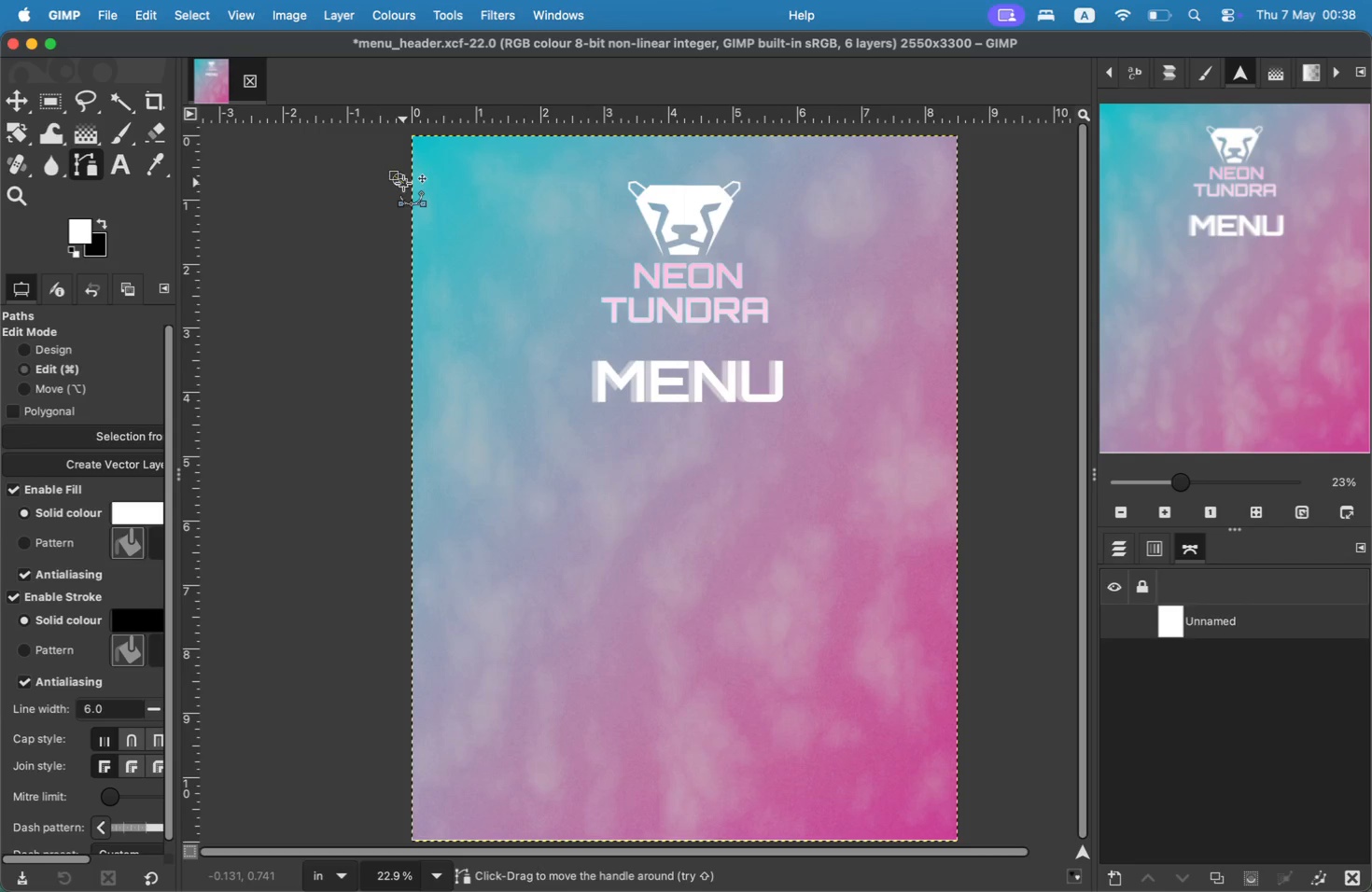 
key(Meta+Z)
 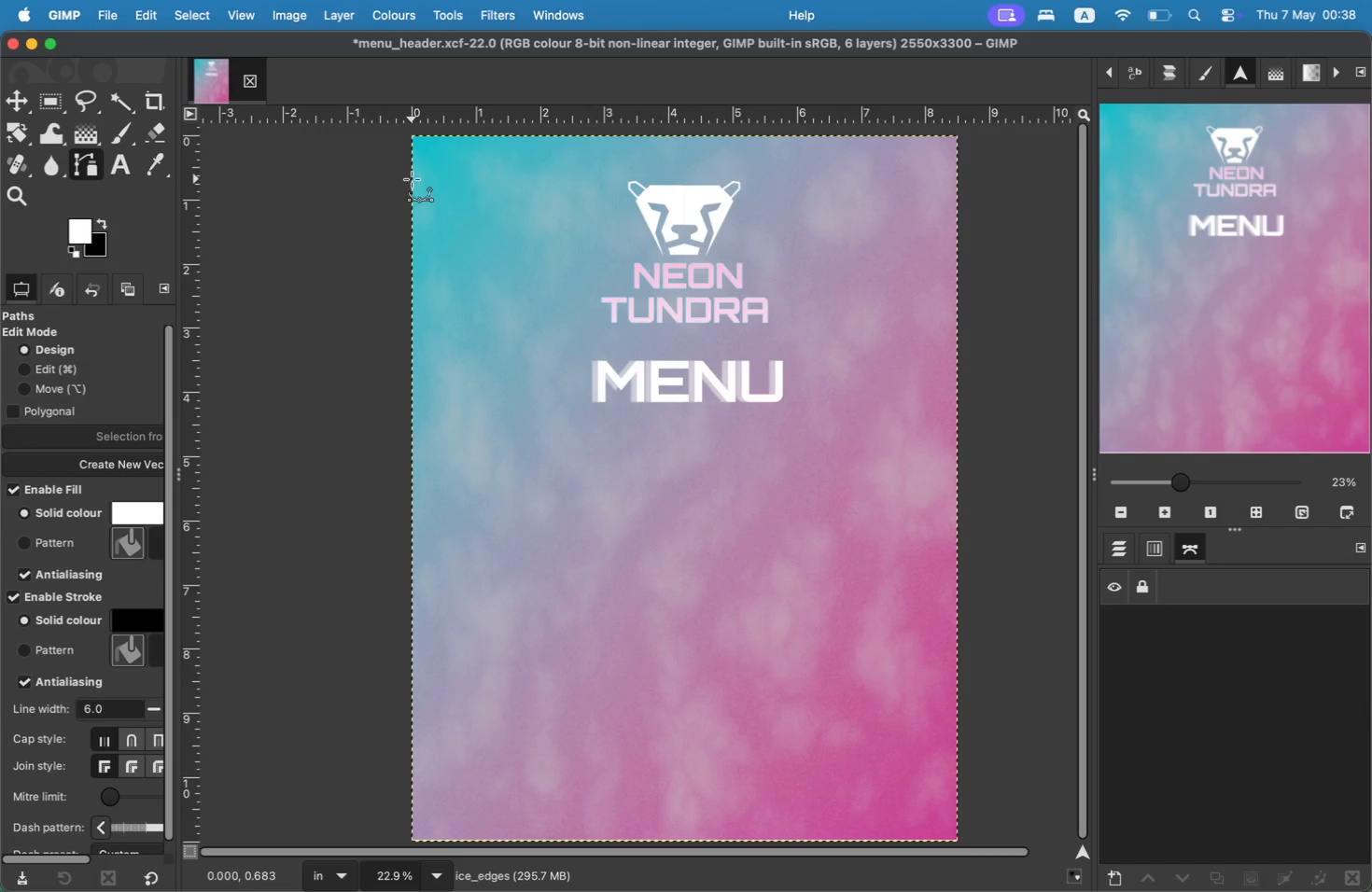 
left_click([412, 179])
 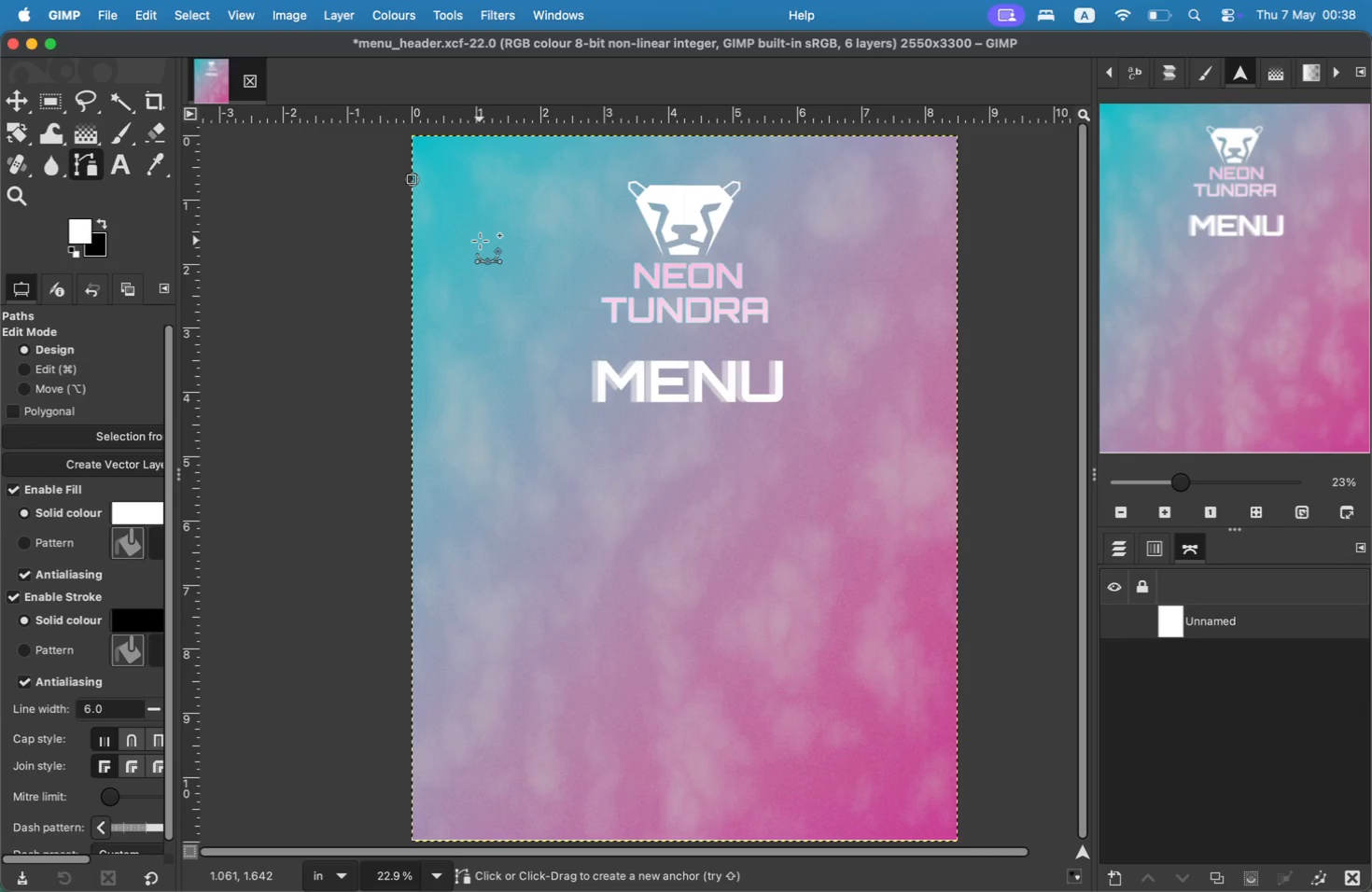 
left_click([480, 240])
 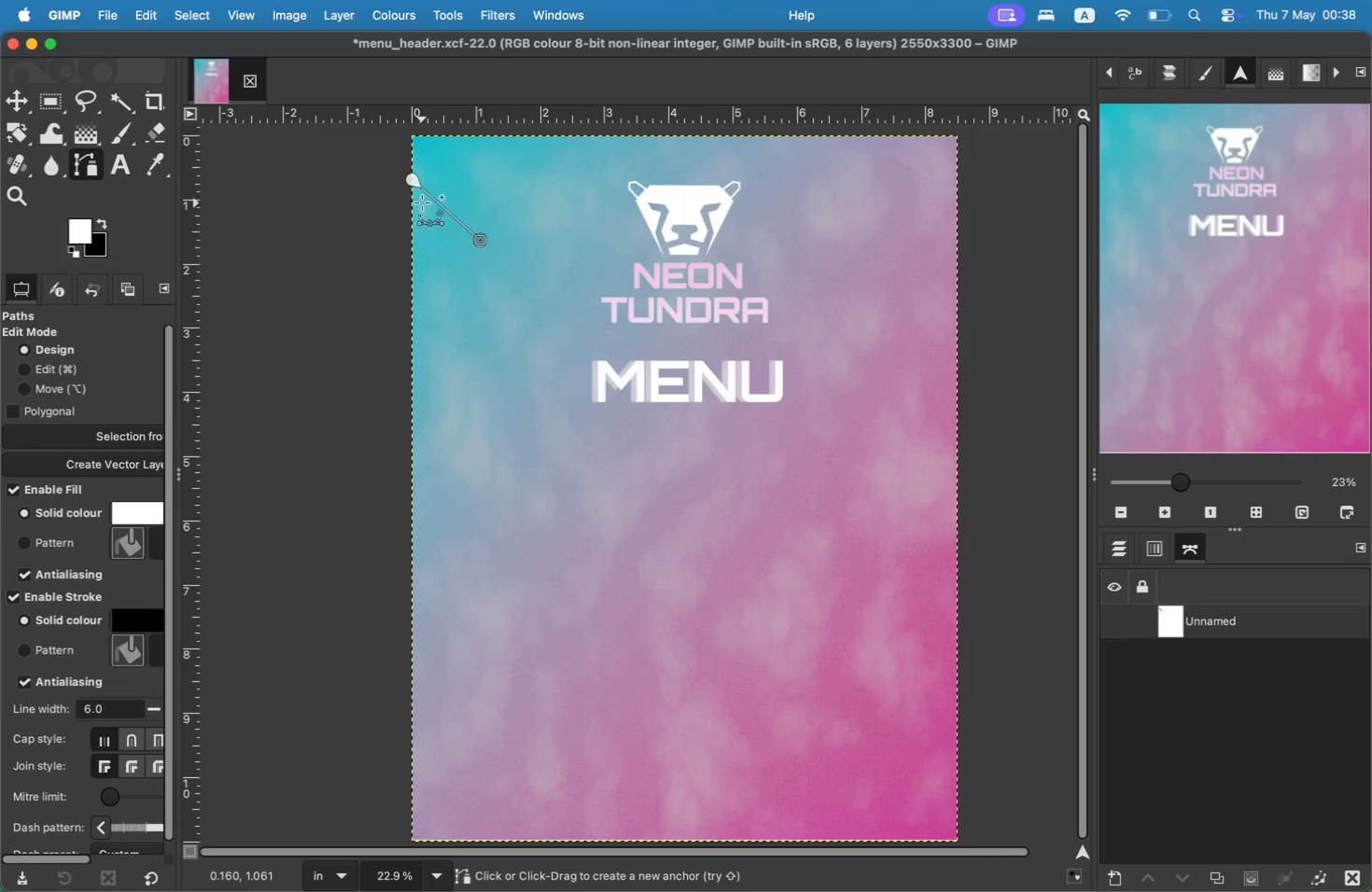 
left_click([415, 201])
 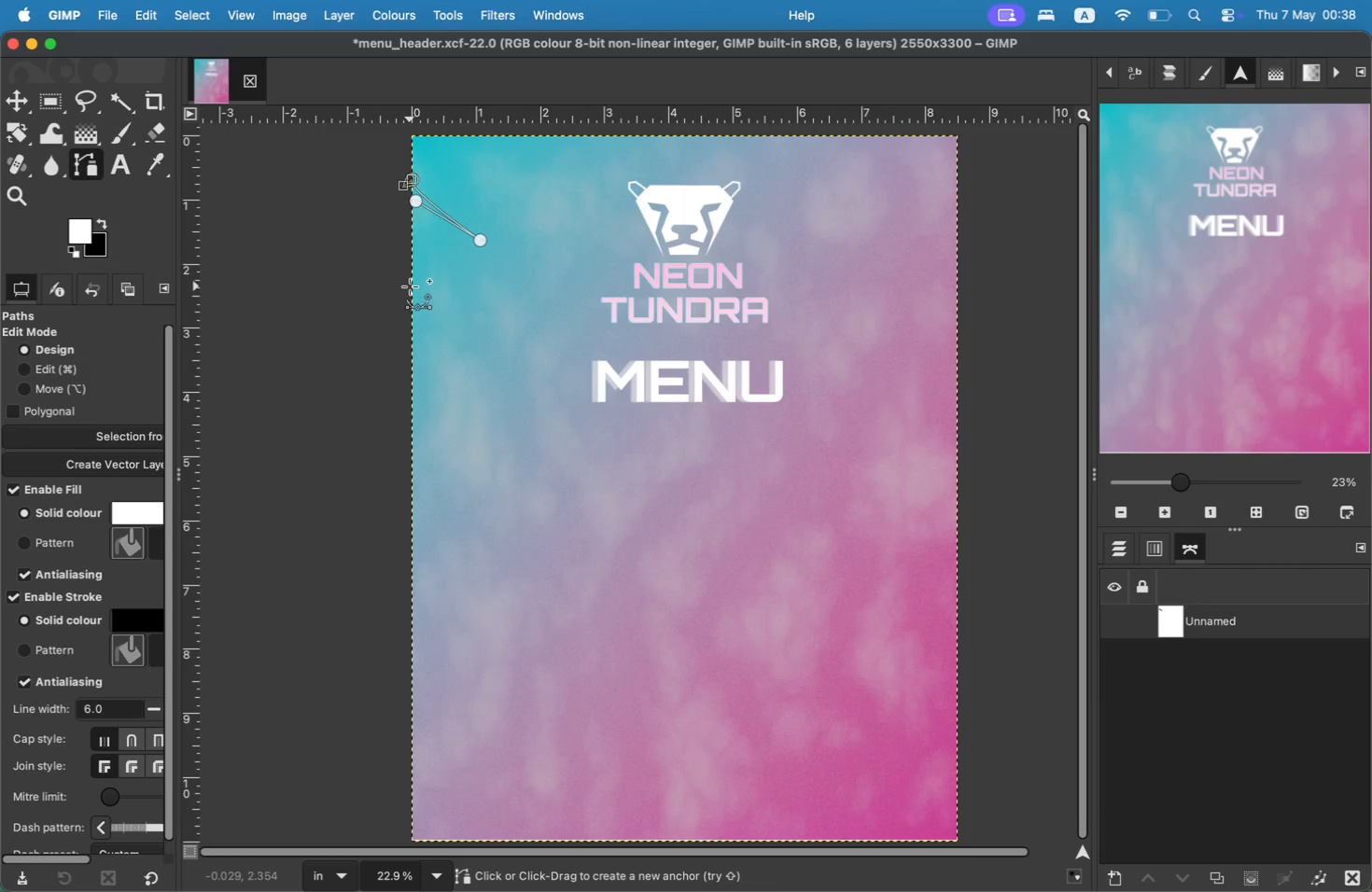 
left_click_drag(start_coordinate=[479, 239], to_coordinate=[525, 202])
 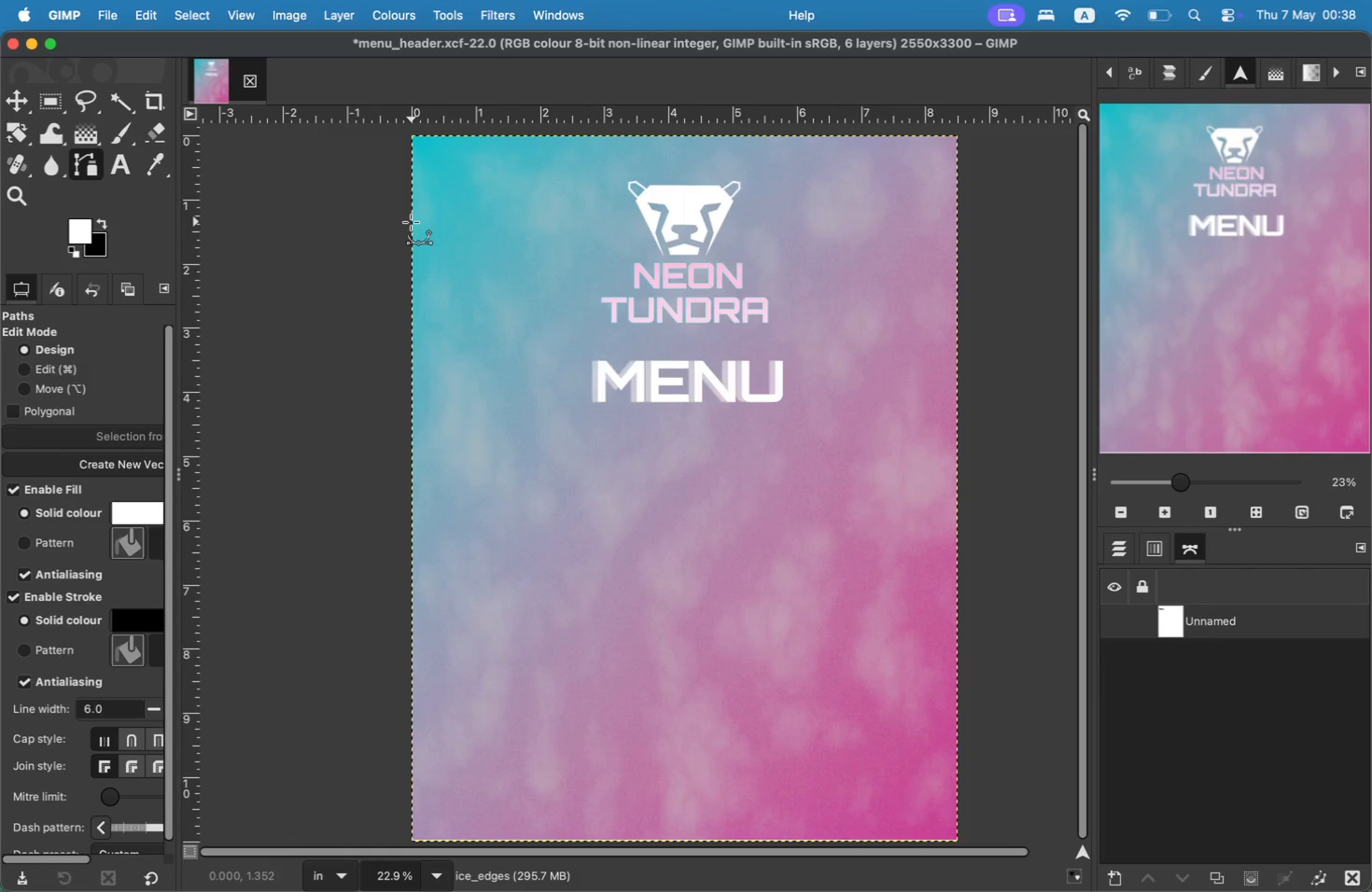 
wait(9.64)
 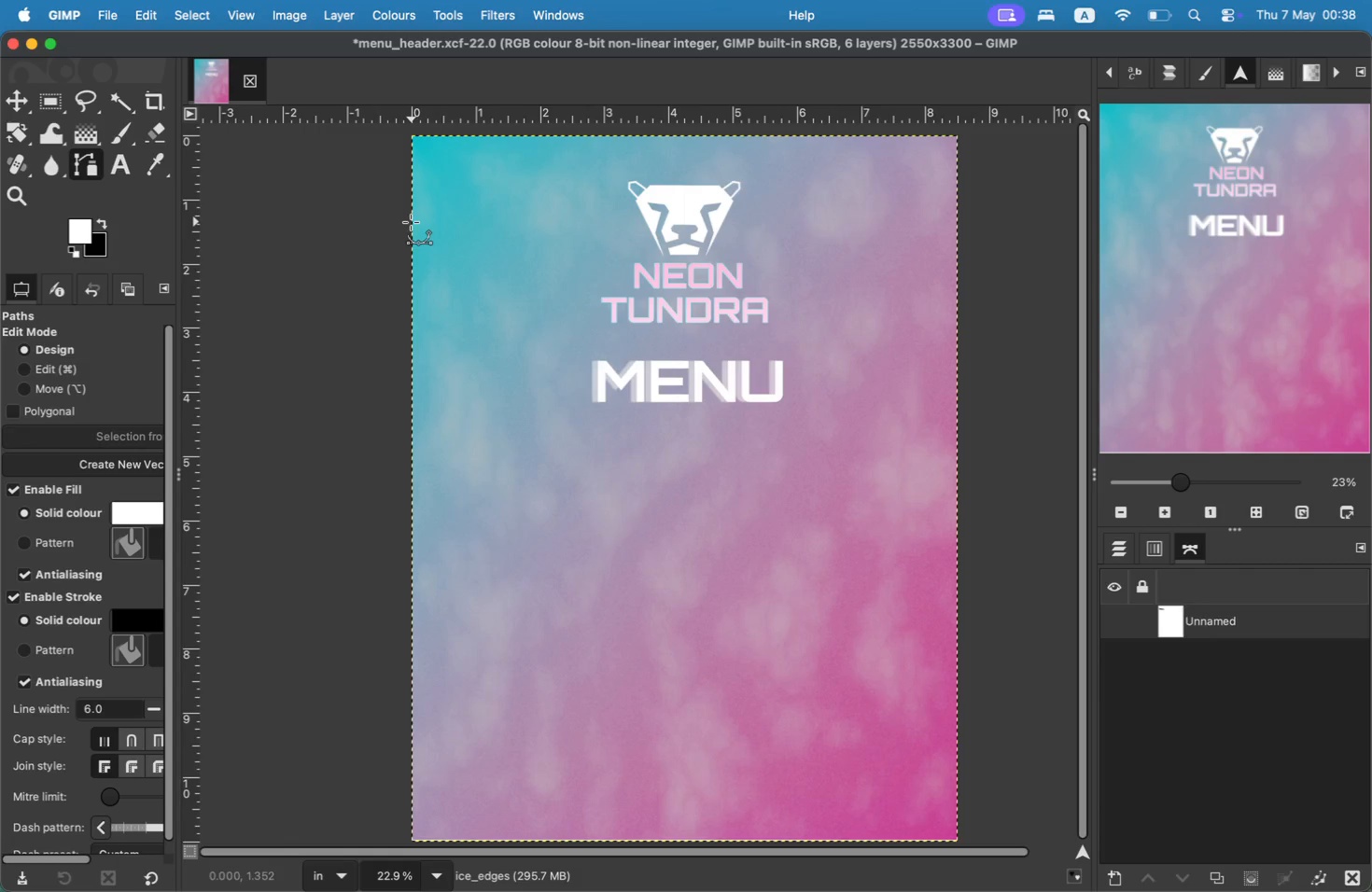 
left_click([412, 226])
 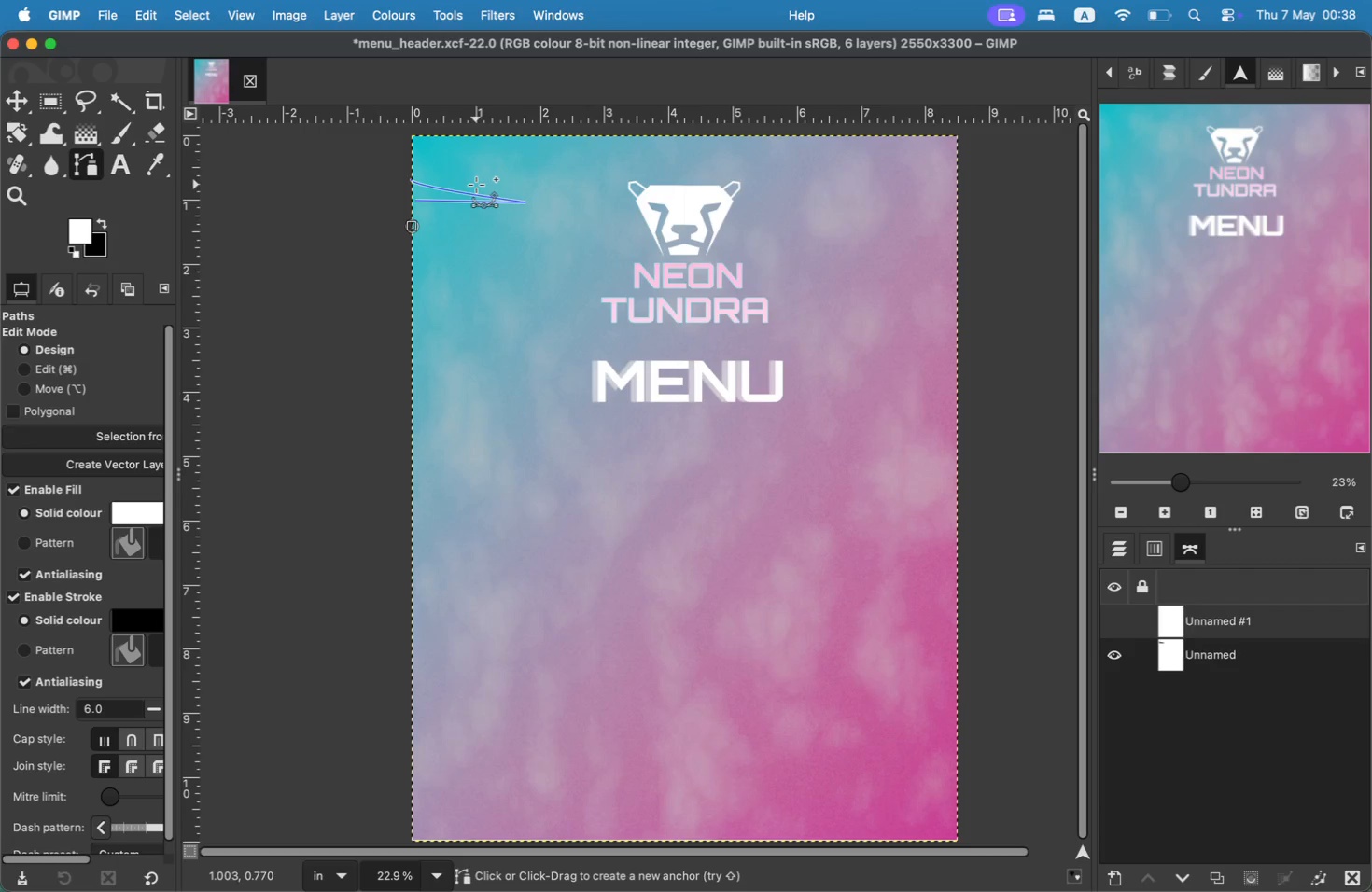 
left_click([480, 183])
 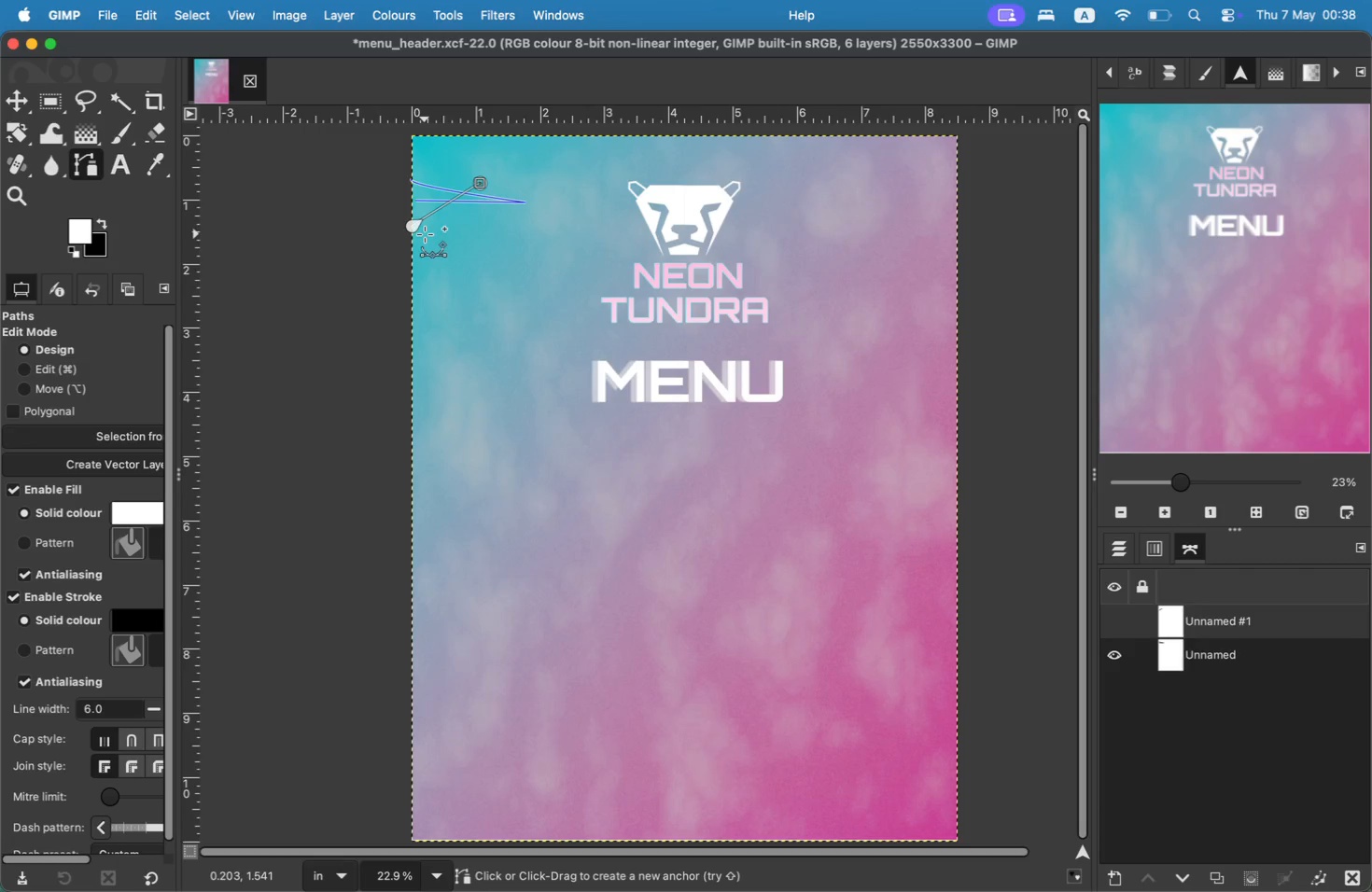 
left_click([423, 234])
 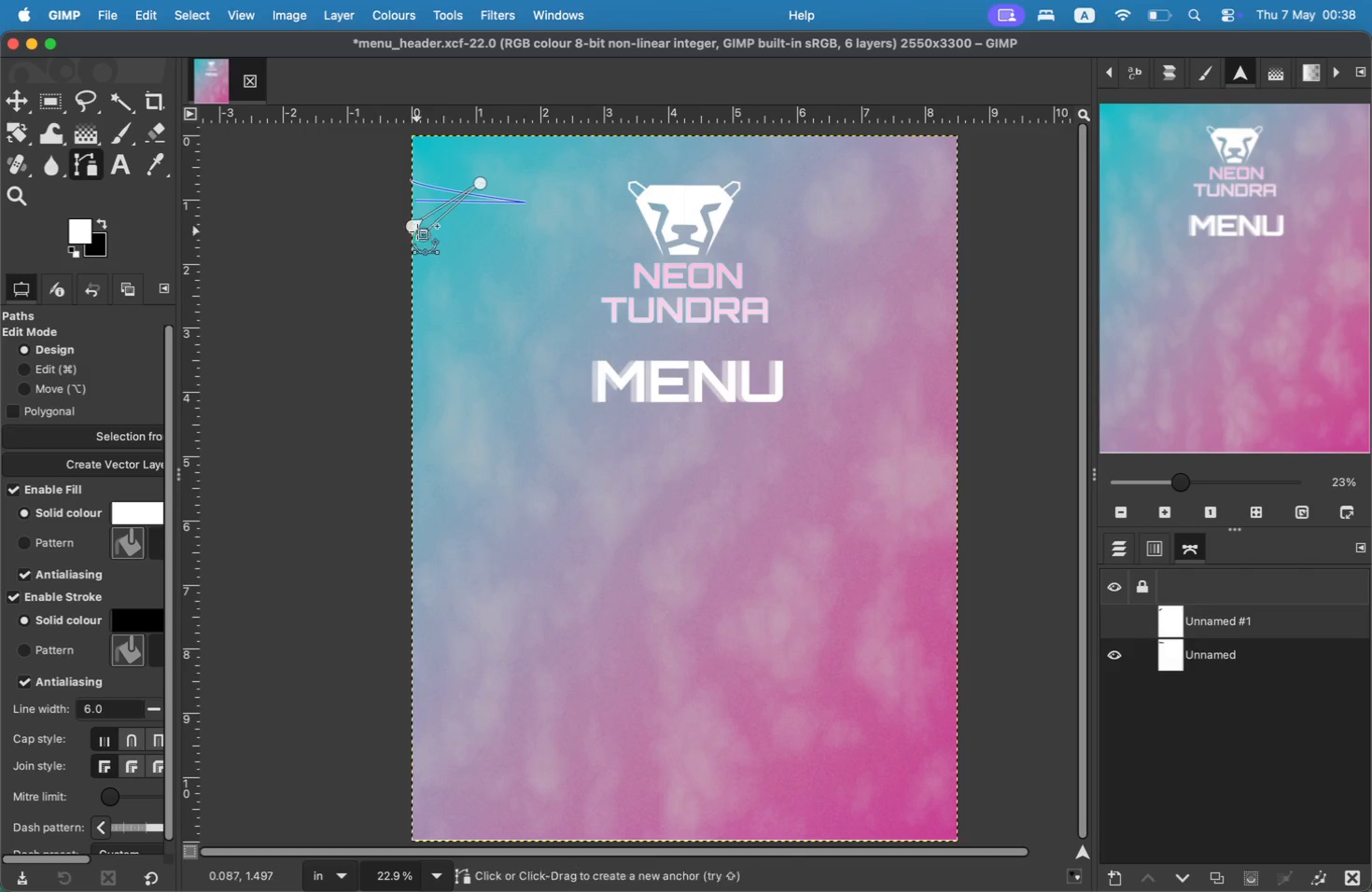 
key(Meta+CommandLeft)
 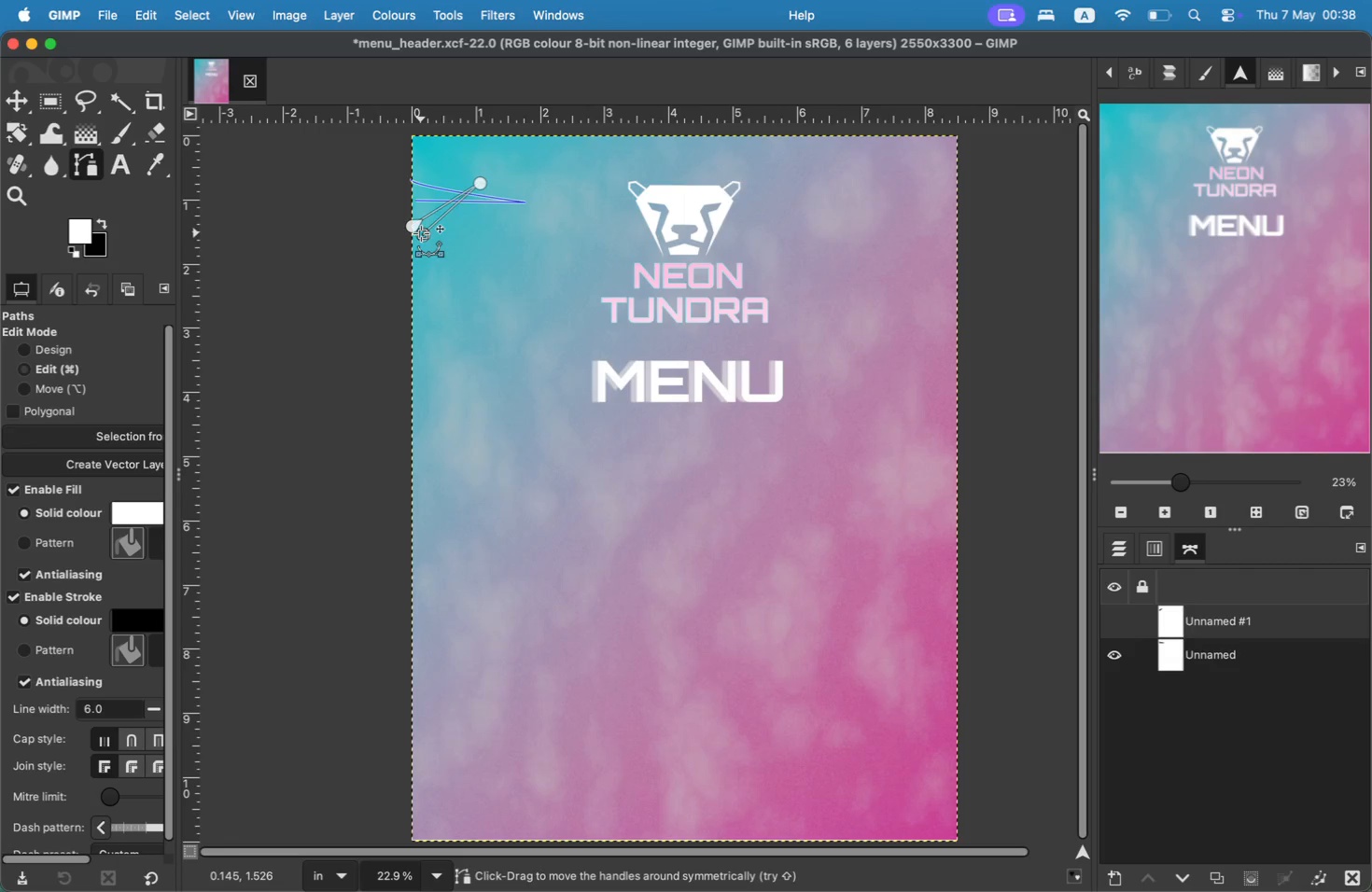 
key(Meta+Z)
 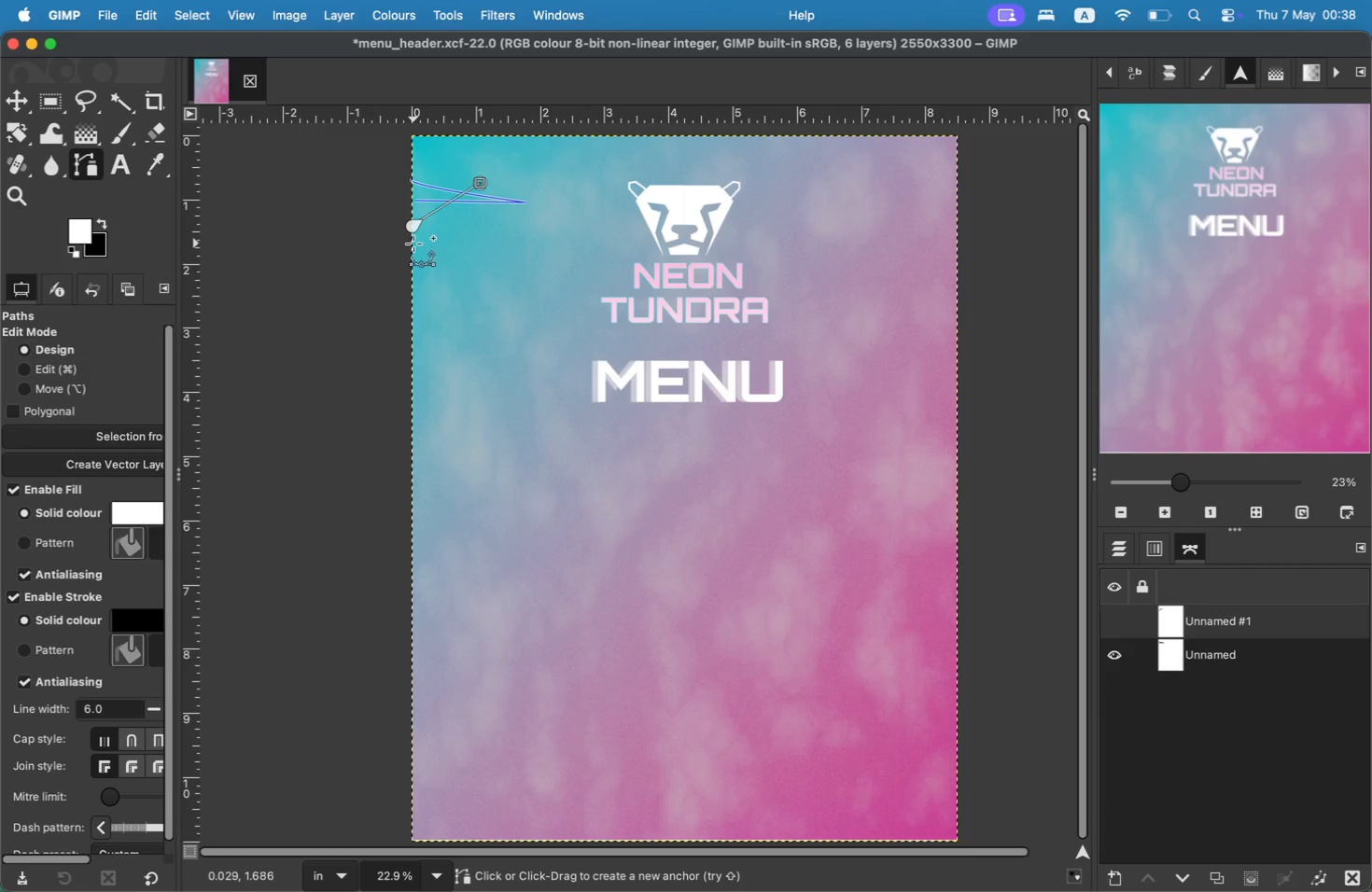 
left_click([413, 245])
 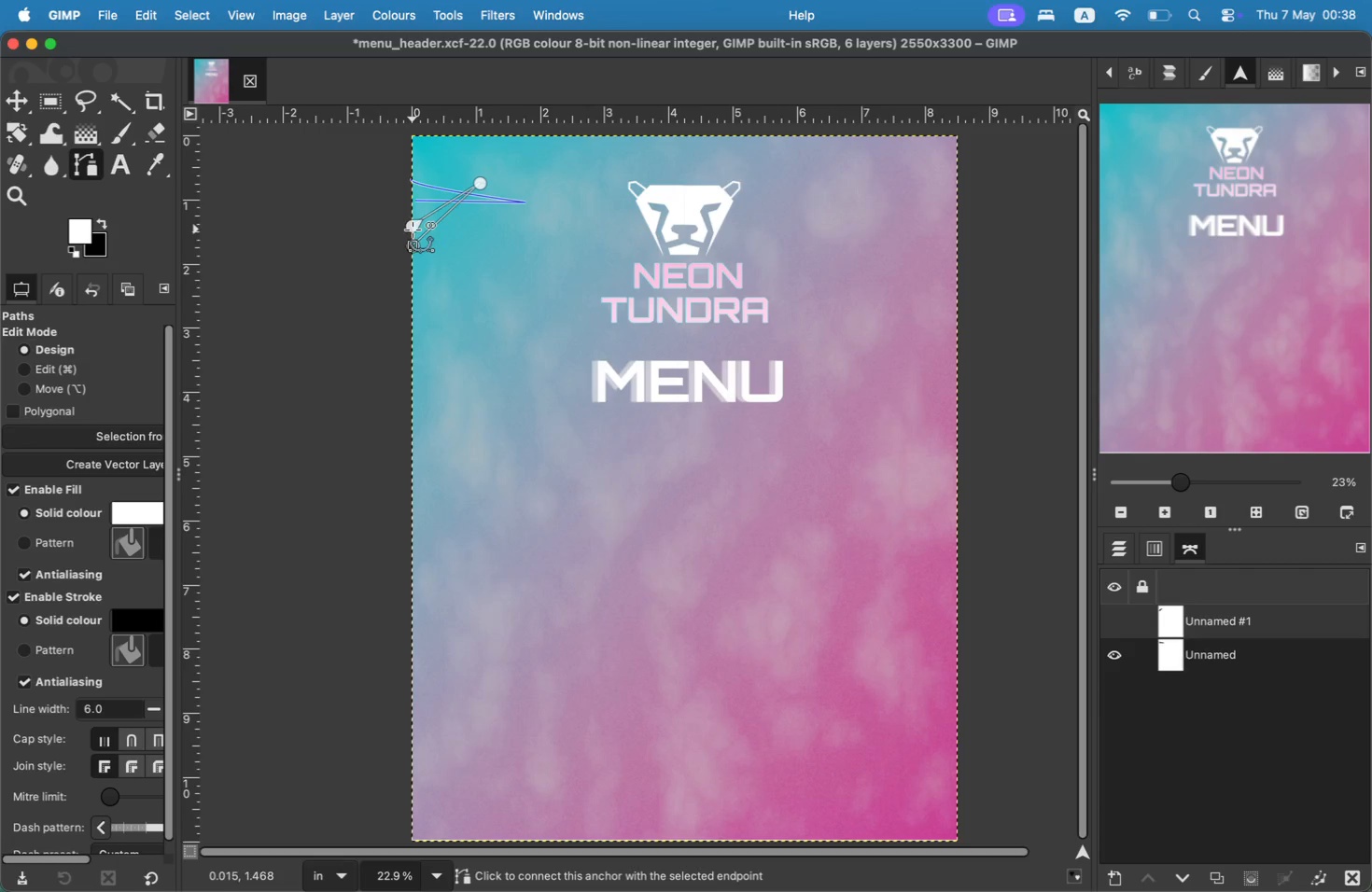 
left_click([412, 227])
 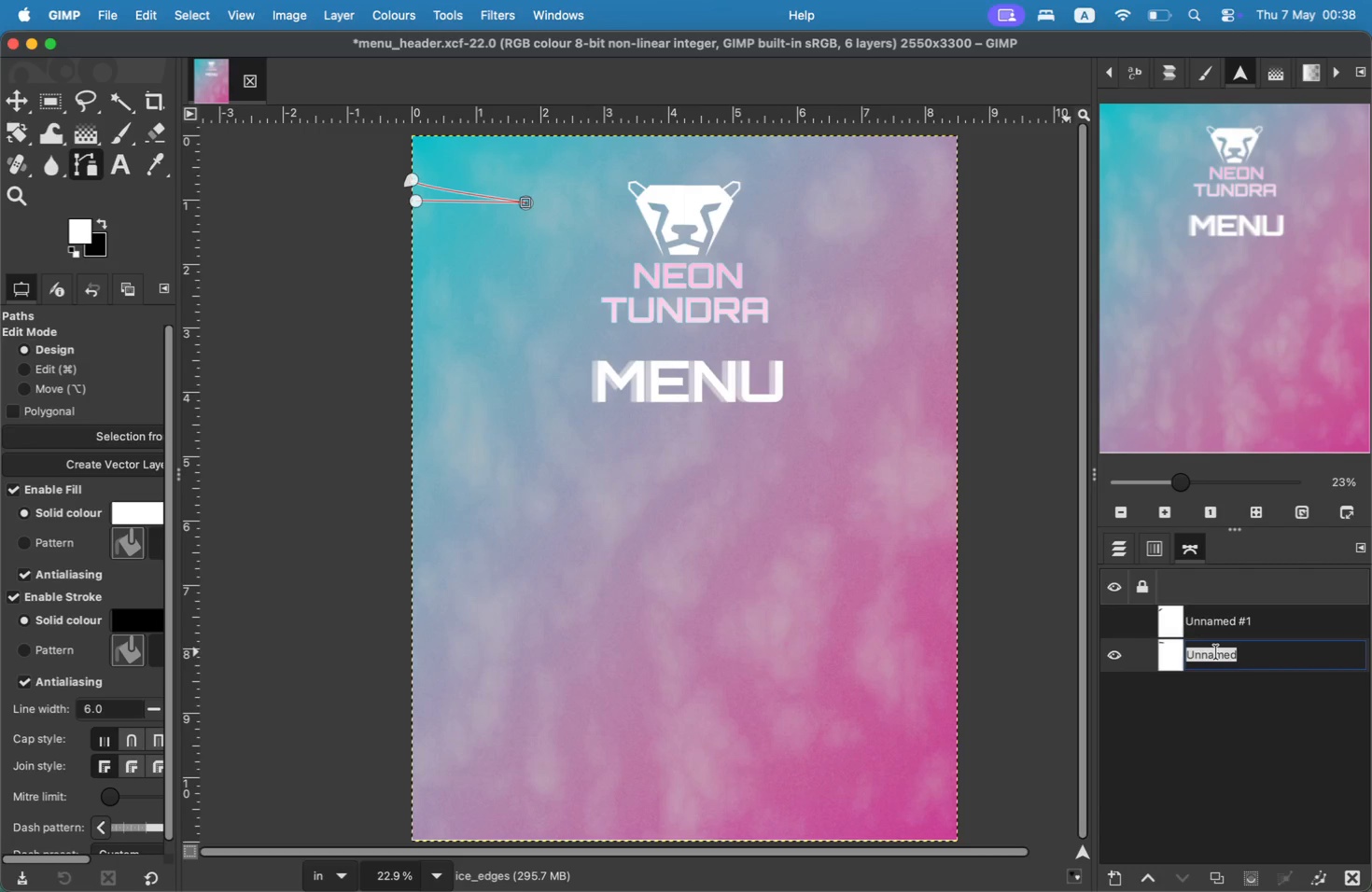 
wait(5.55)
 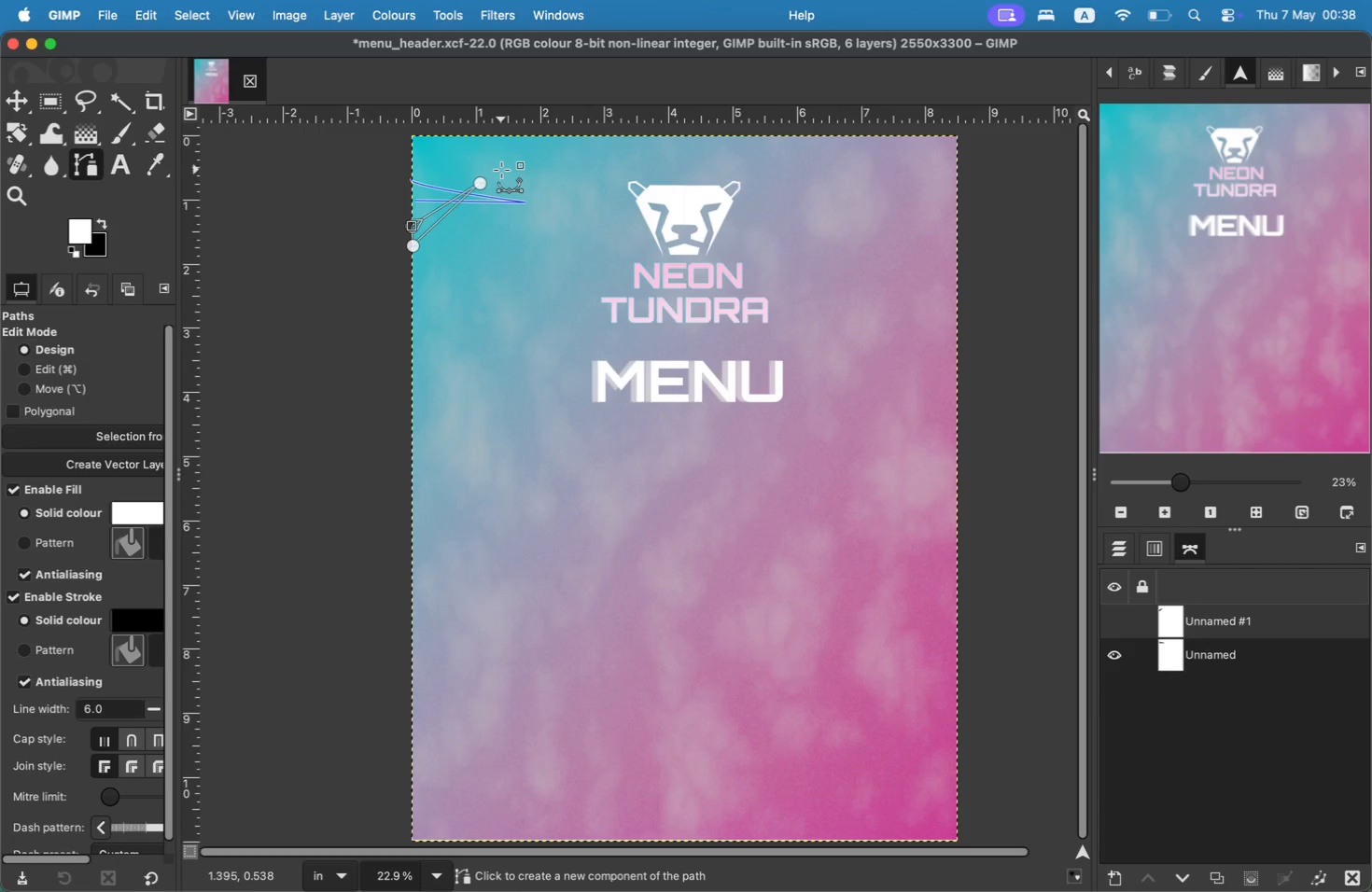 
key(O)
 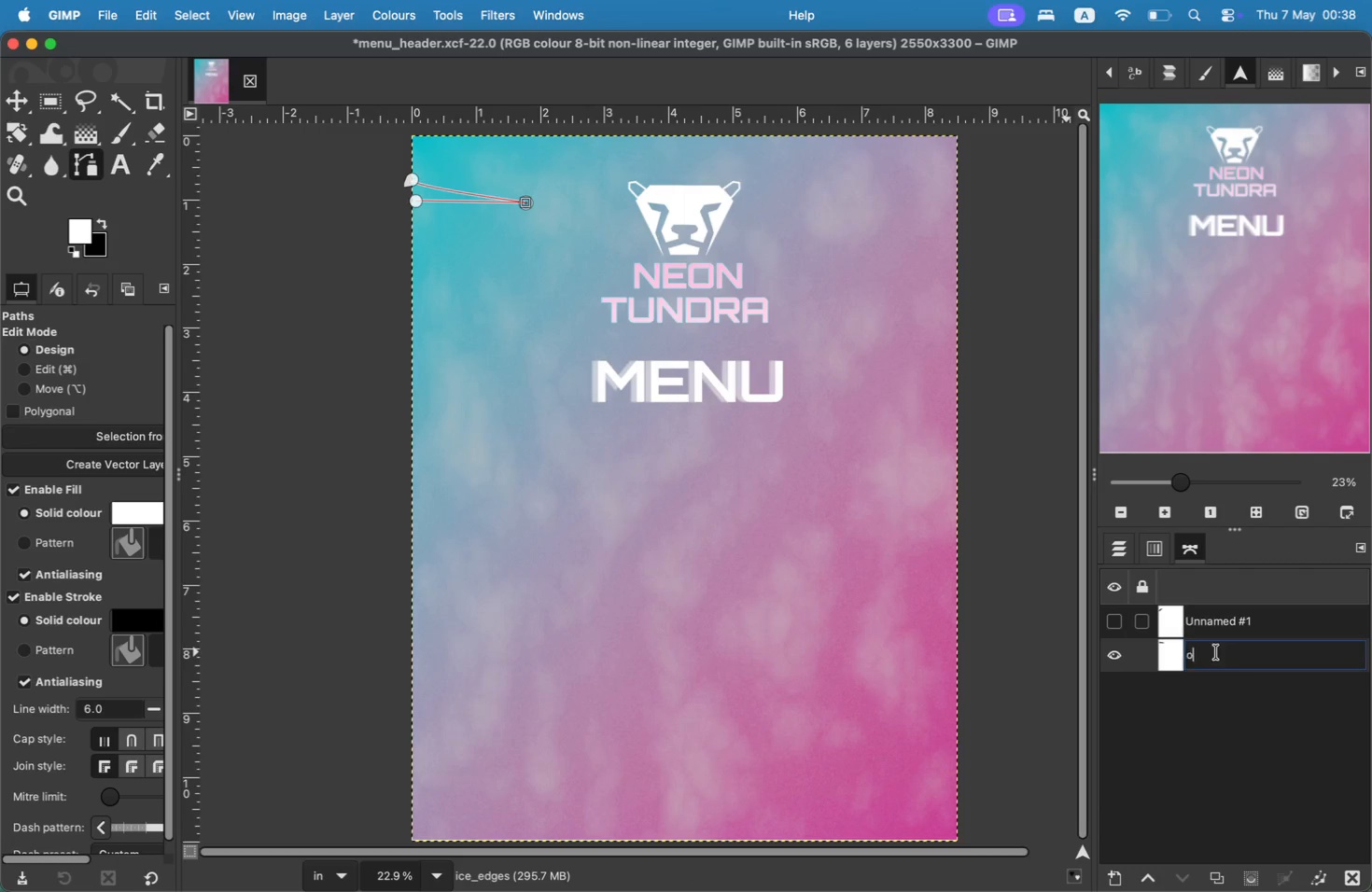 
key(Backspace)
 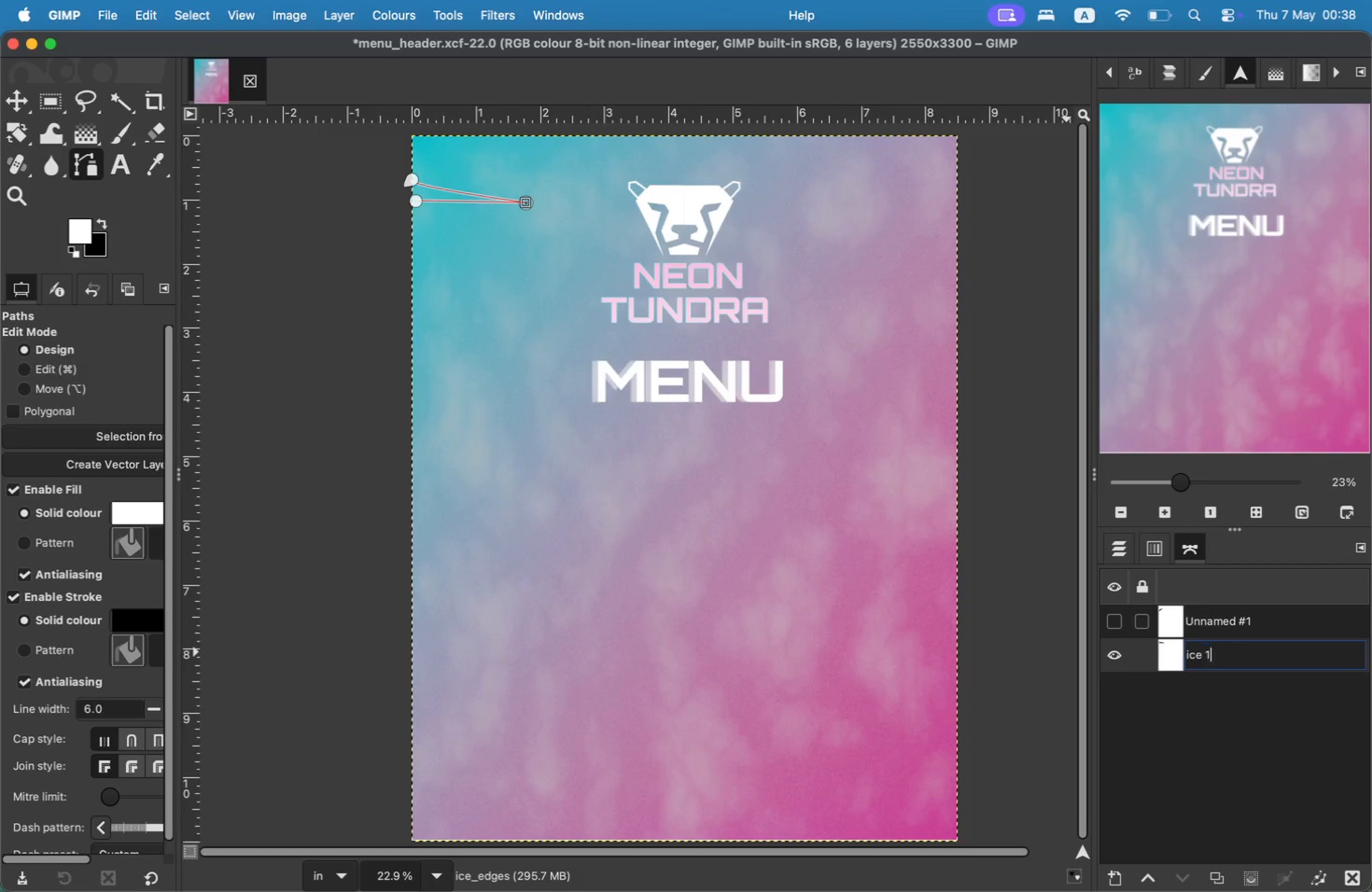 
type(ice 1)
 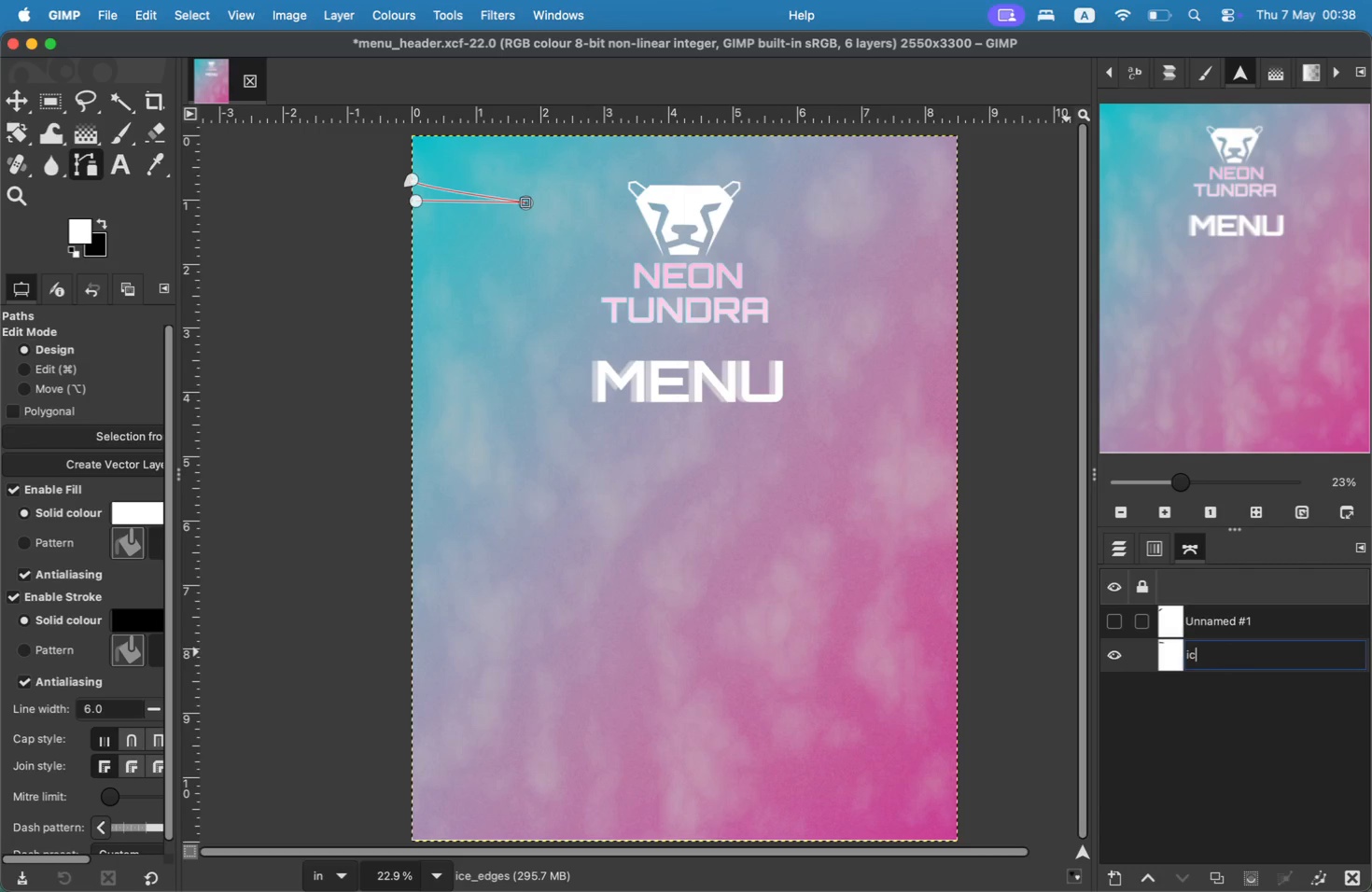 
type(ice 2)
 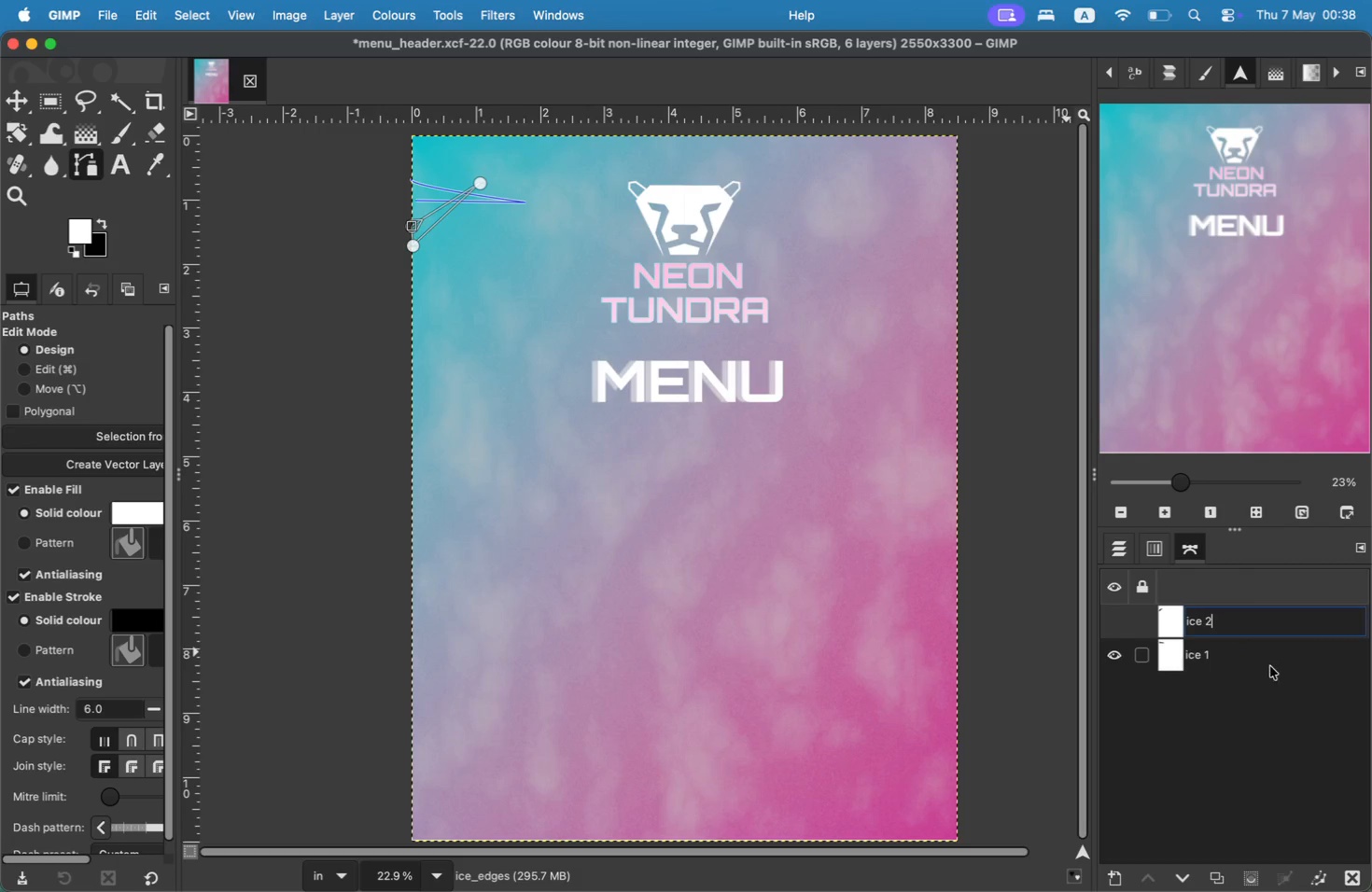 
key(Enter)
 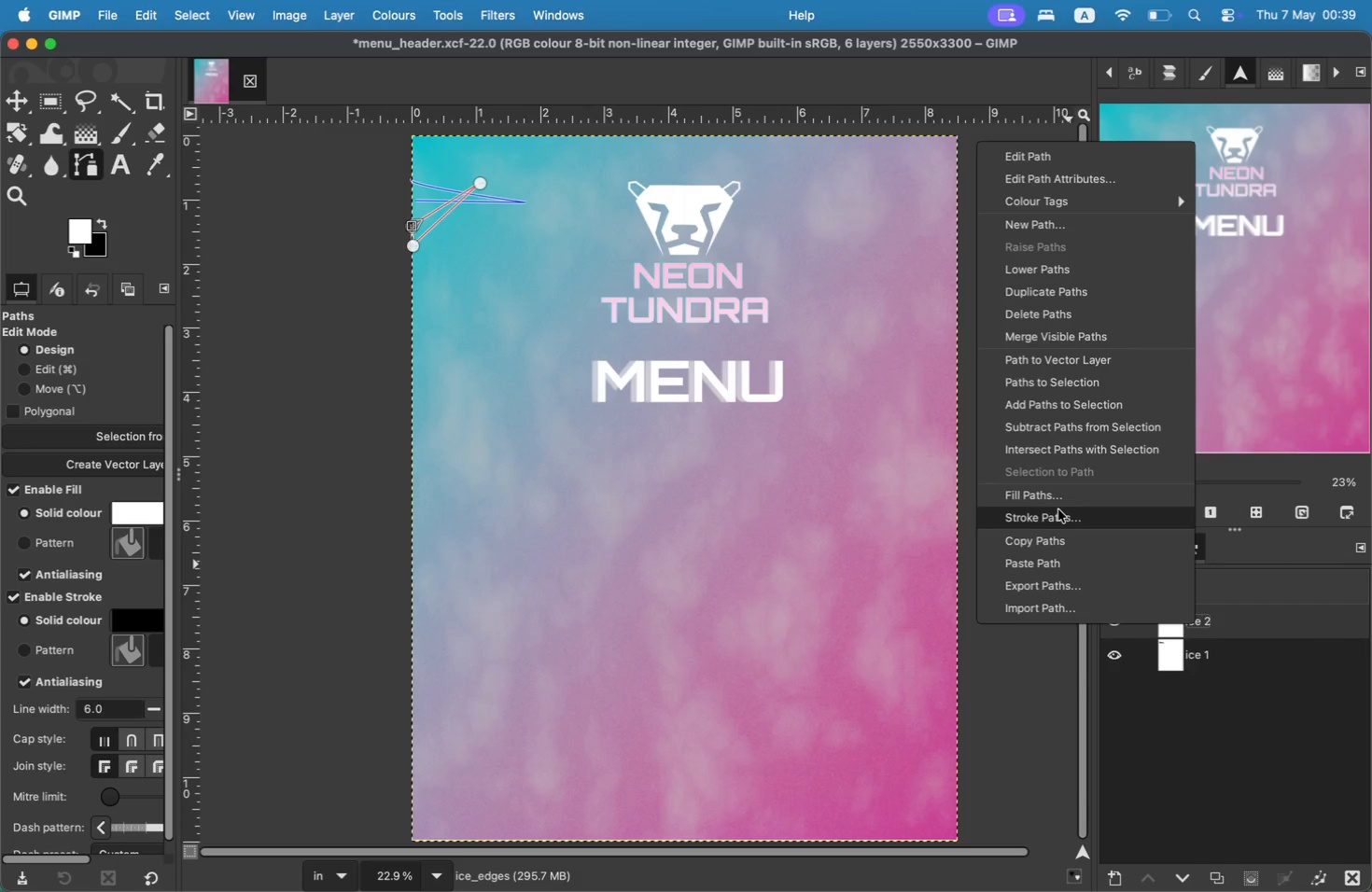 
wait(11.17)
 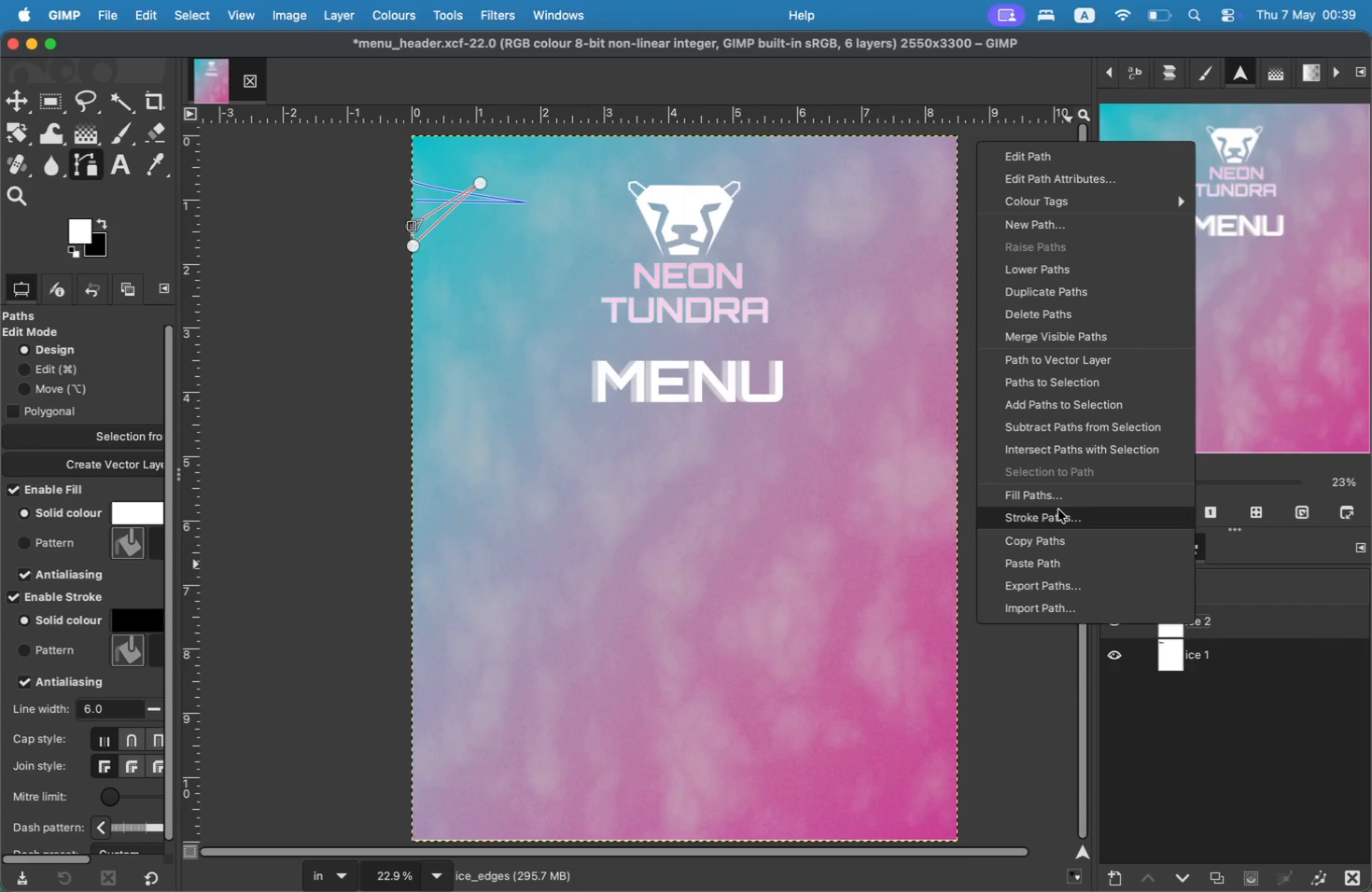 
left_click([818, 548])
 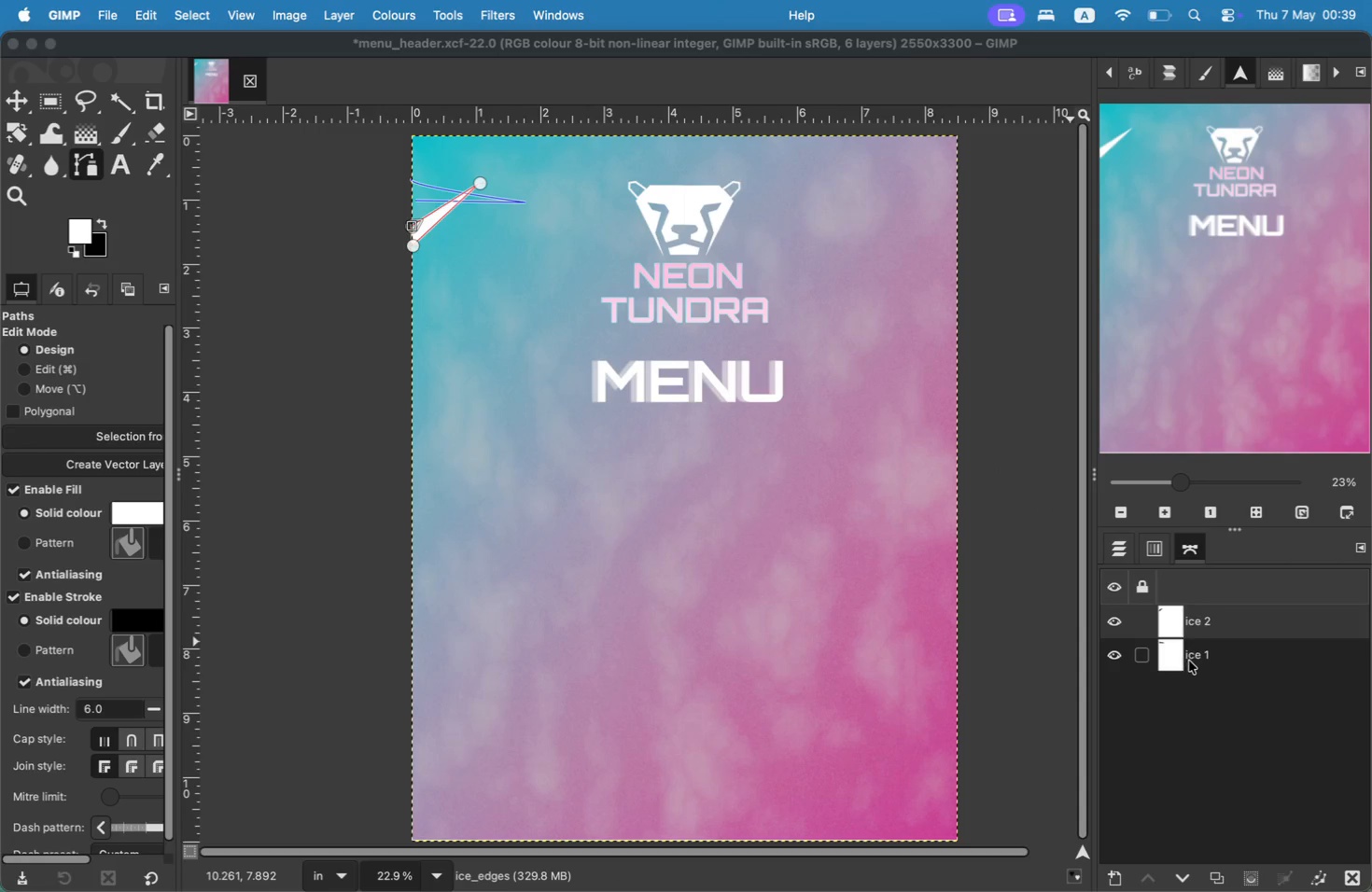 
right_click([1190, 659])
 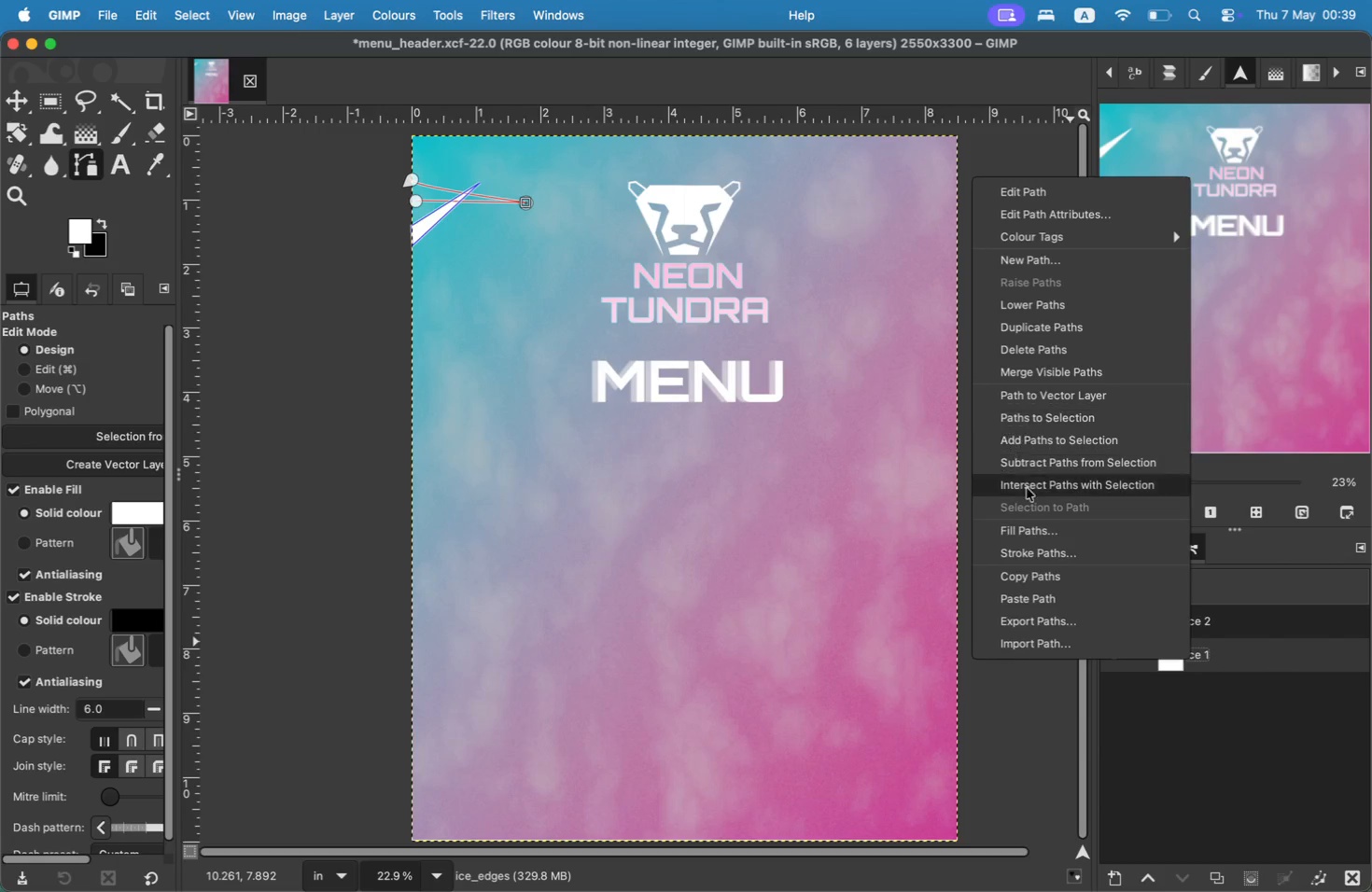 
left_click([1035, 526])
 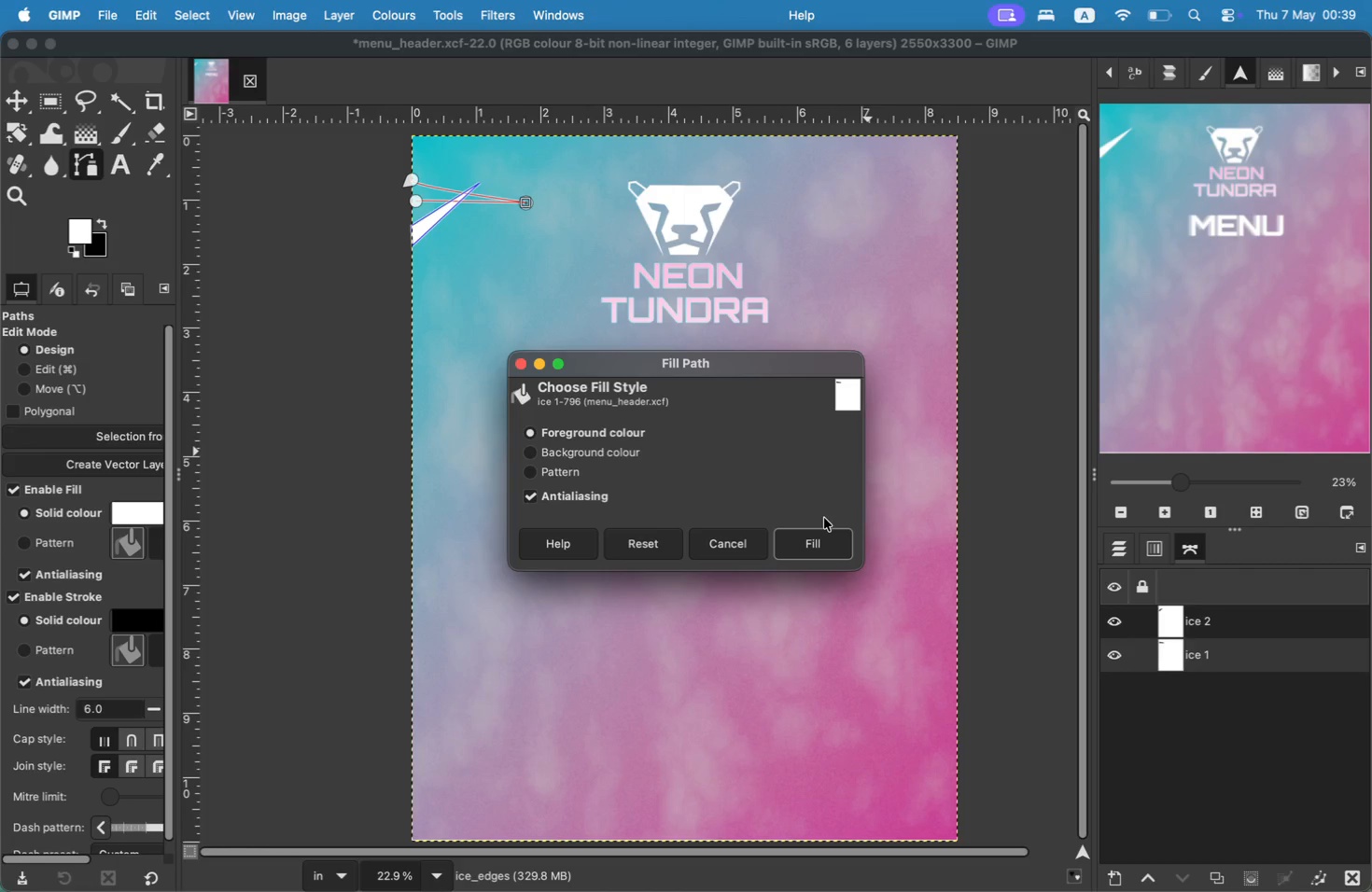 
left_click([826, 530])
 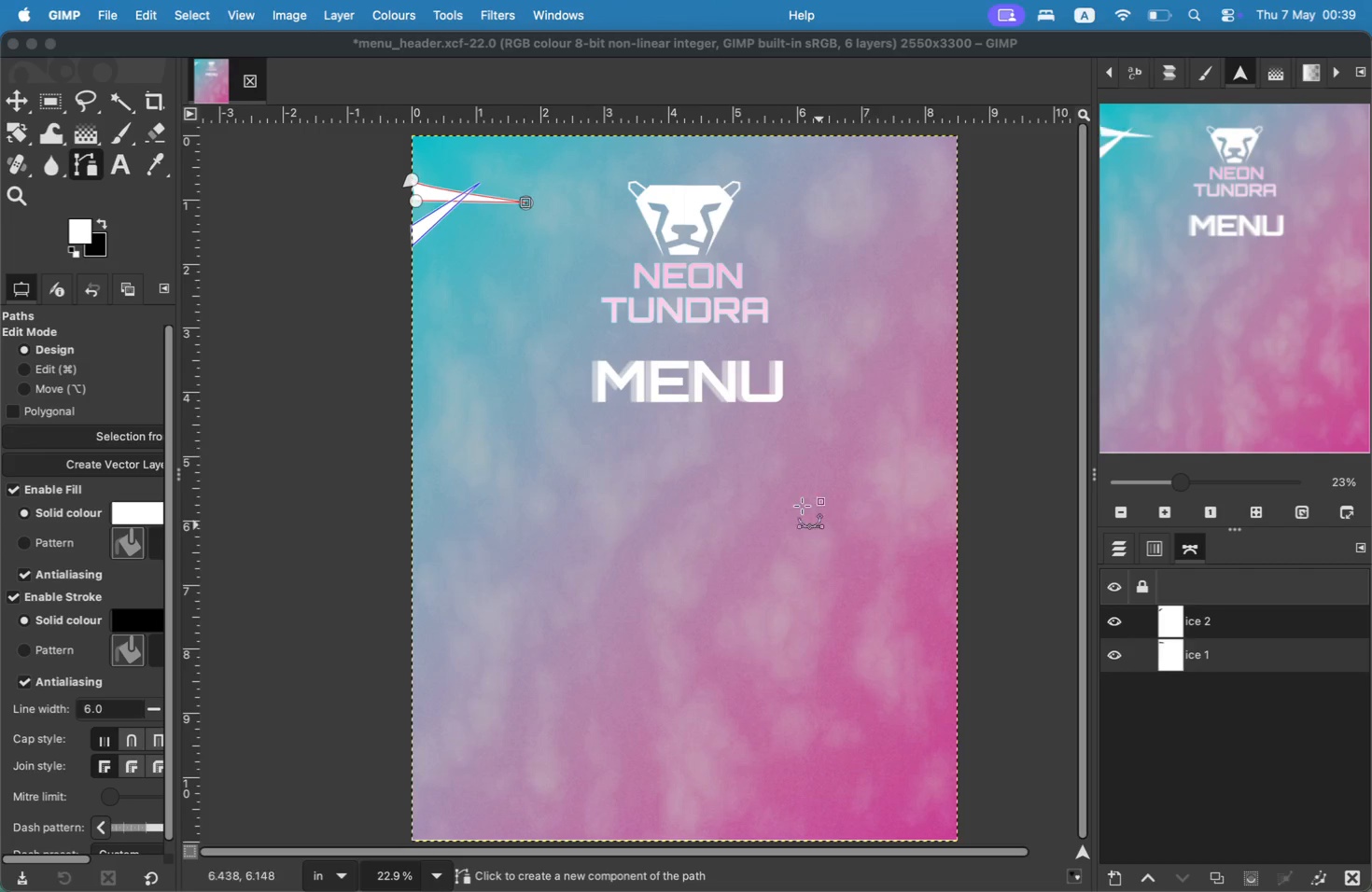 
hold_key(key=CommandLeft, duration=1.91)
 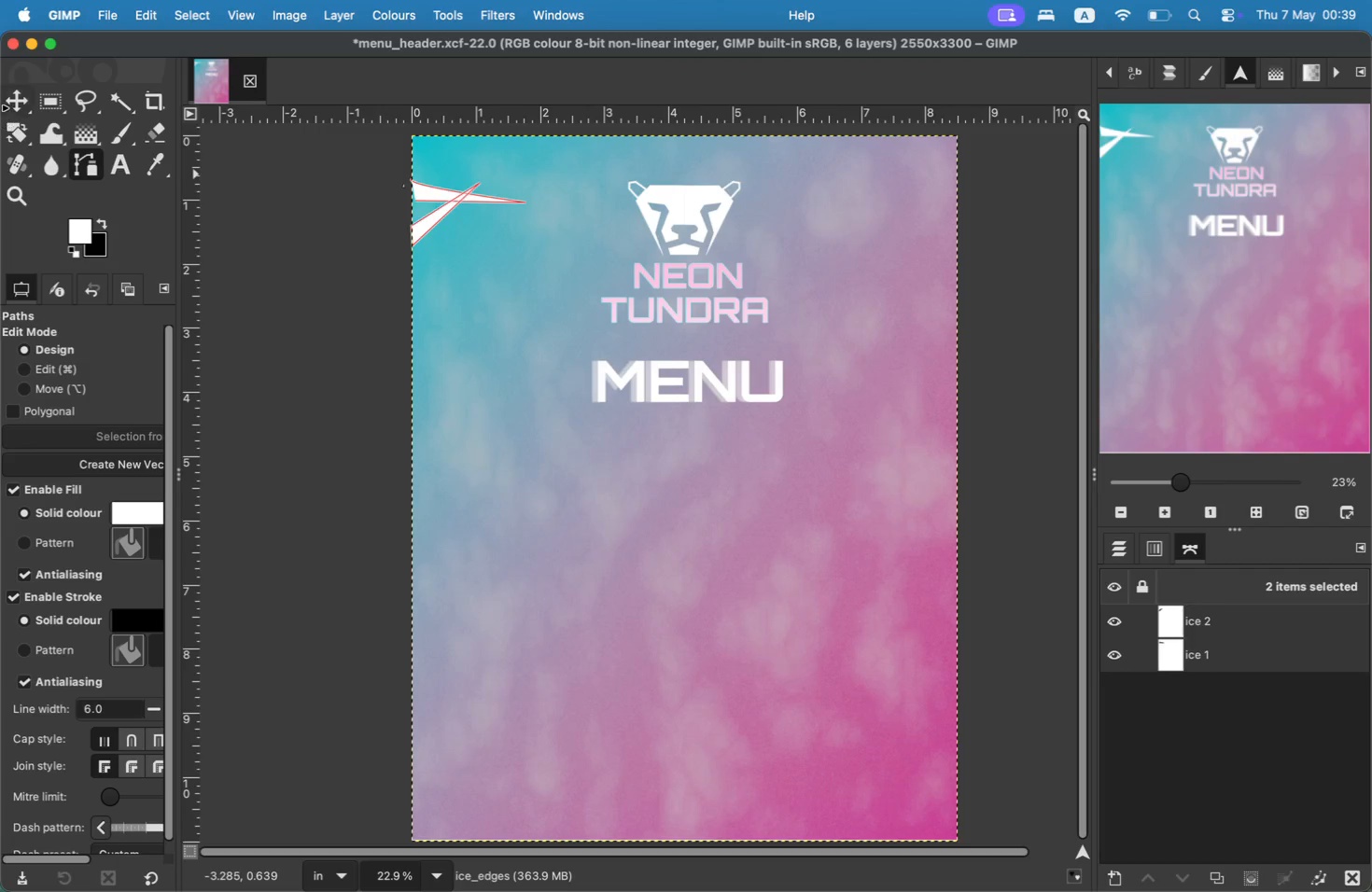 
left_click([8, 105])
 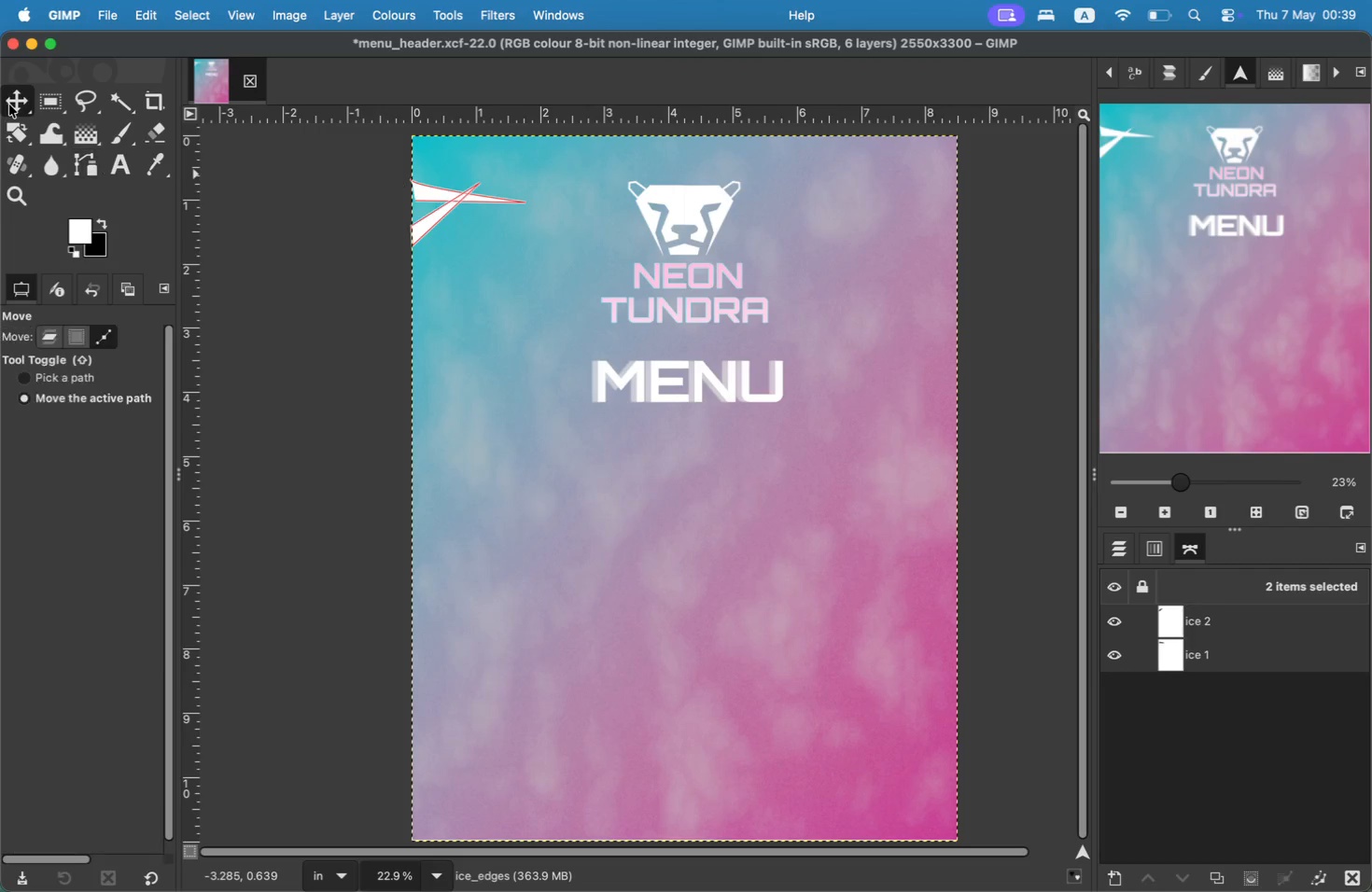 
left_click_drag(start_coordinate=[440, 205], to_coordinate=[440, 297])
 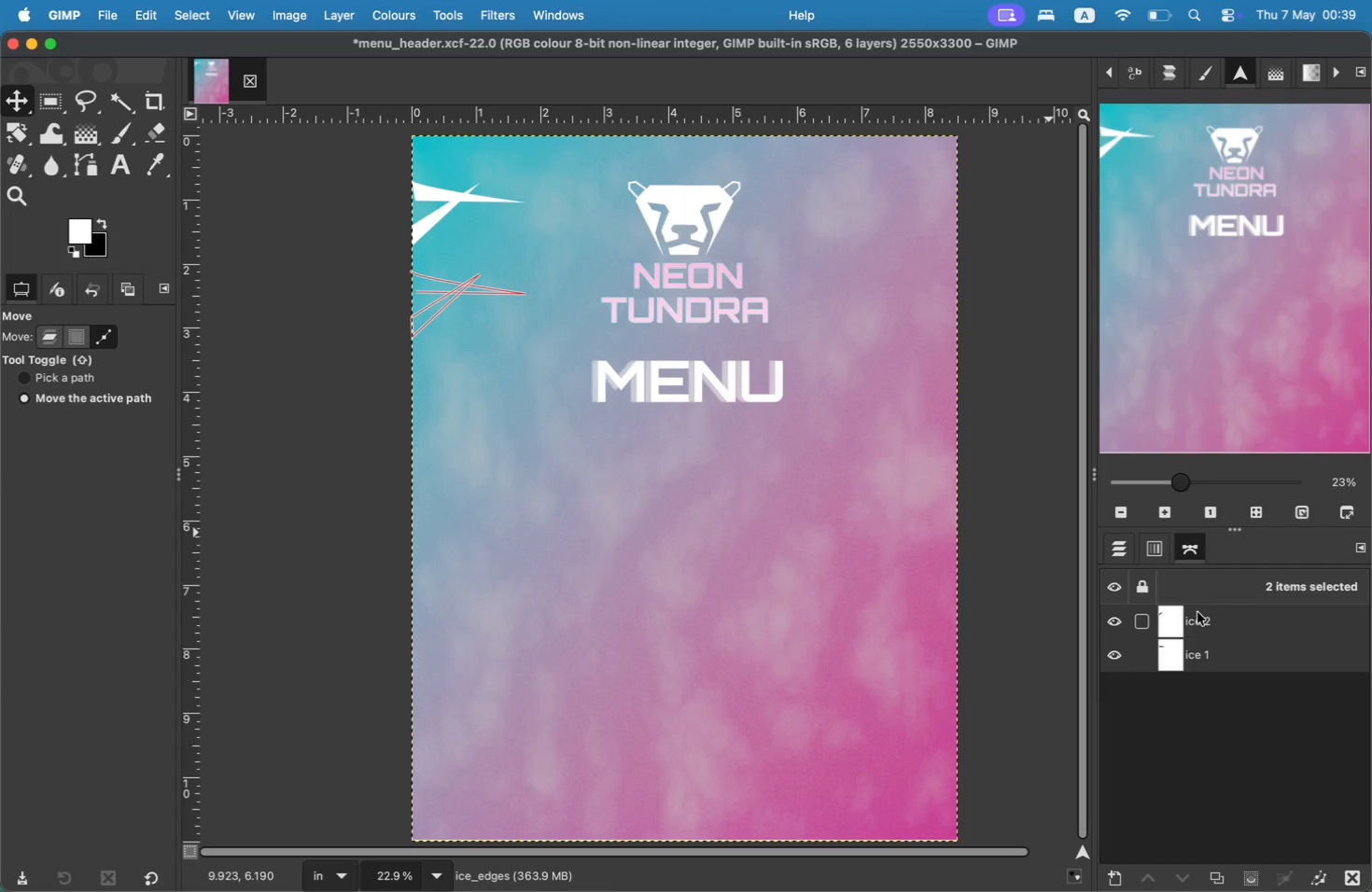 
left_click([1090, 485])
 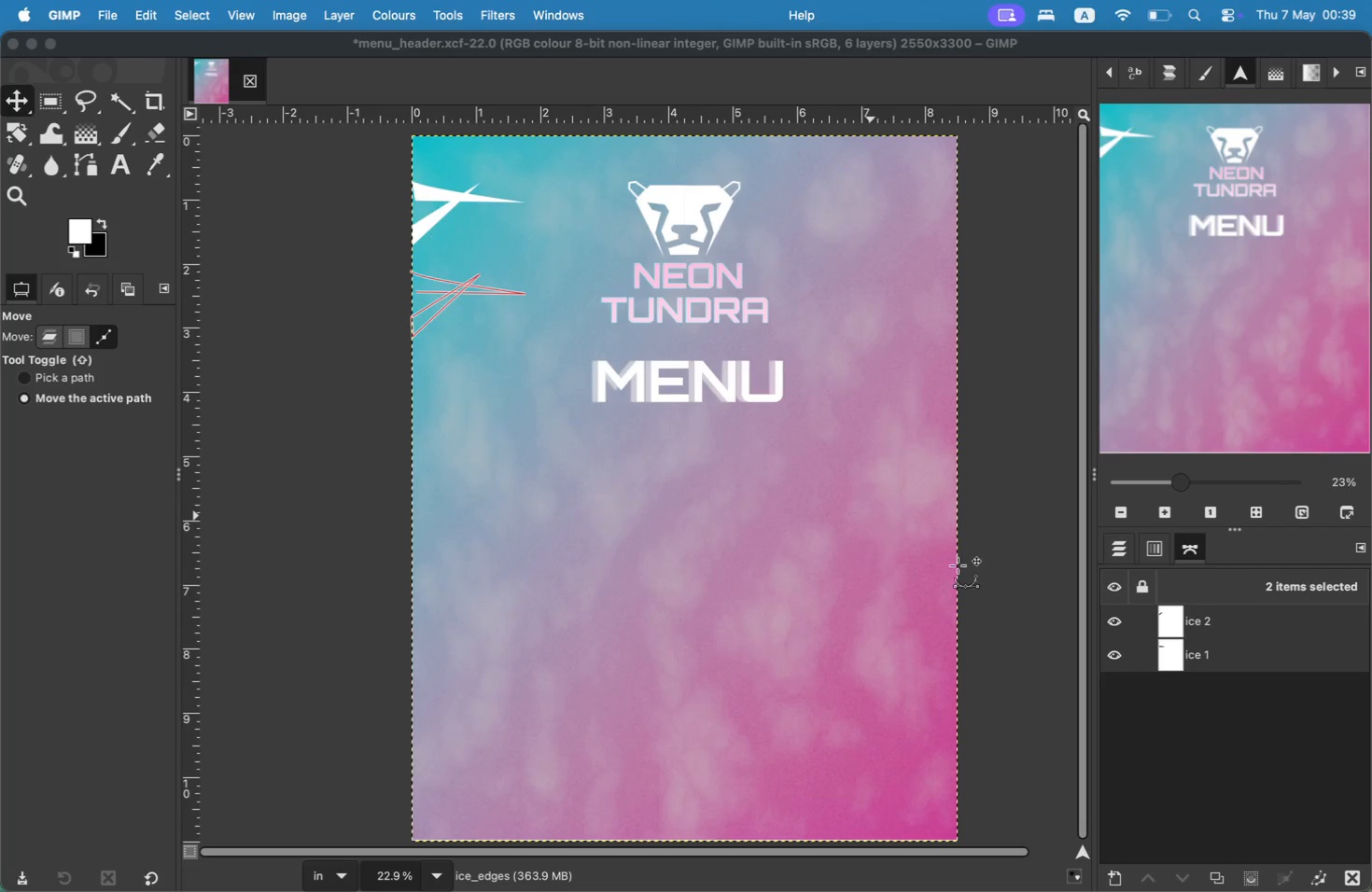 
left_click([1200, 655])
 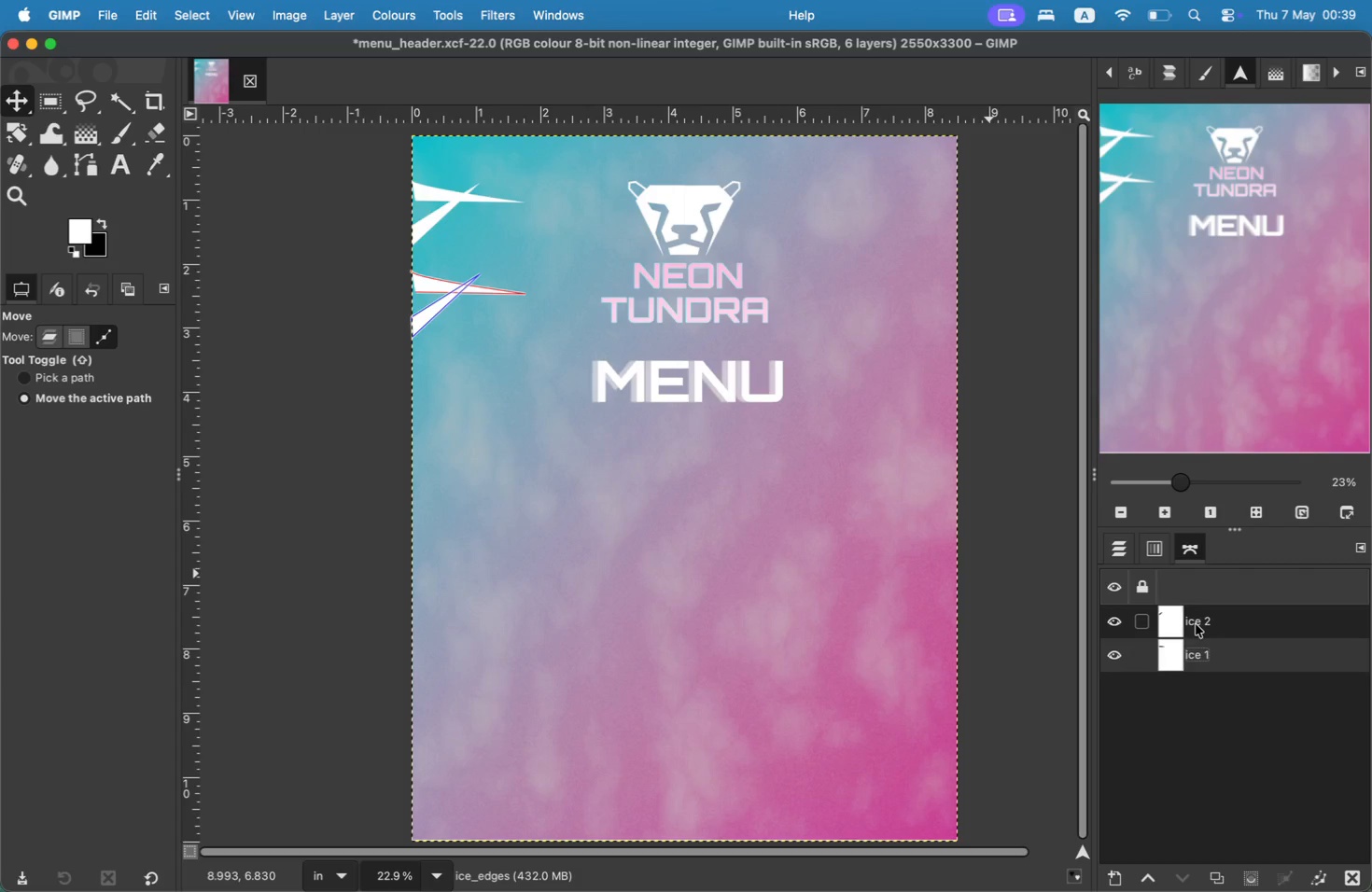 
hold_key(key=CommandLeft, duration=0.69)
left_click([1196, 624])
 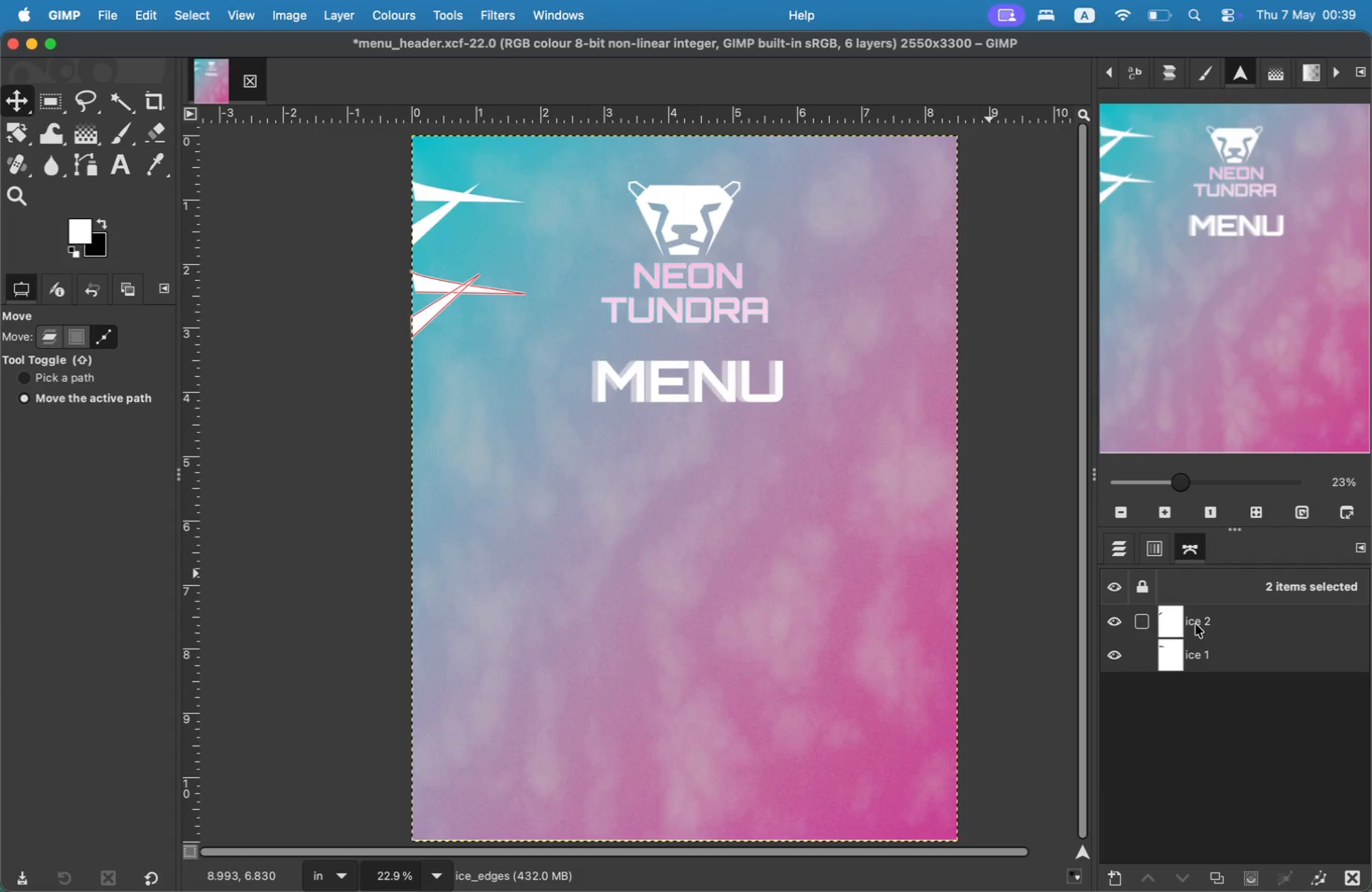 
left_click_drag(start_coordinate=[469, 283], to_coordinate=[468, 385])
 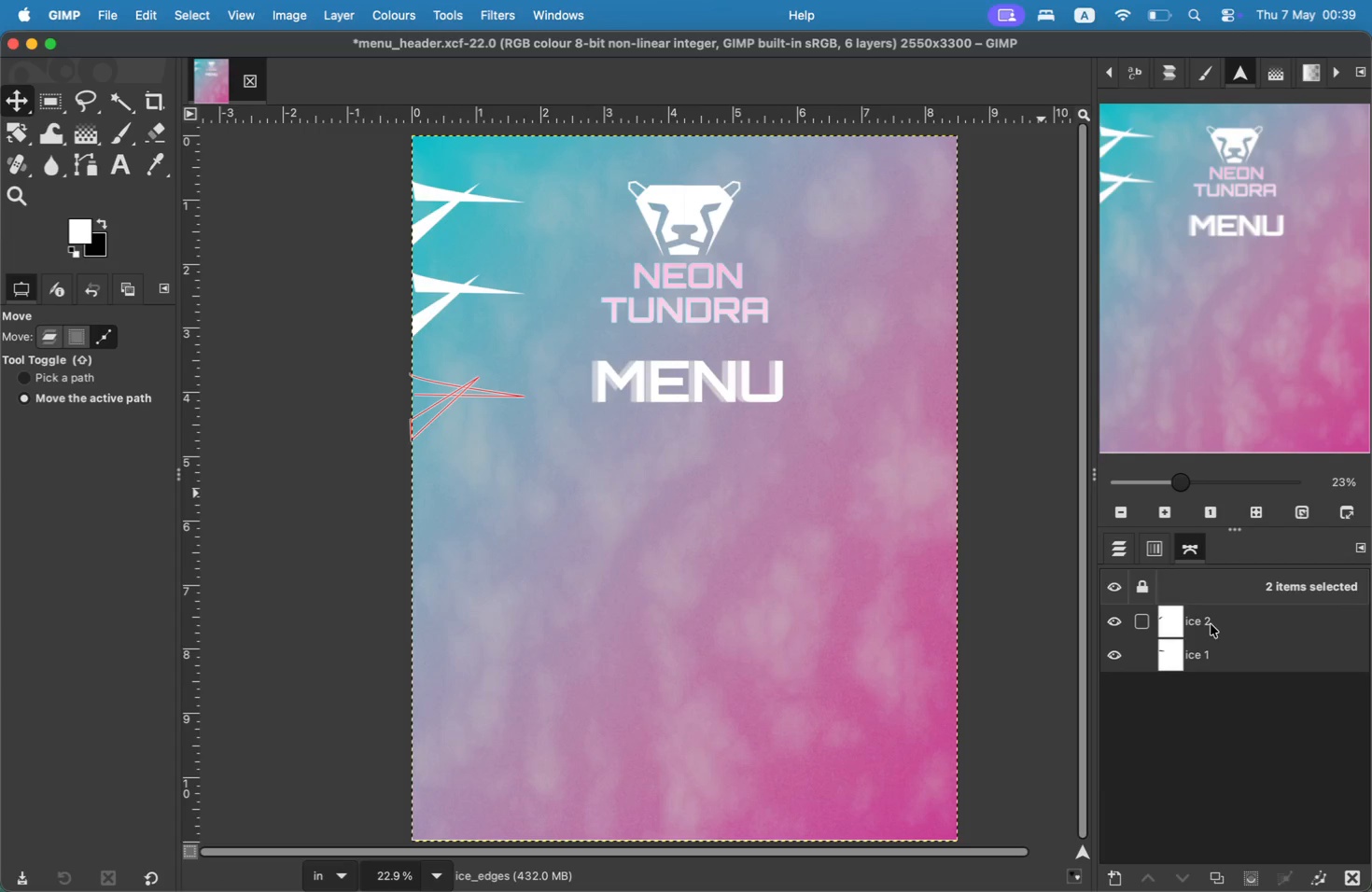 
left_click([1056, 504])
 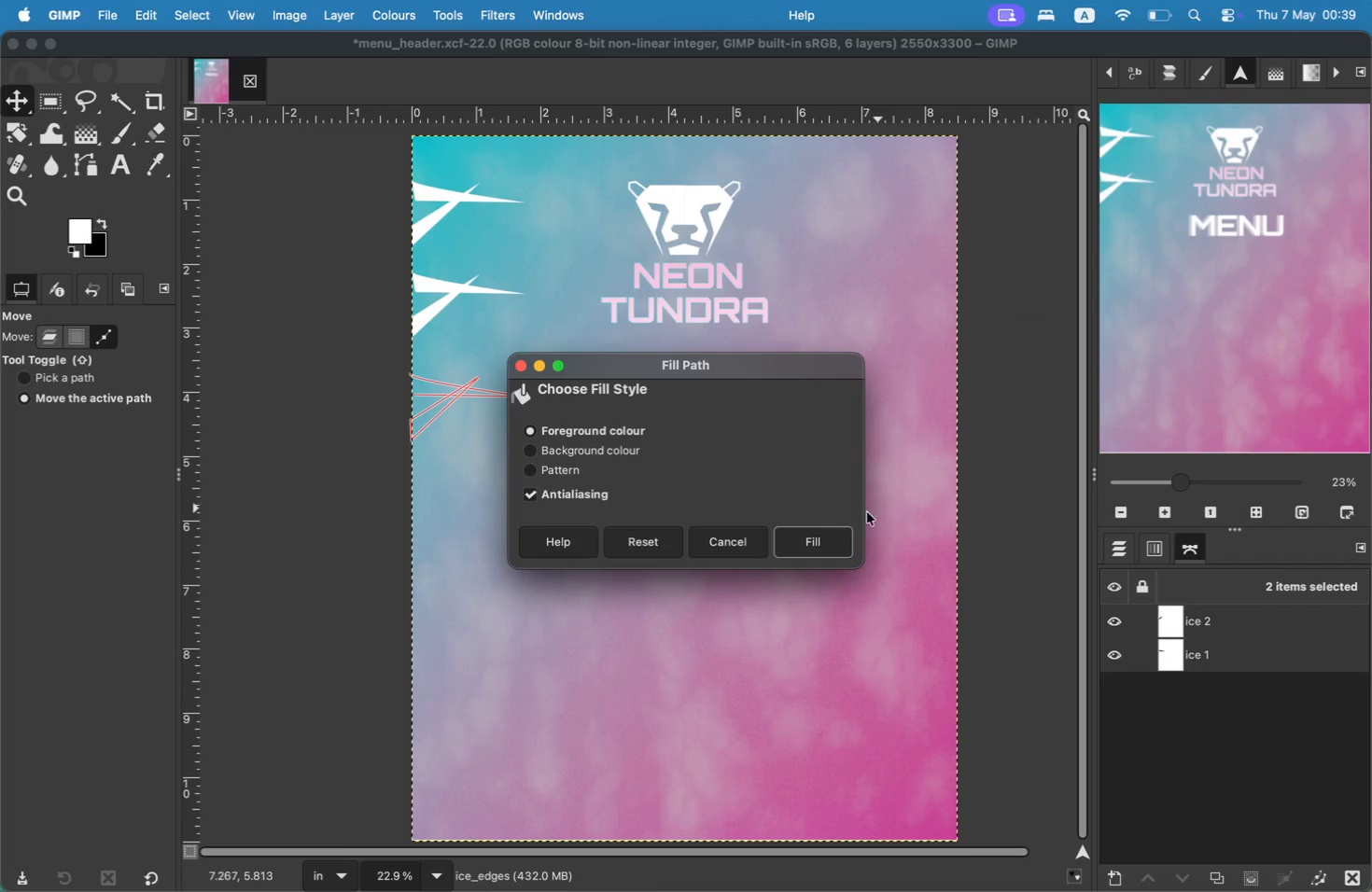 
left_click([828, 532])
 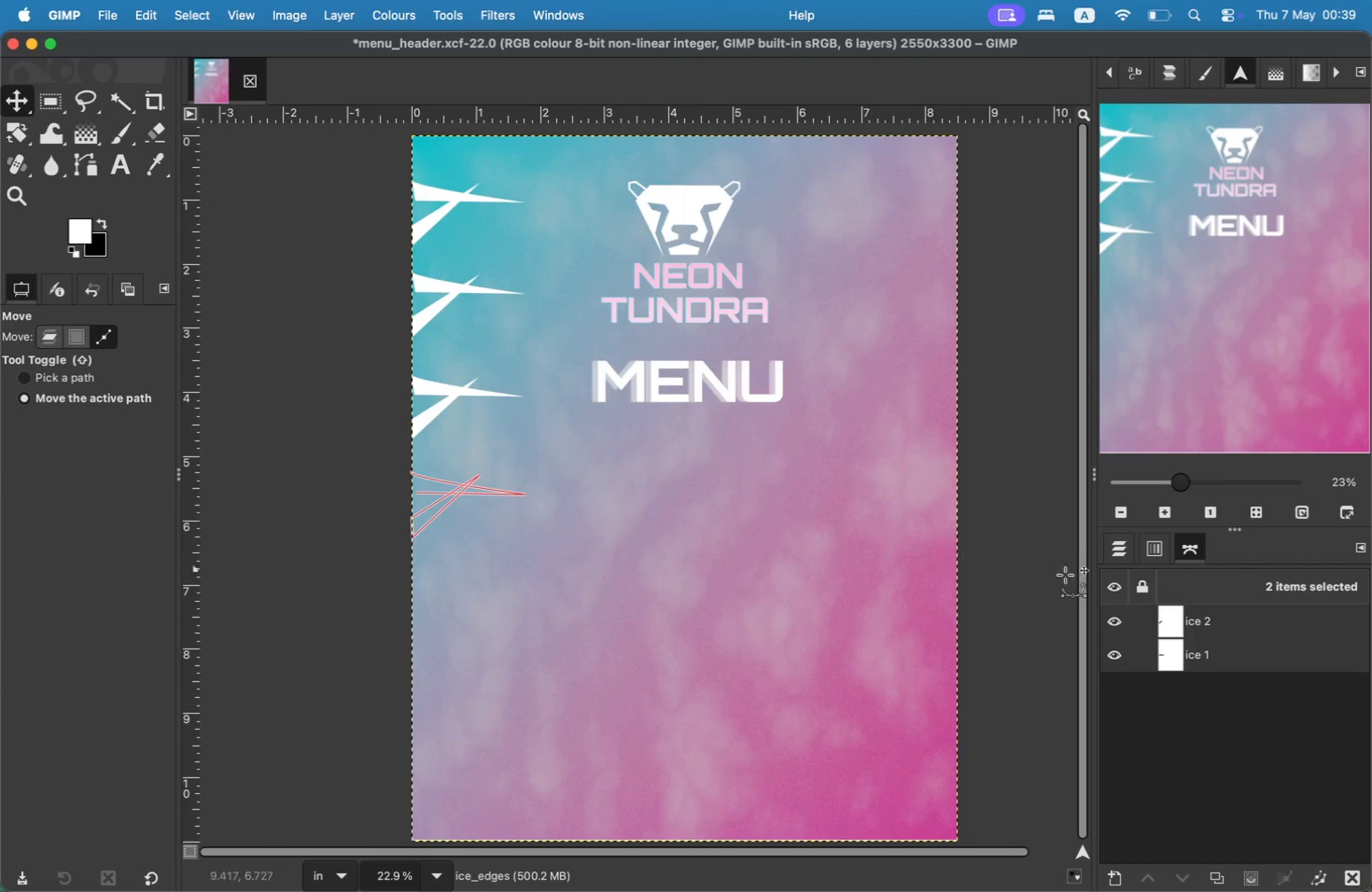 
left_click_drag(start_coordinate=[465, 396], to_coordinate=[466, 494])
 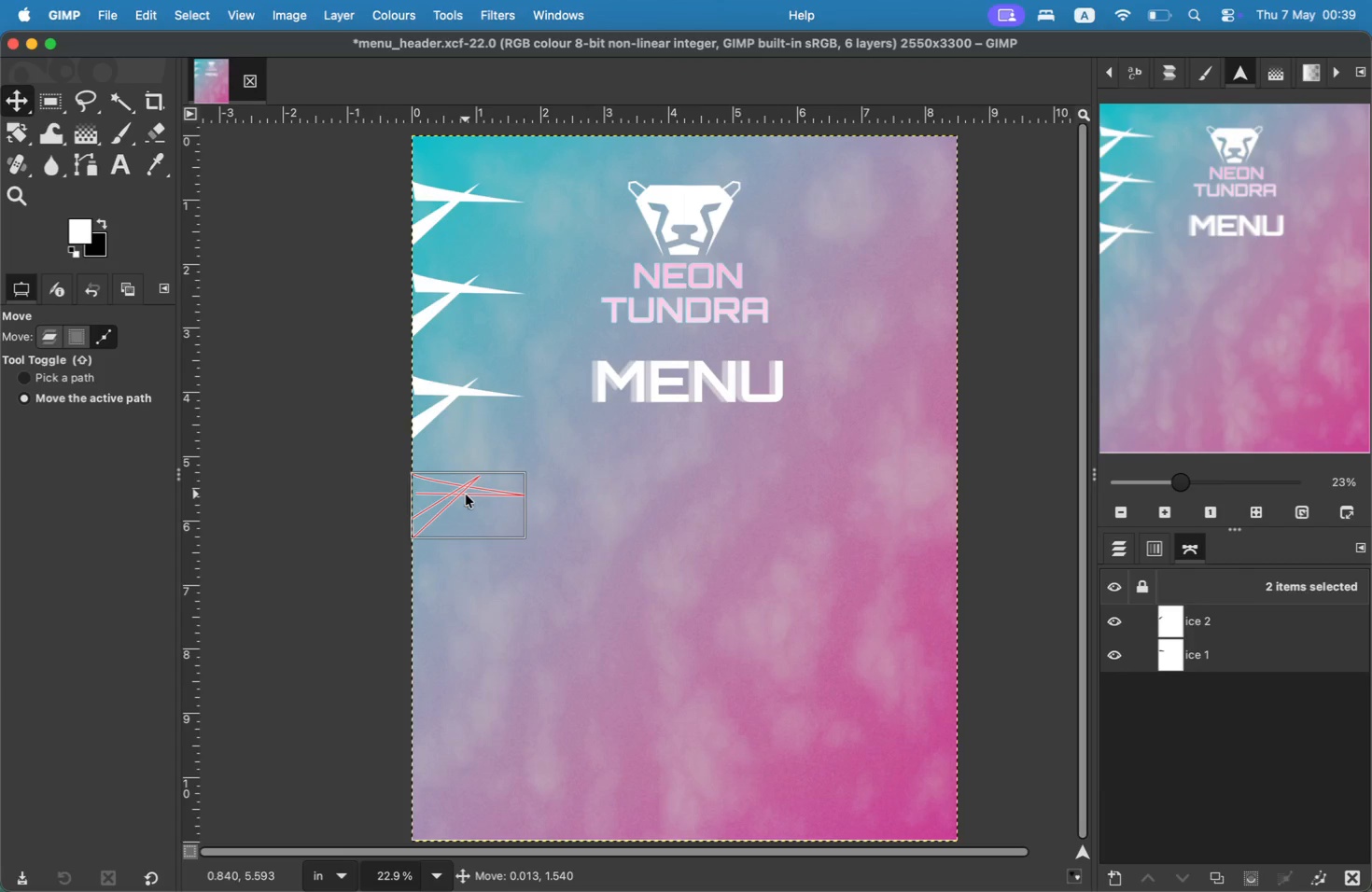 
right_click([1189, 622])
 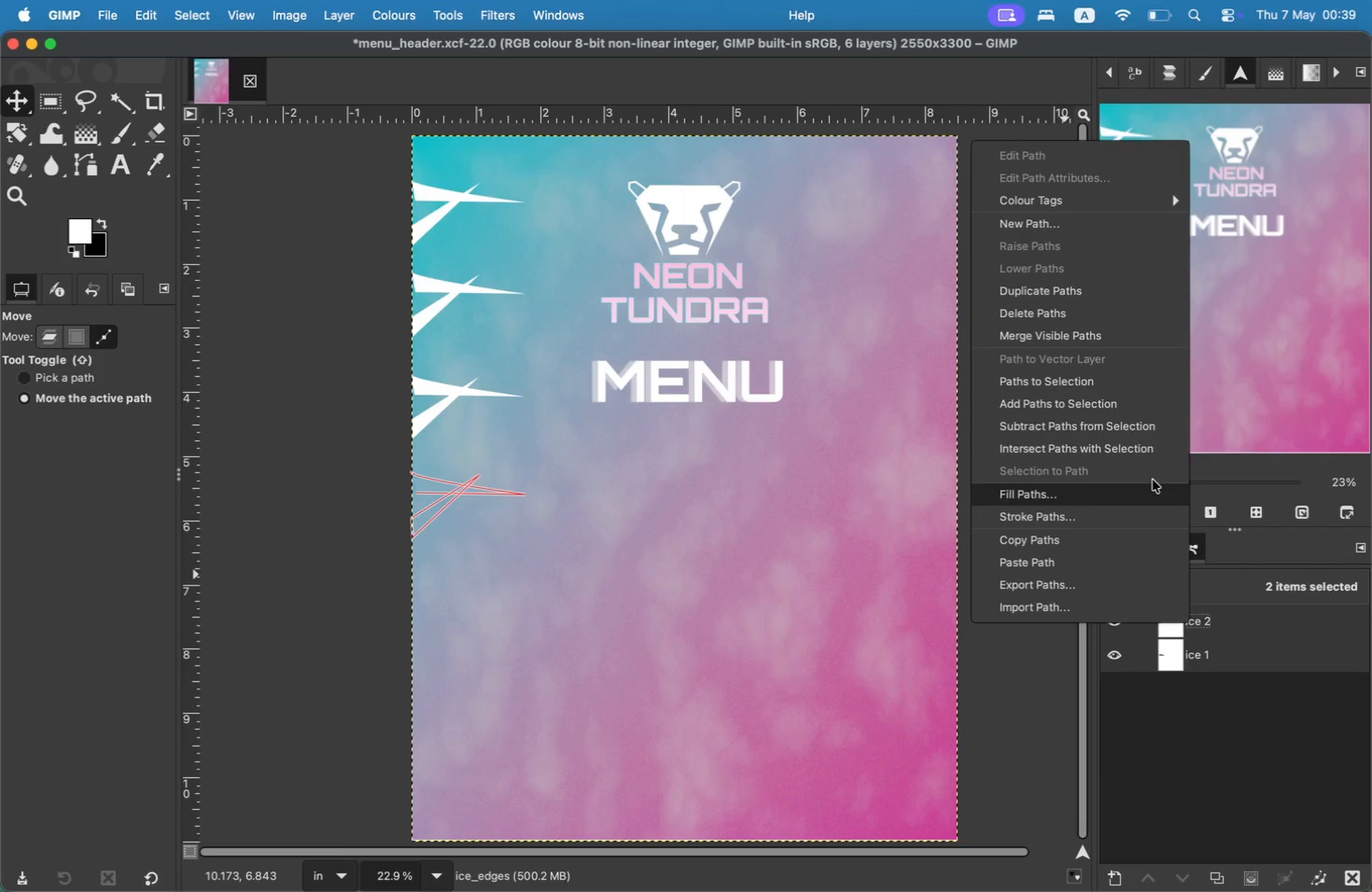 
mouse_move([1083, 425])
 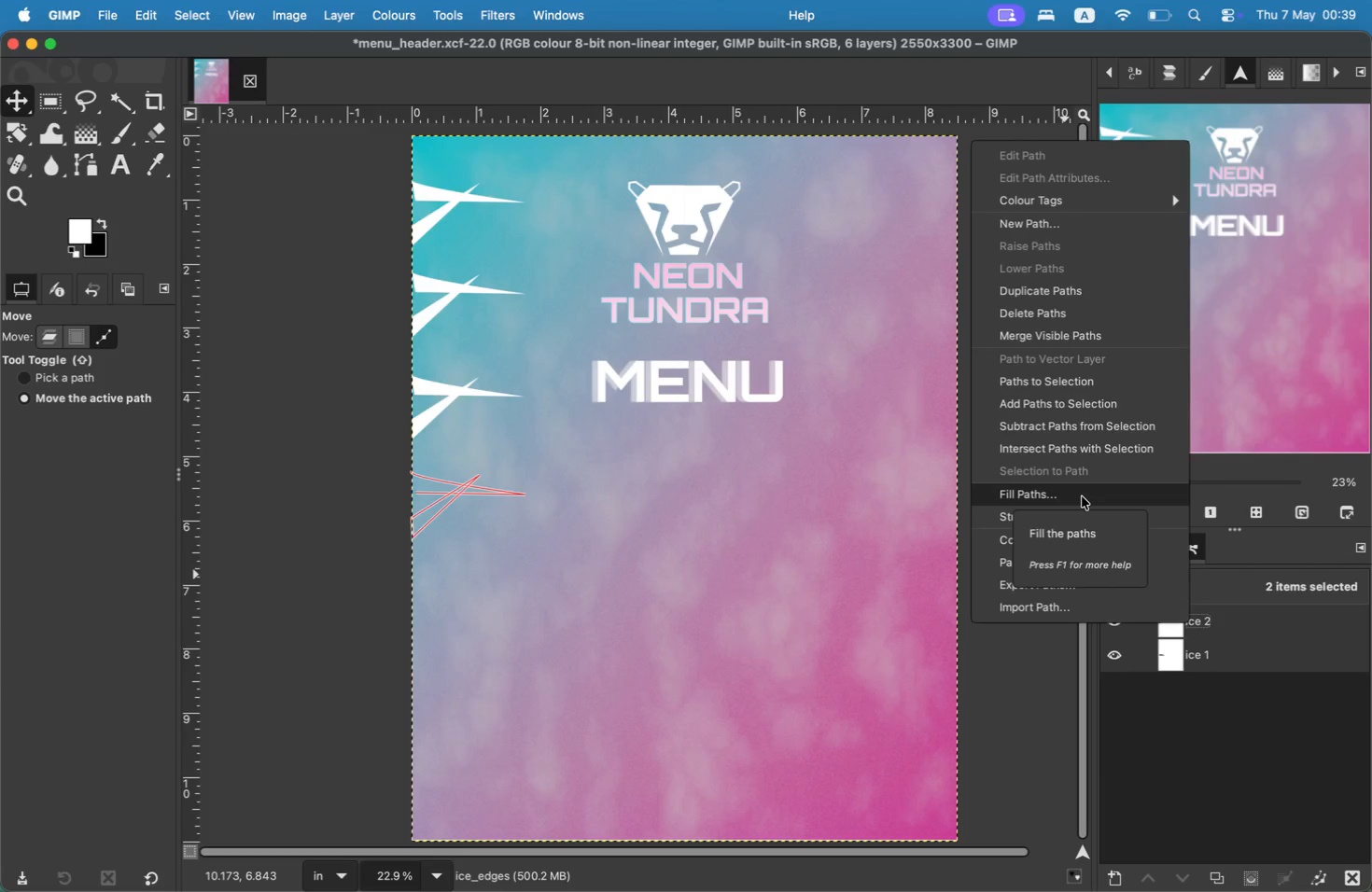 
left_click([1082, 495])
 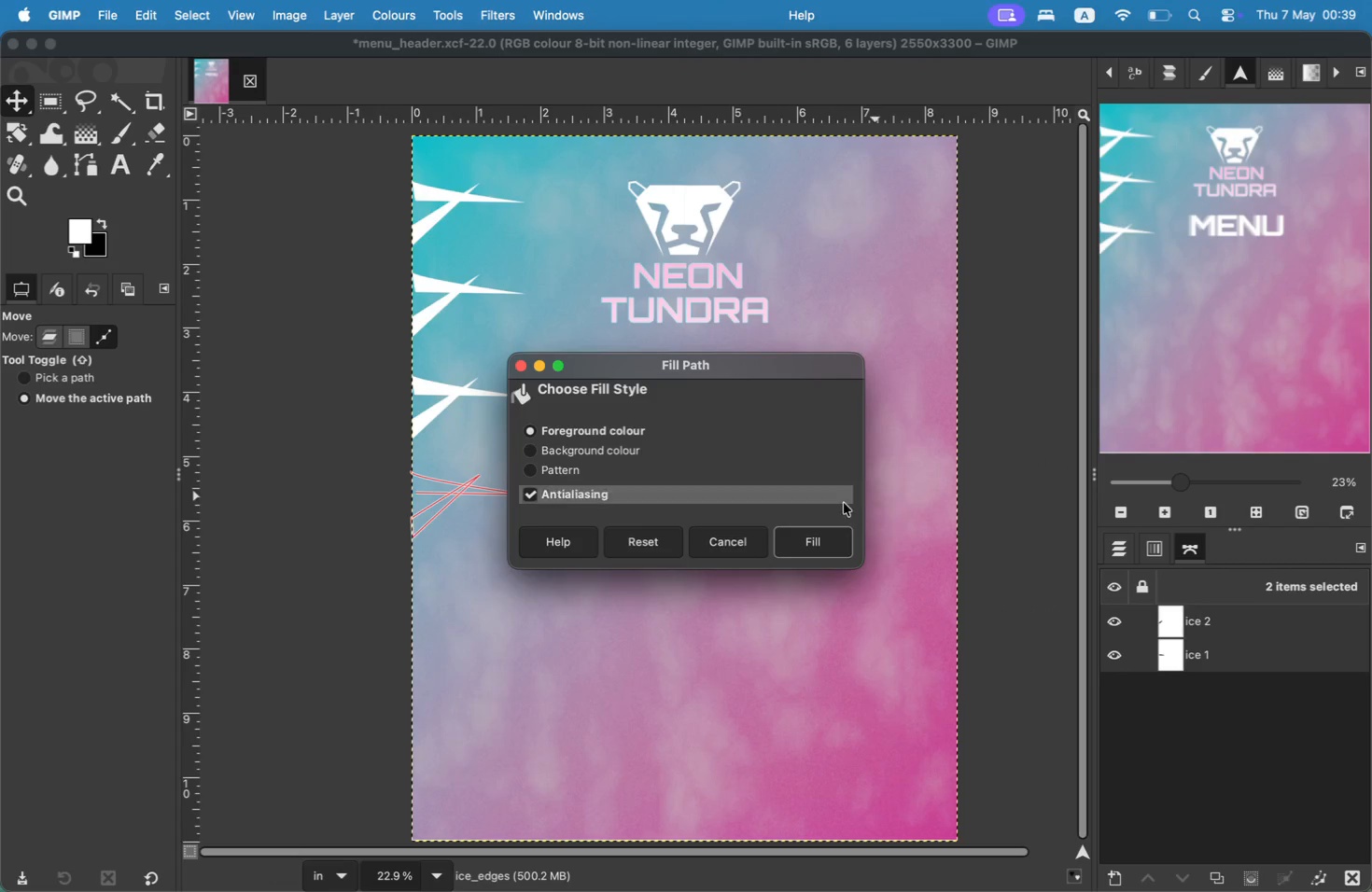 
left_click([833, 531])
 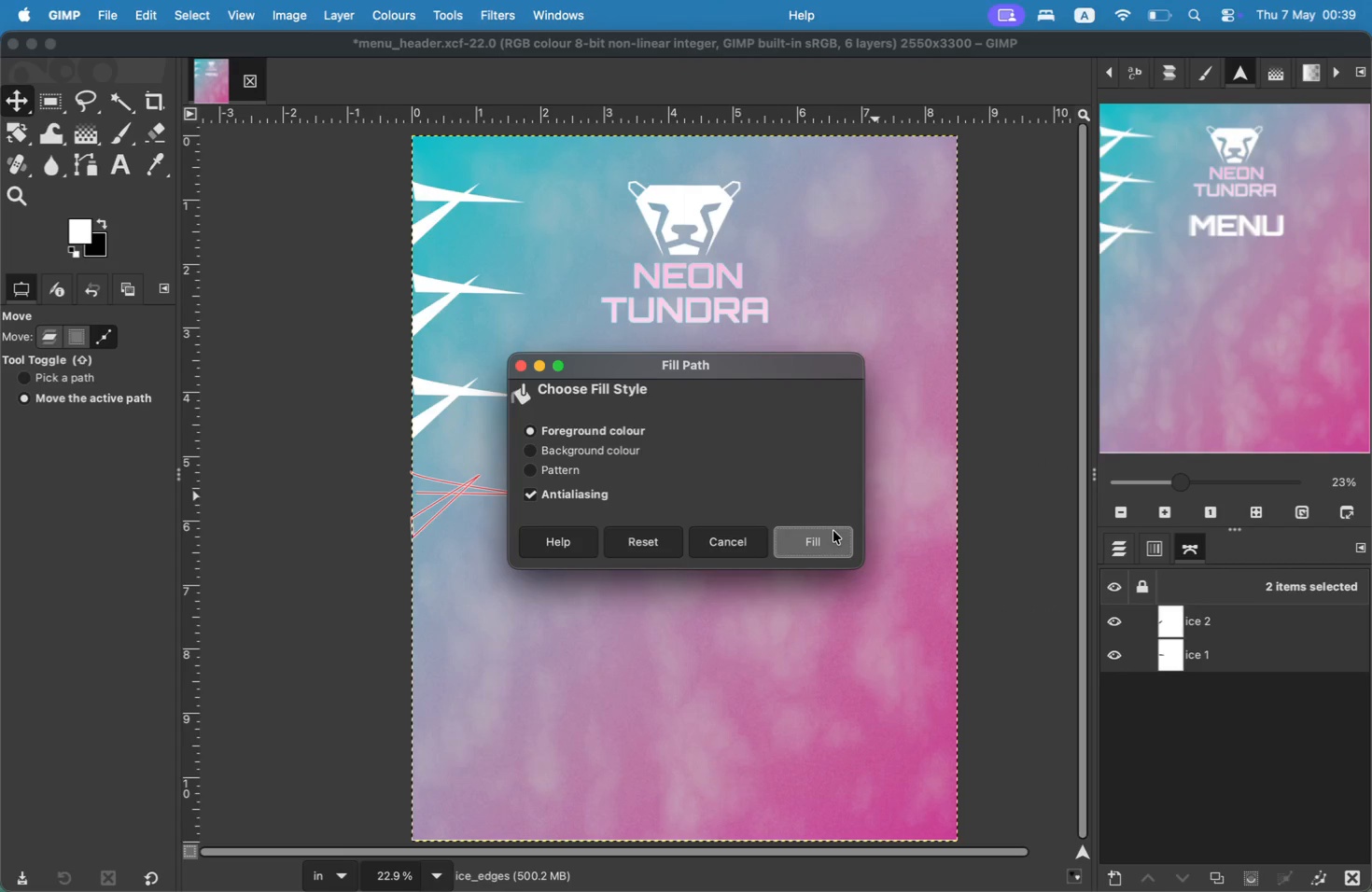 
left_click_drag(start_coordinate=[443, 492], to_coordinate=[443, 575])
 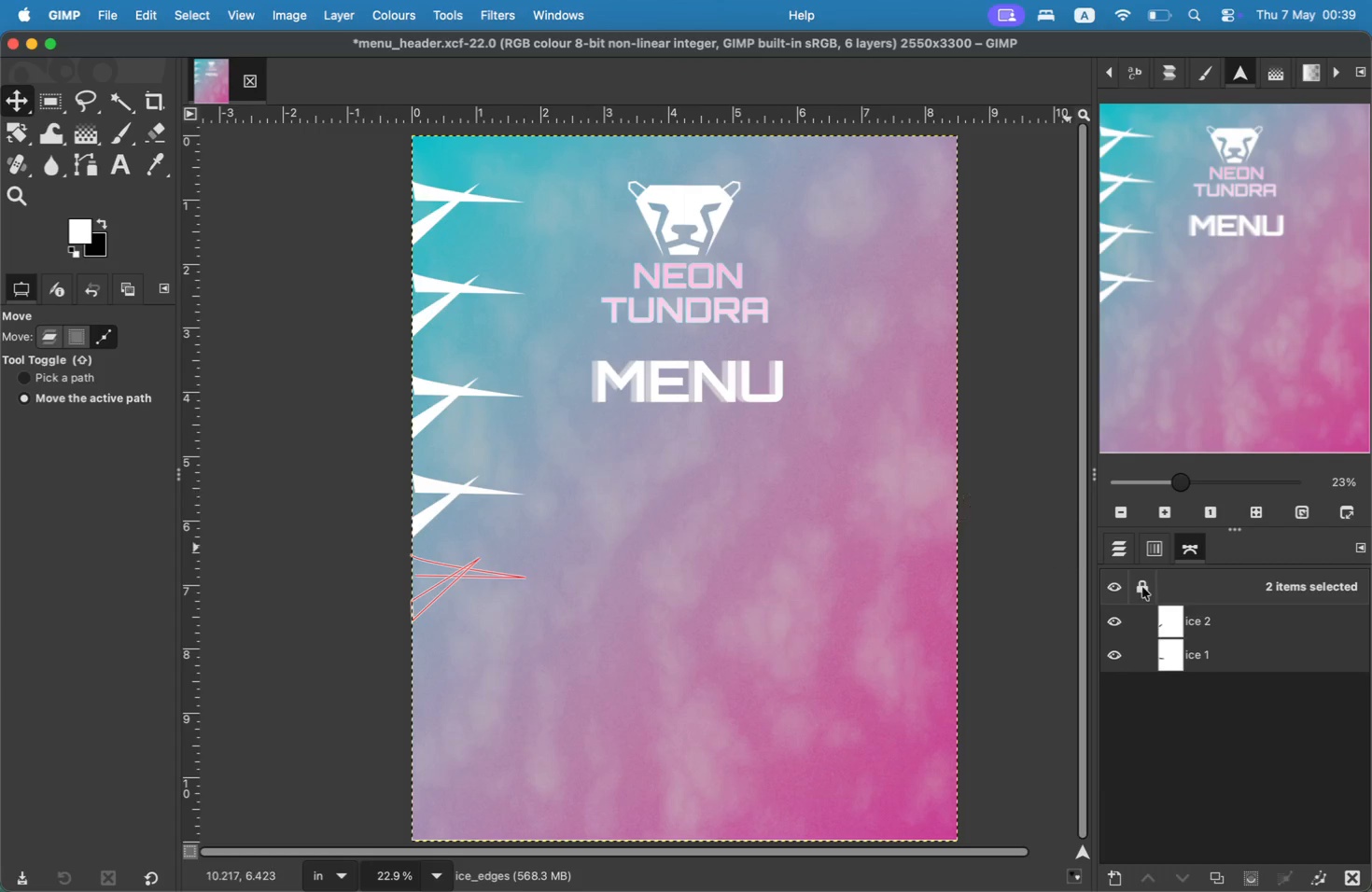 
right_click([1201, 618])
 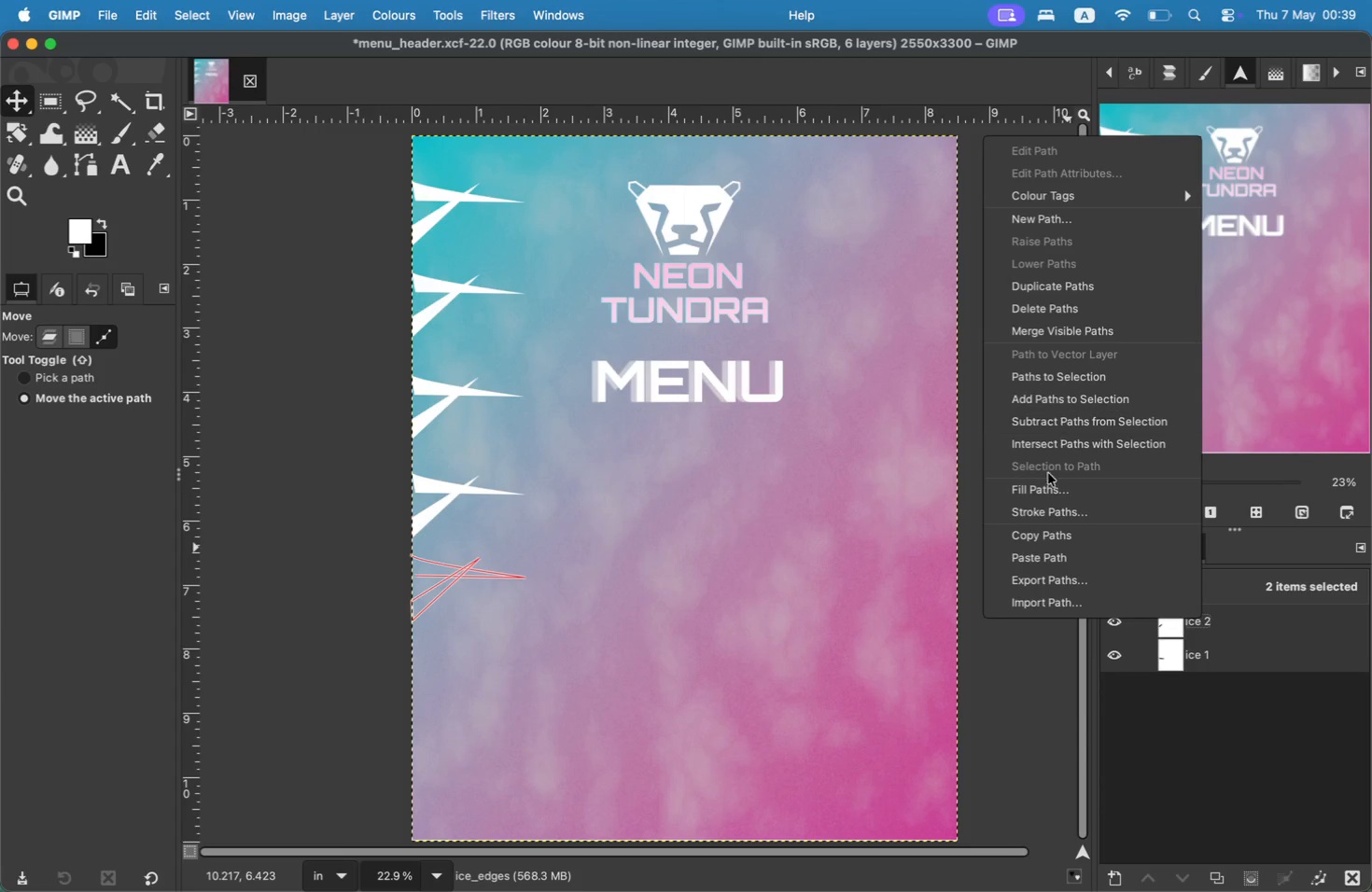 
left_click([1049, 493])
 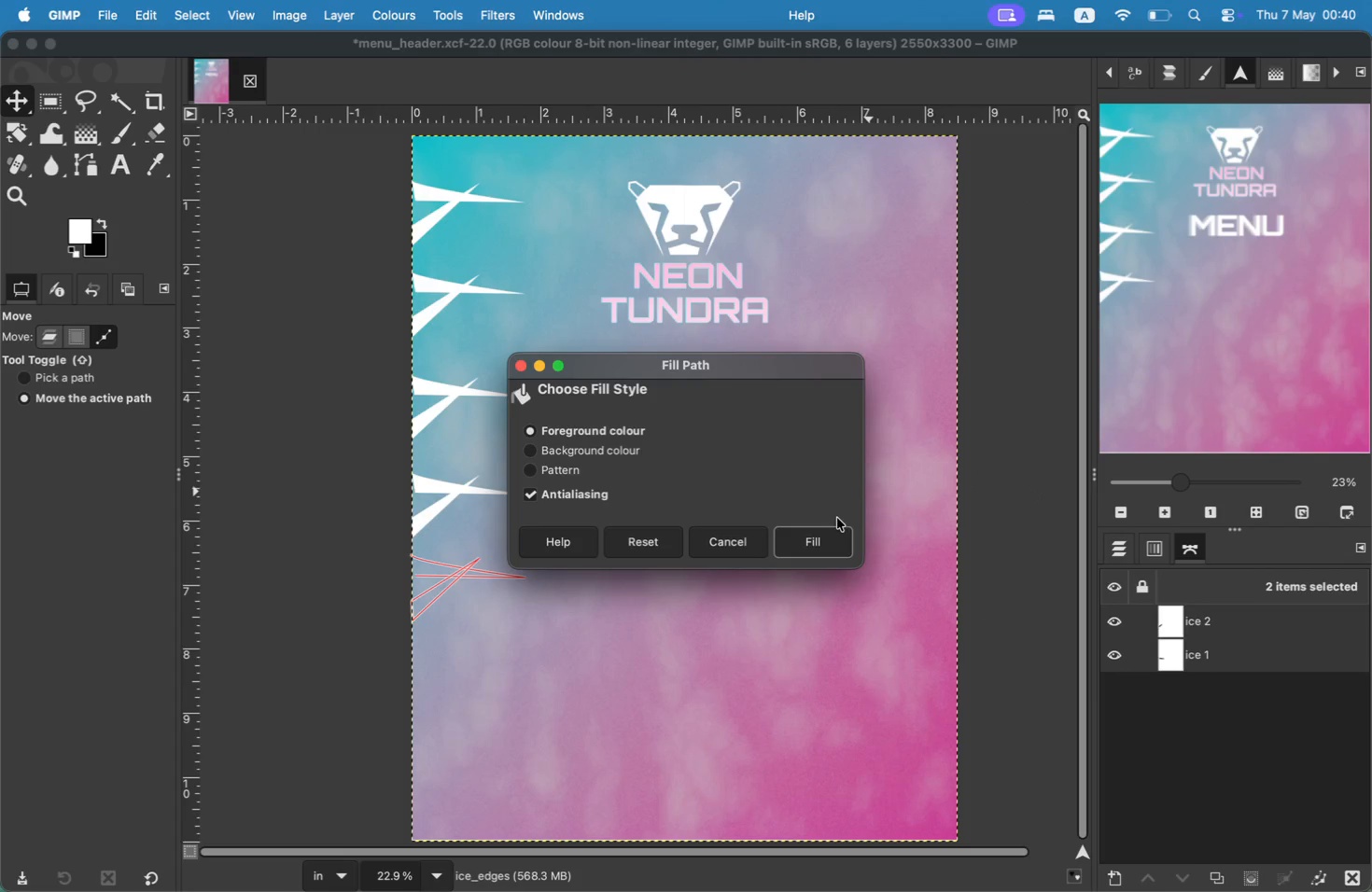 
left_click([832, 536])
 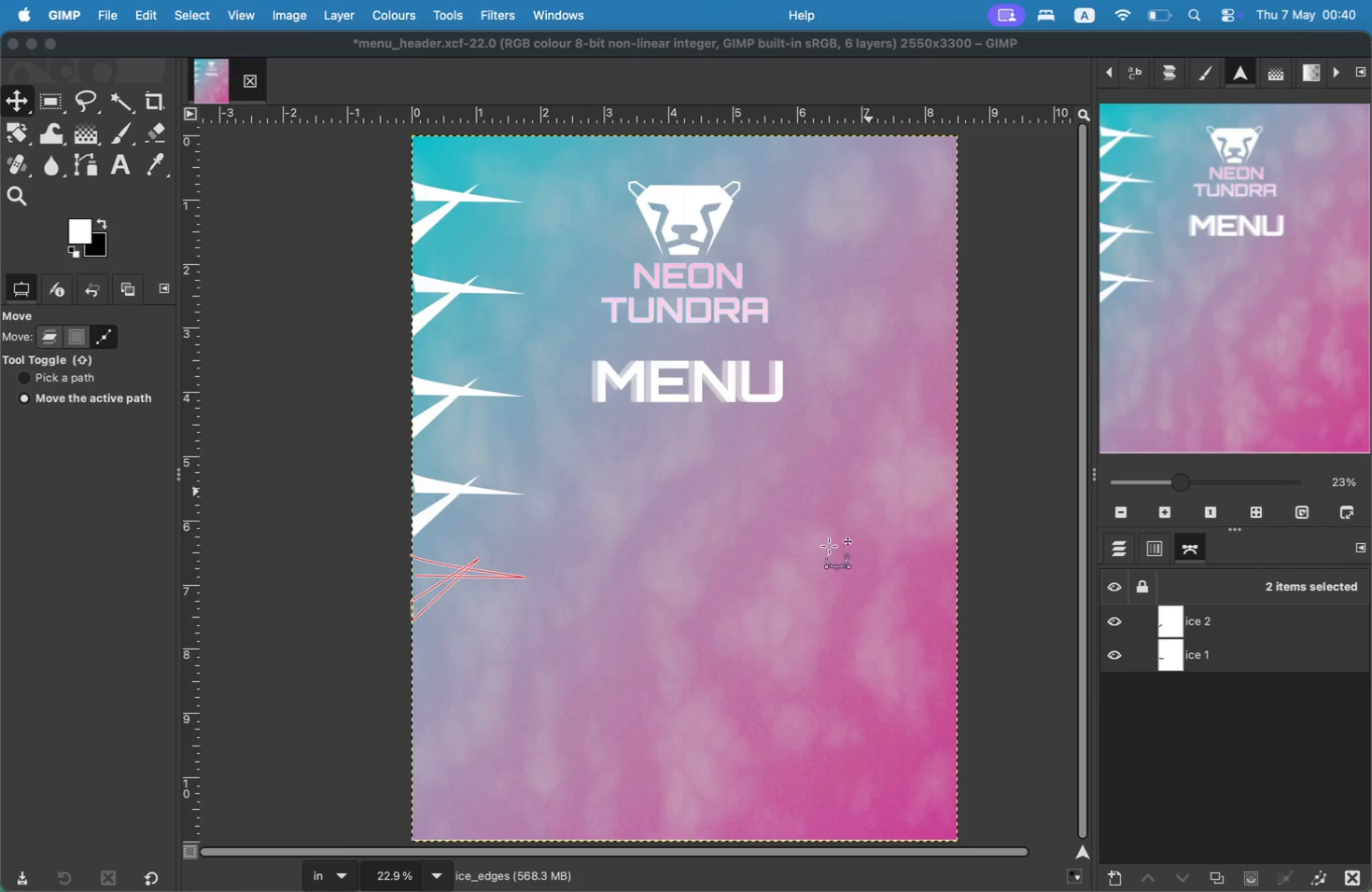 
left_click_drag(start_coordinate=[439, 600], to_coordinate=[440, 695])
 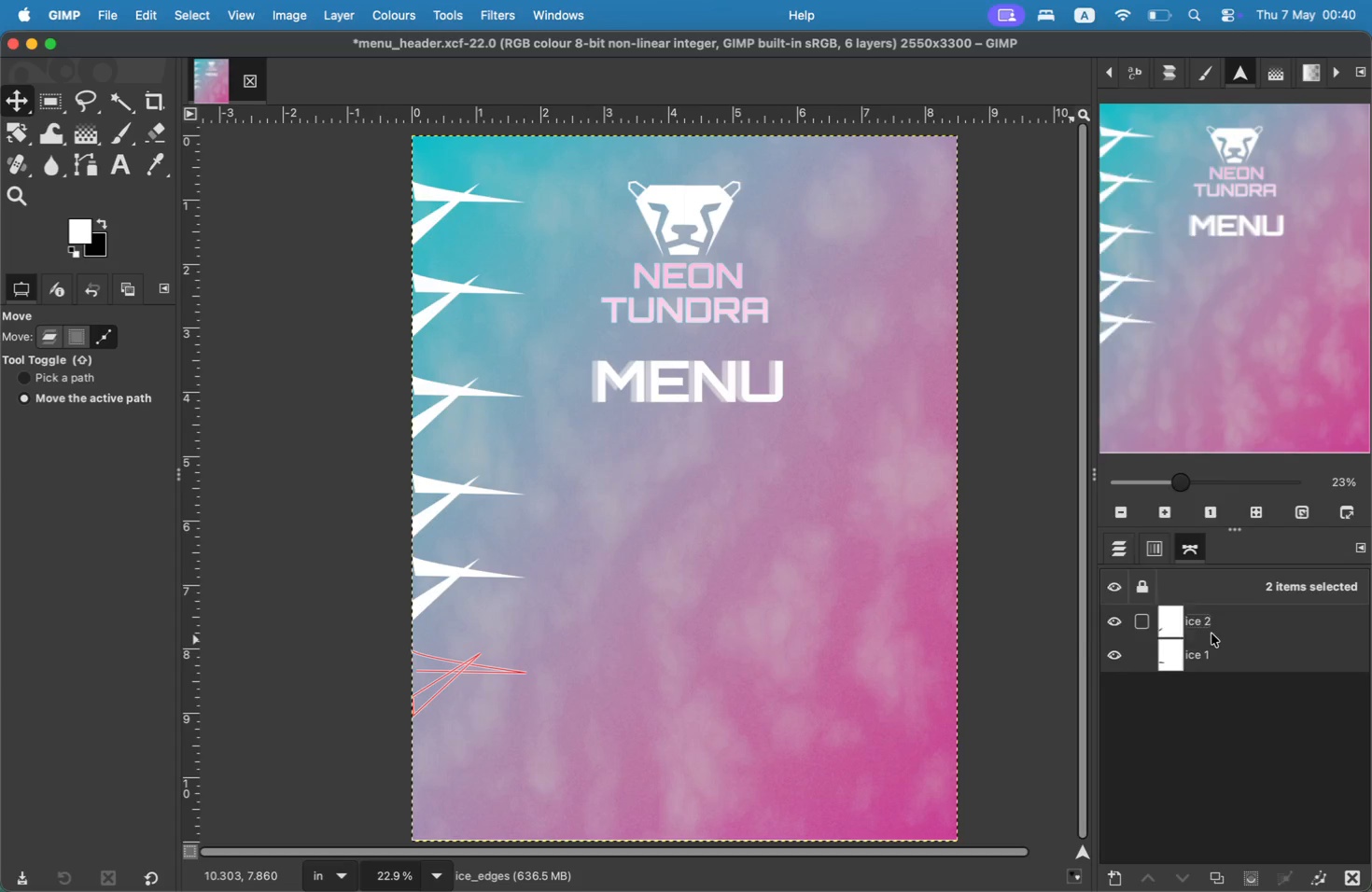 
left_click([1039, 514])
 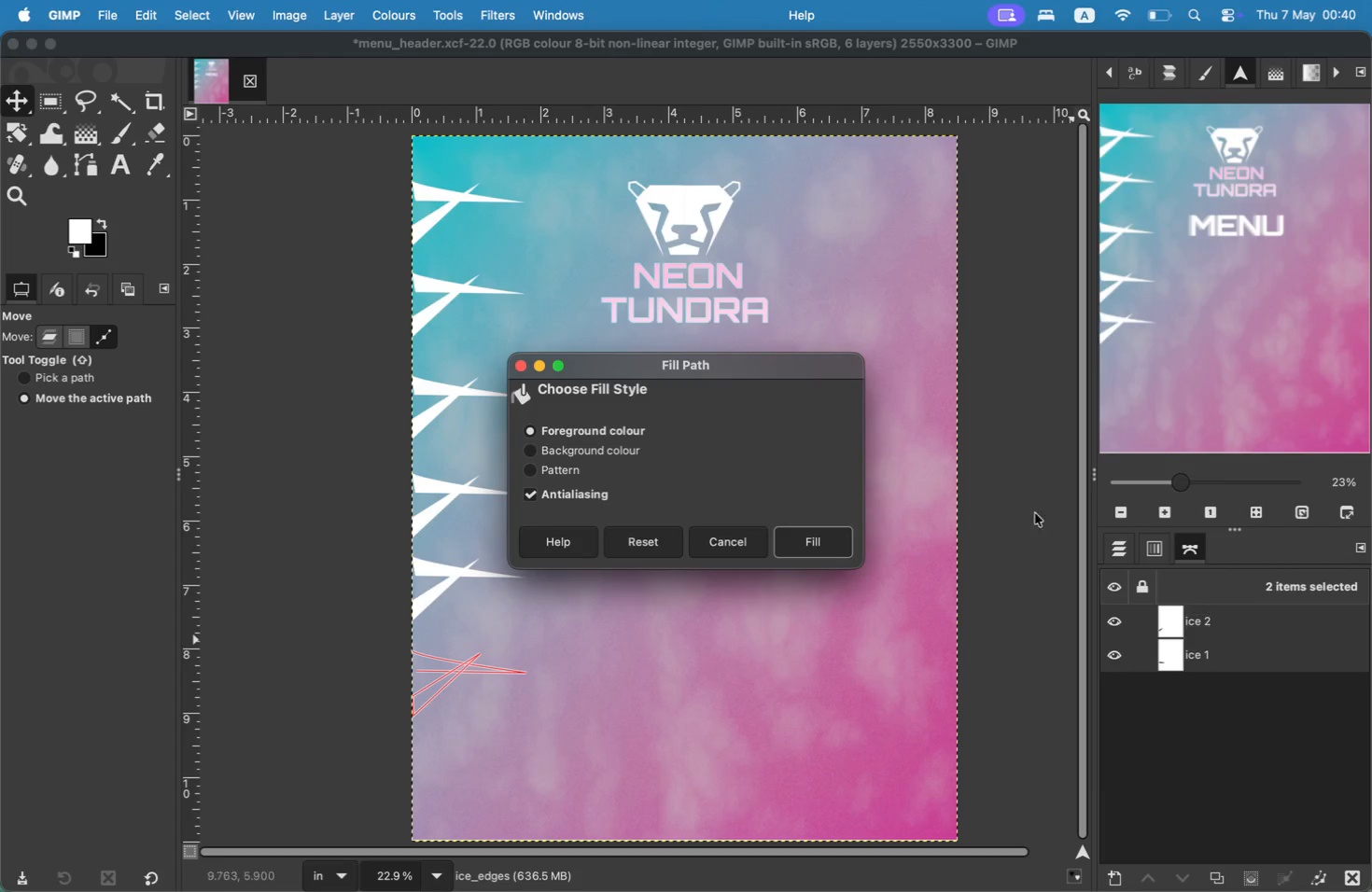 
left_click([791, 539])
 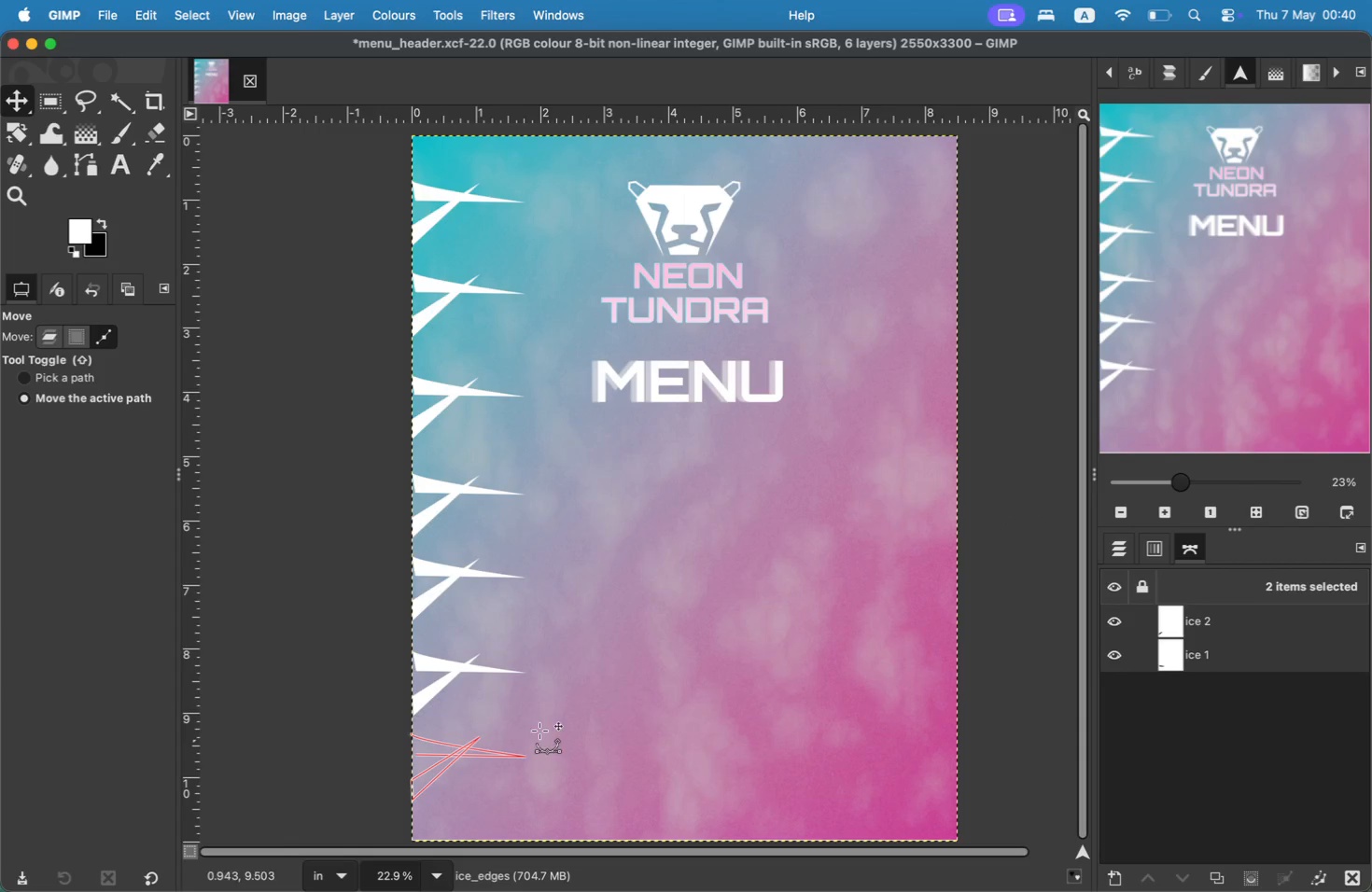 
left_click_drag(start_coordinate=[449, 673], to_coordinate=[448, 757])
 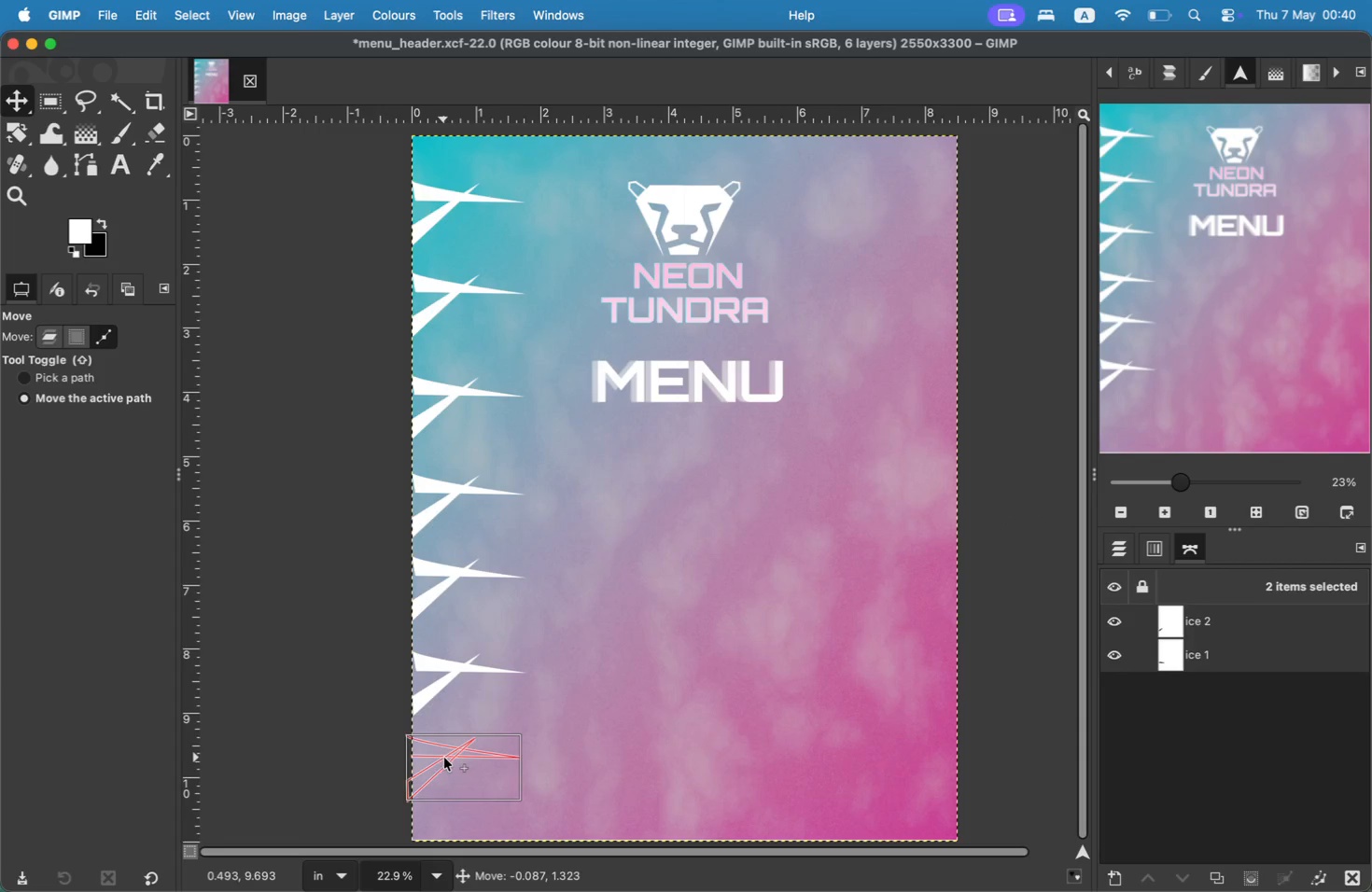 
right_click([1207, 625])
 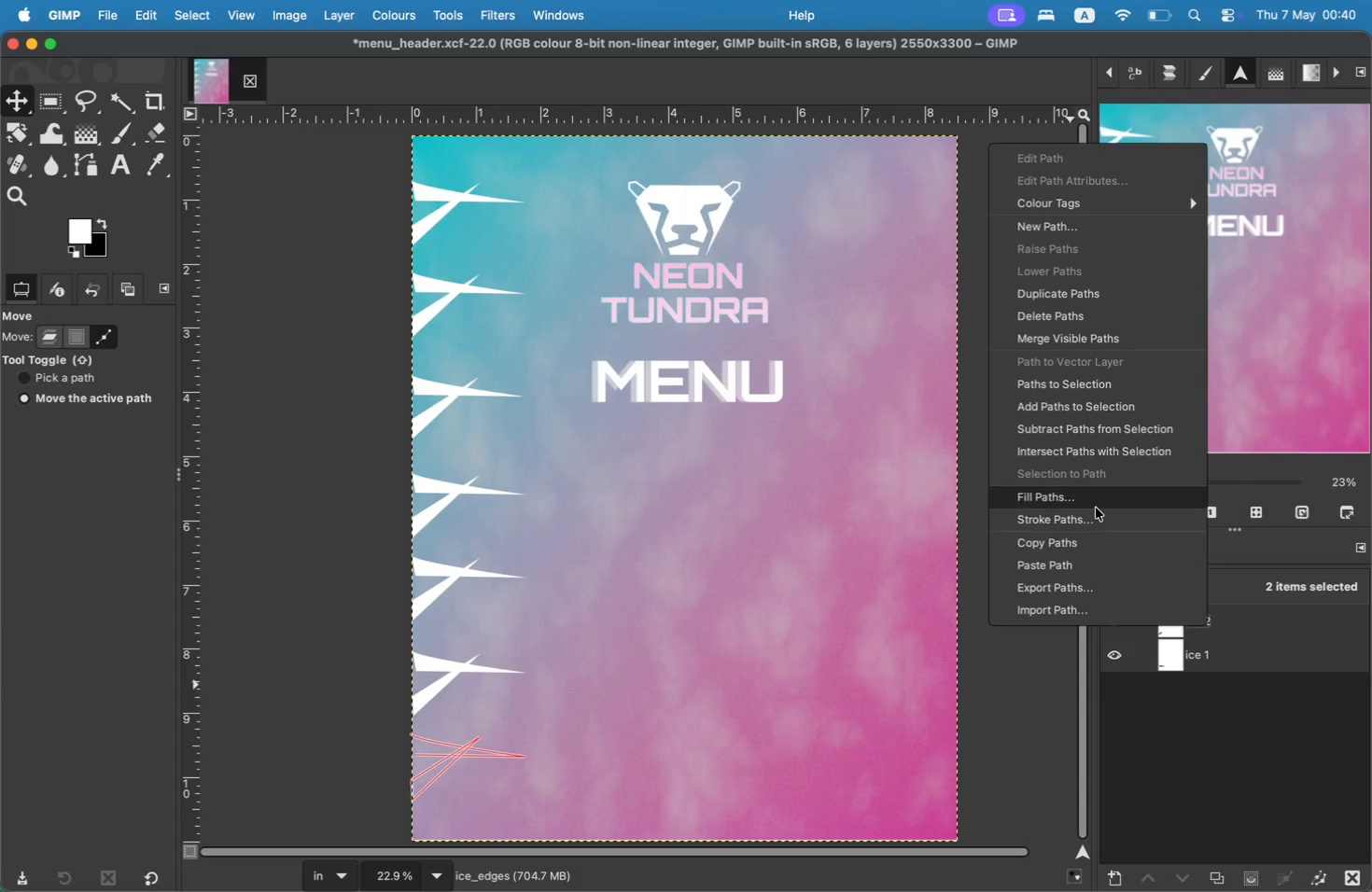 
left_click([1096, 508])
 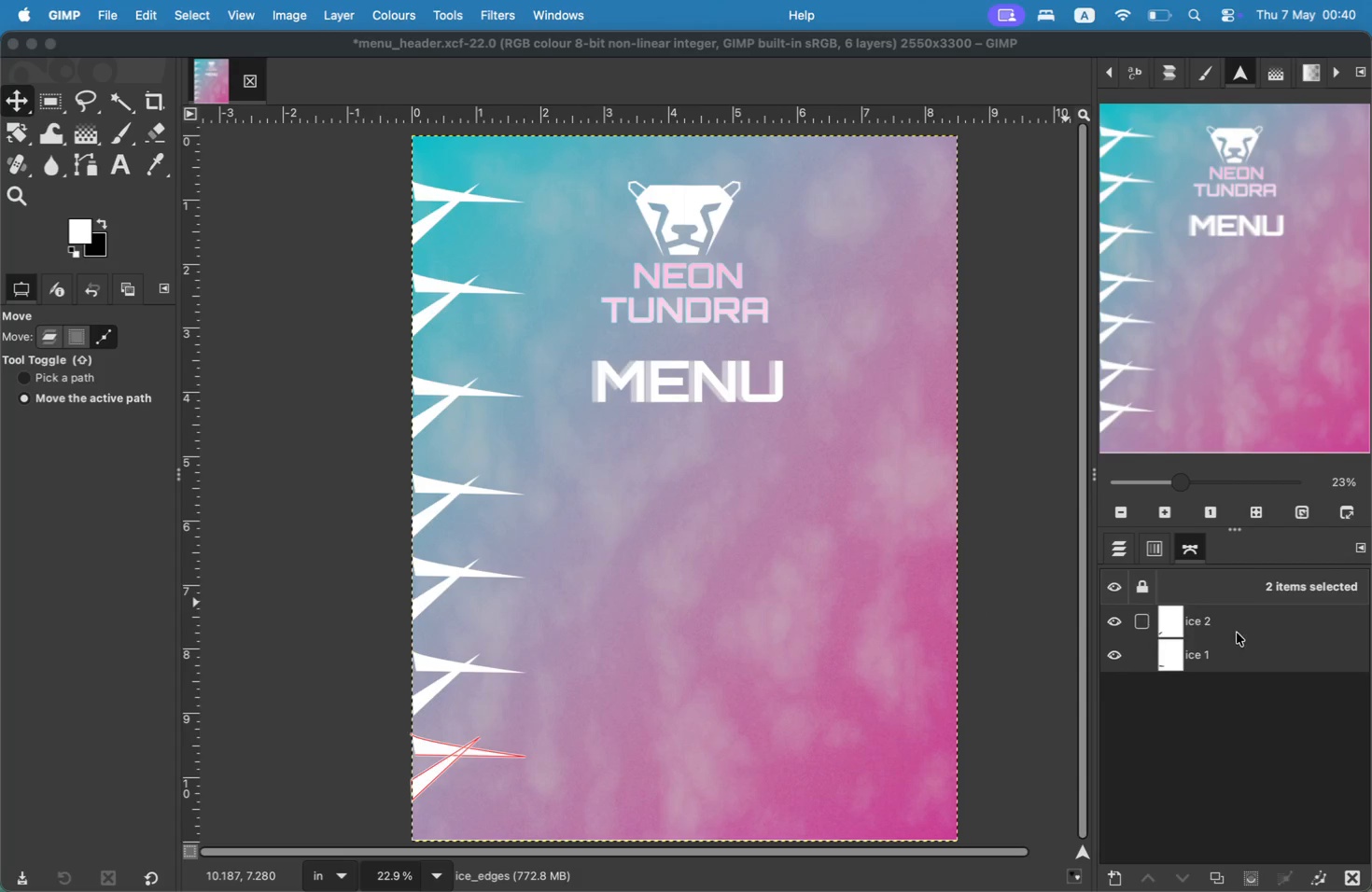 
key(Meta+Shift+ShiftLeft)
 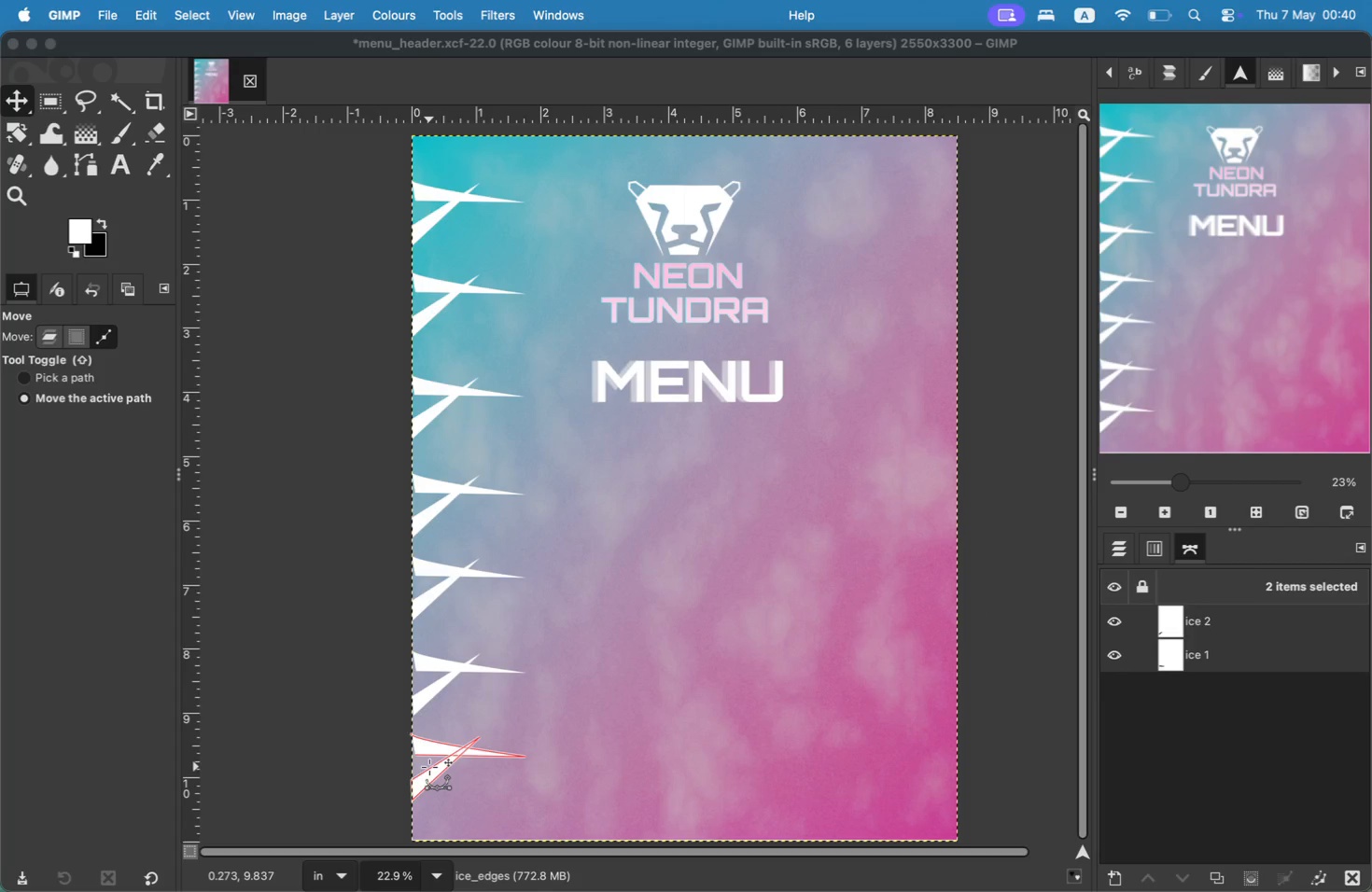 
key(Meta+Z)
 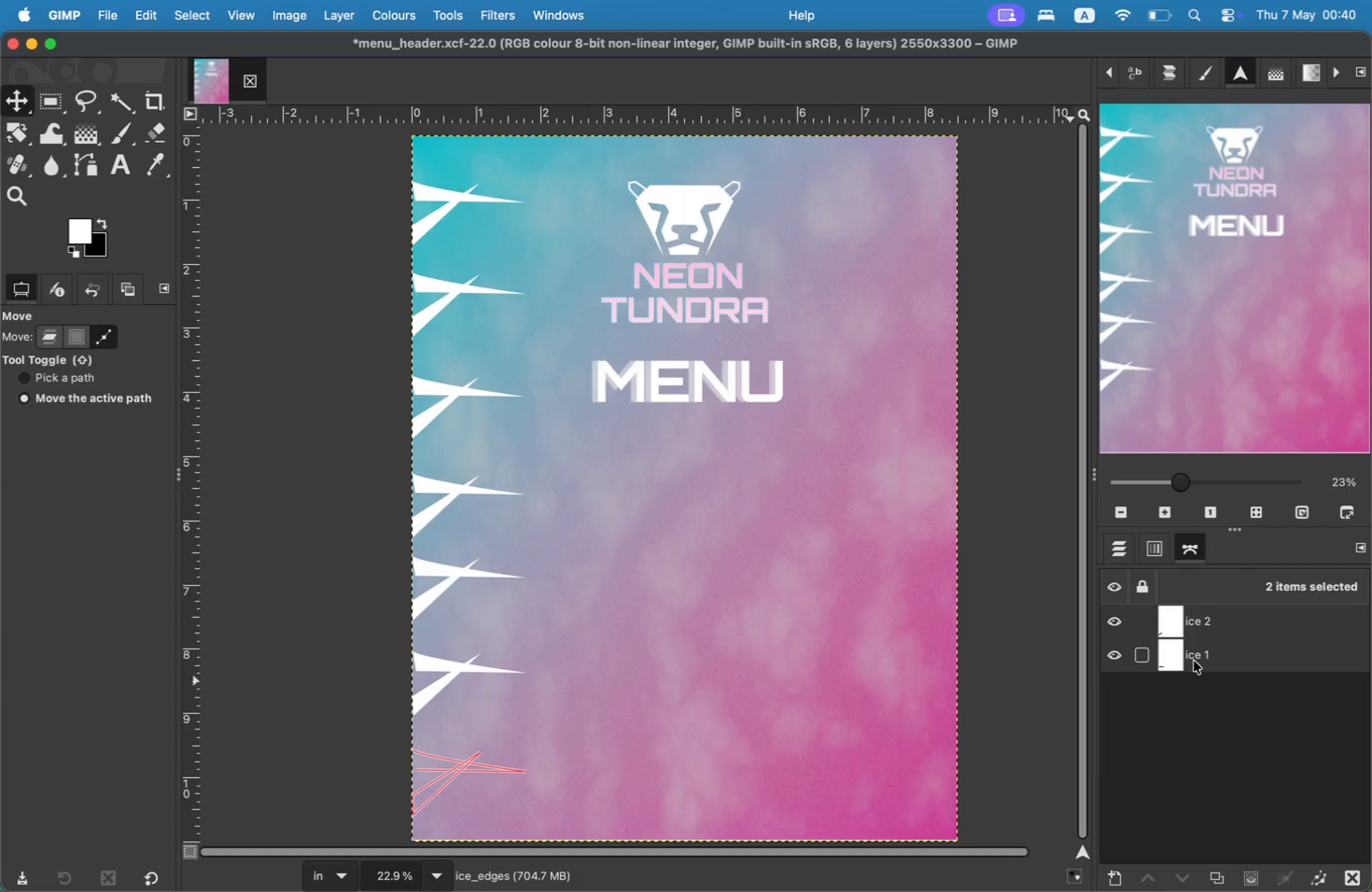 
left_click_drag(start_coordinate=[435, 753], to_coordinate=[436, 768])
 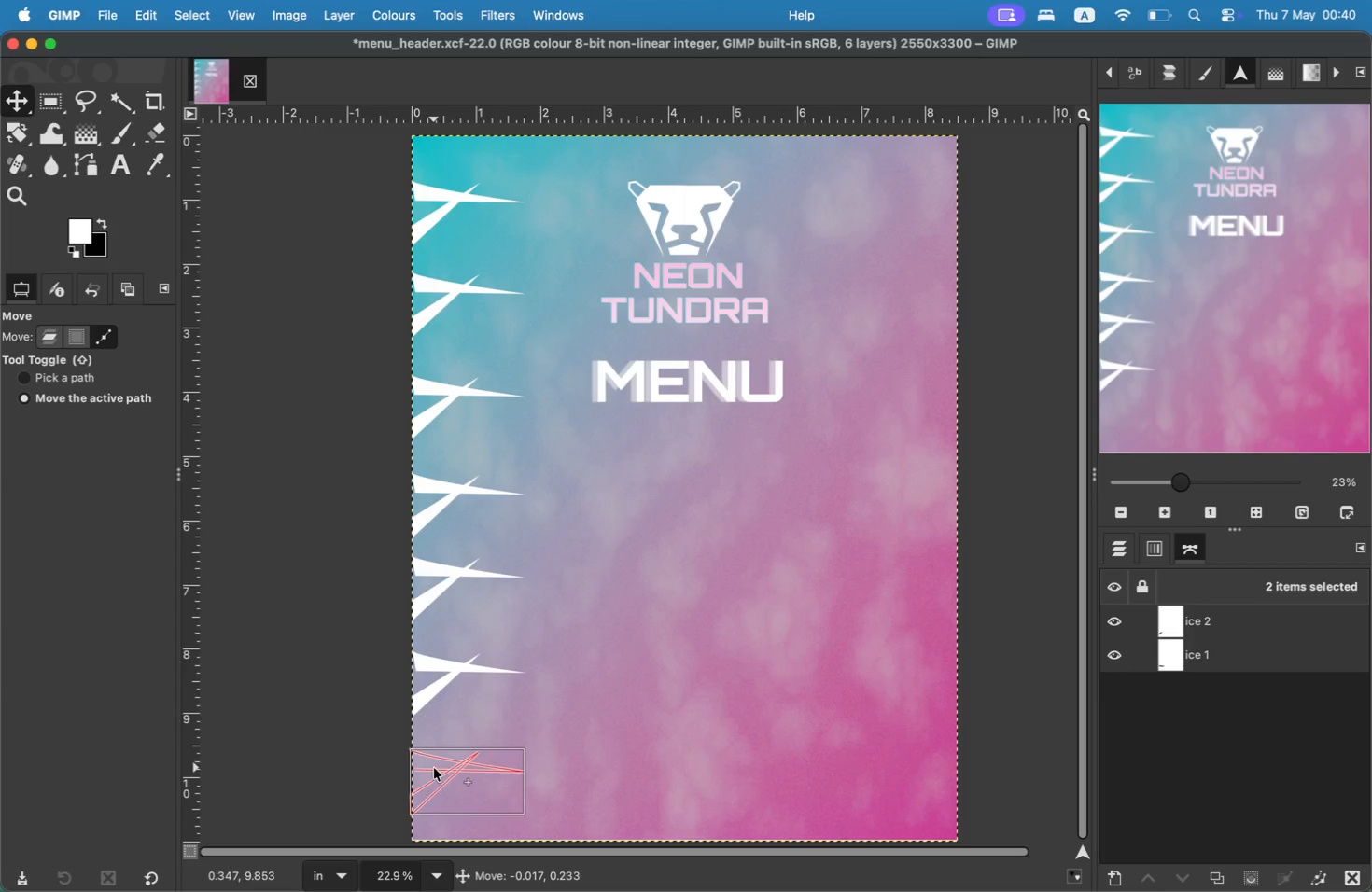 
left_click([999, 541])
 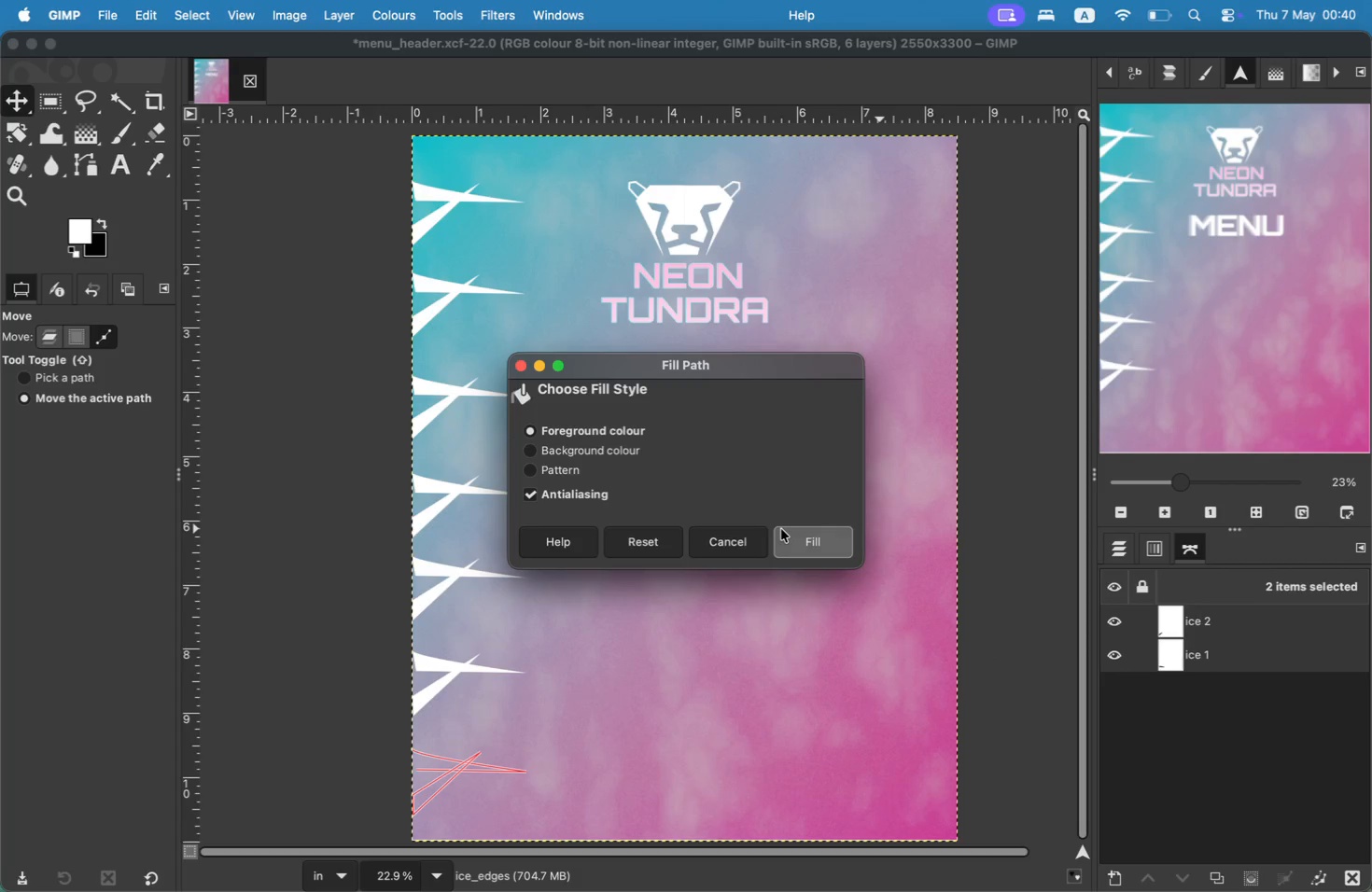 
left_click([783, 532])
 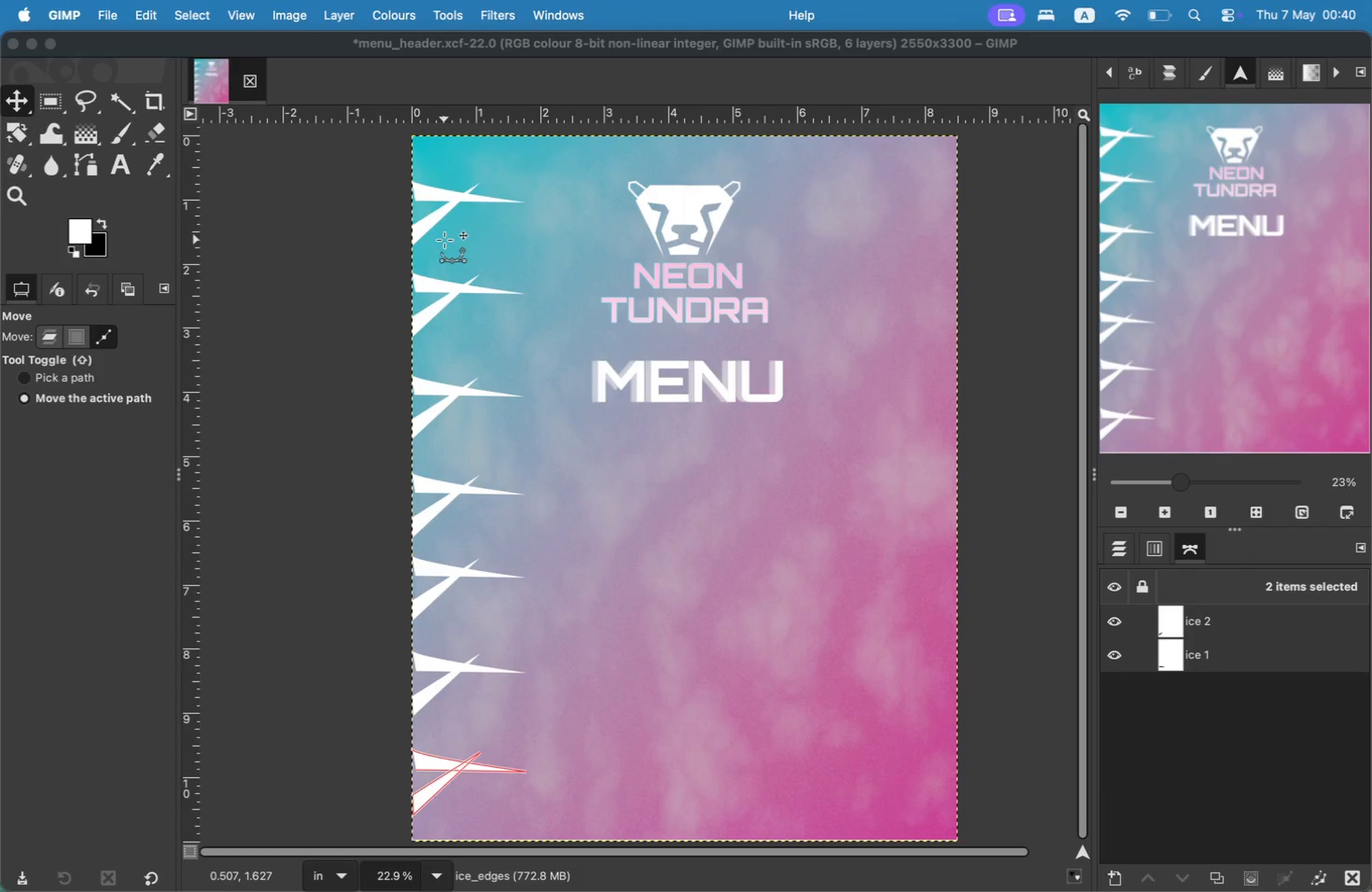 
wait(14.61)
 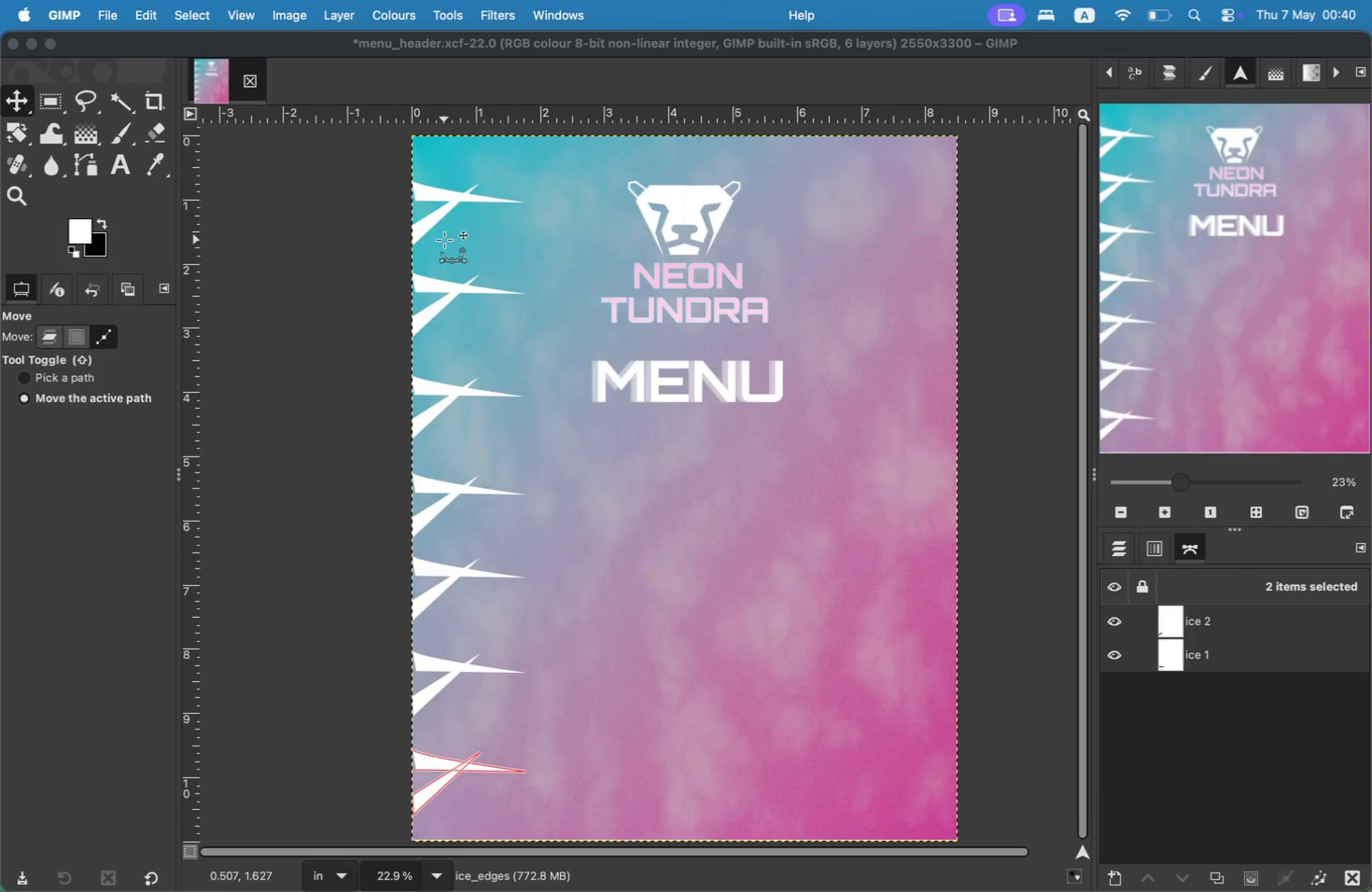 
mouse_move([1189, 639])
 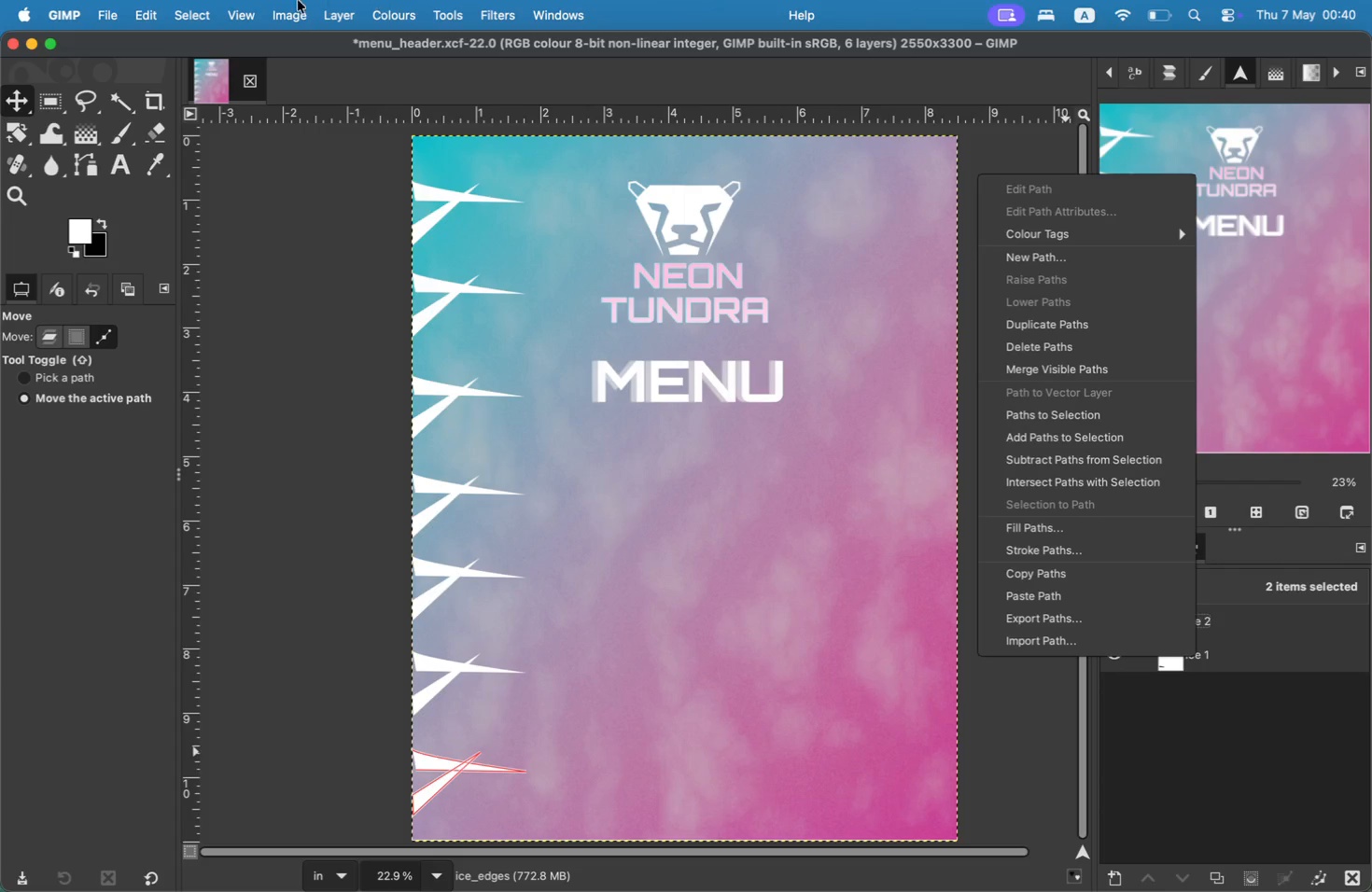 
left_click([453, 13])
 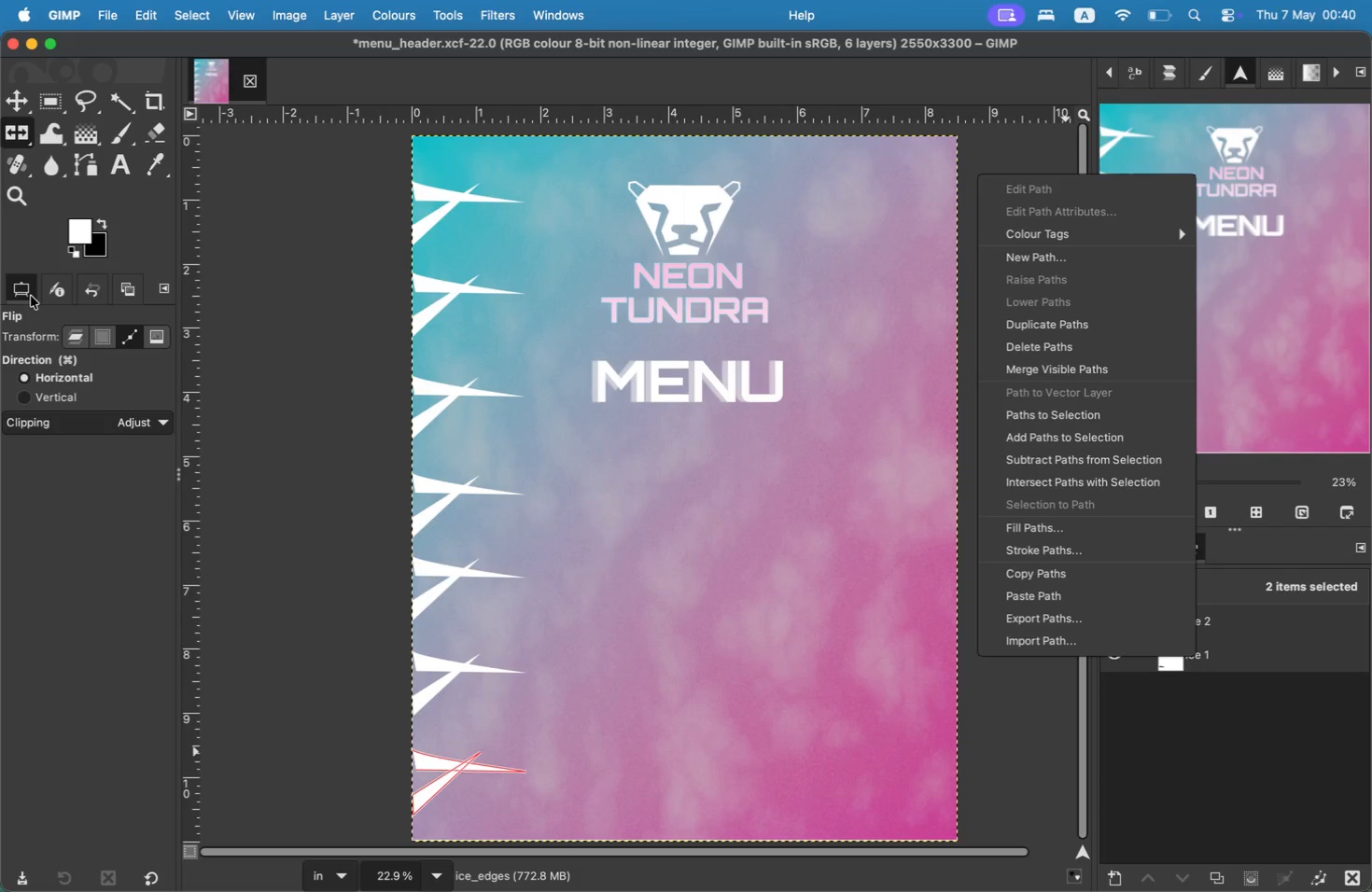 
wait(9.98)
 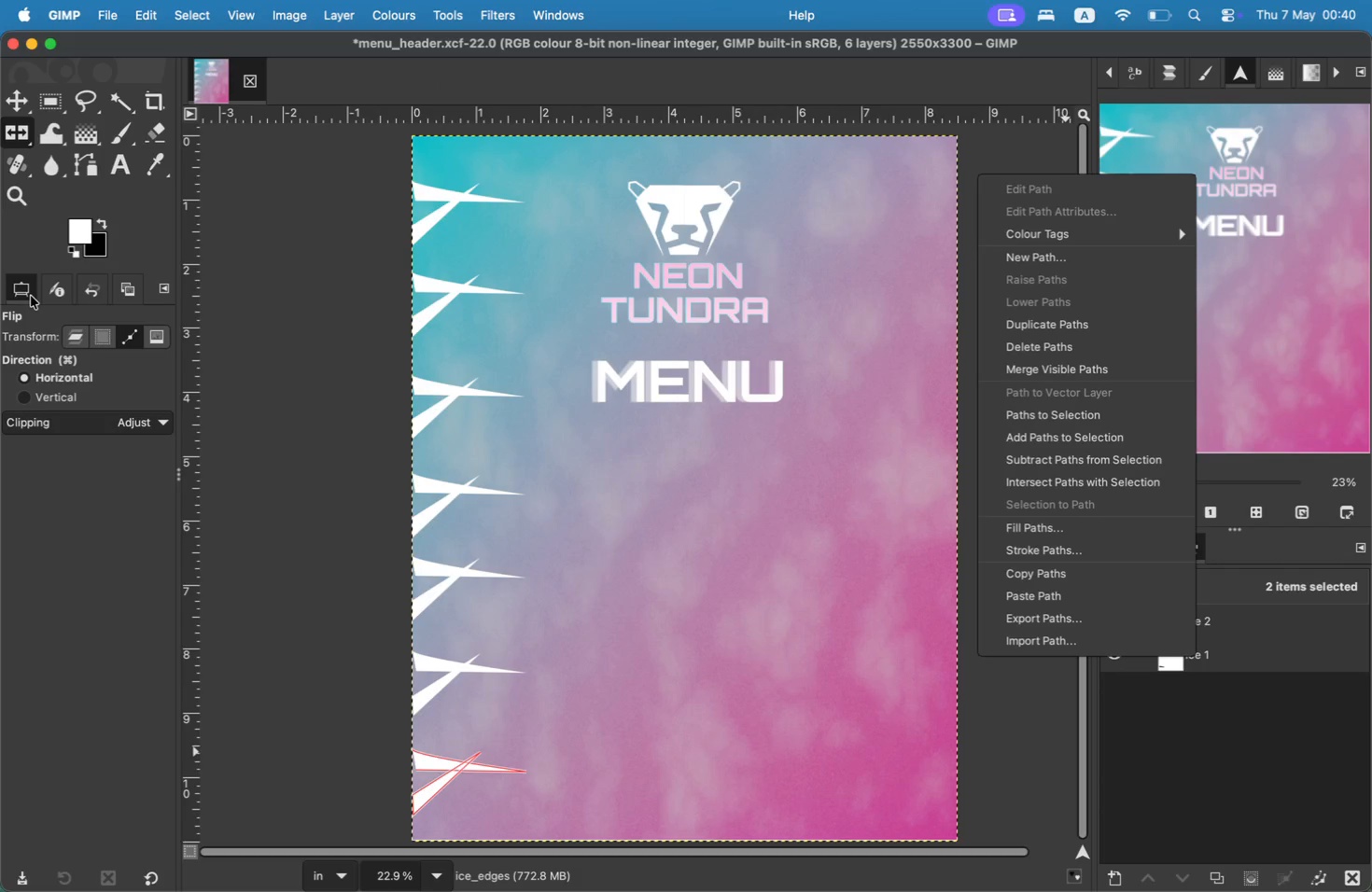 
left_click([688, 496])
 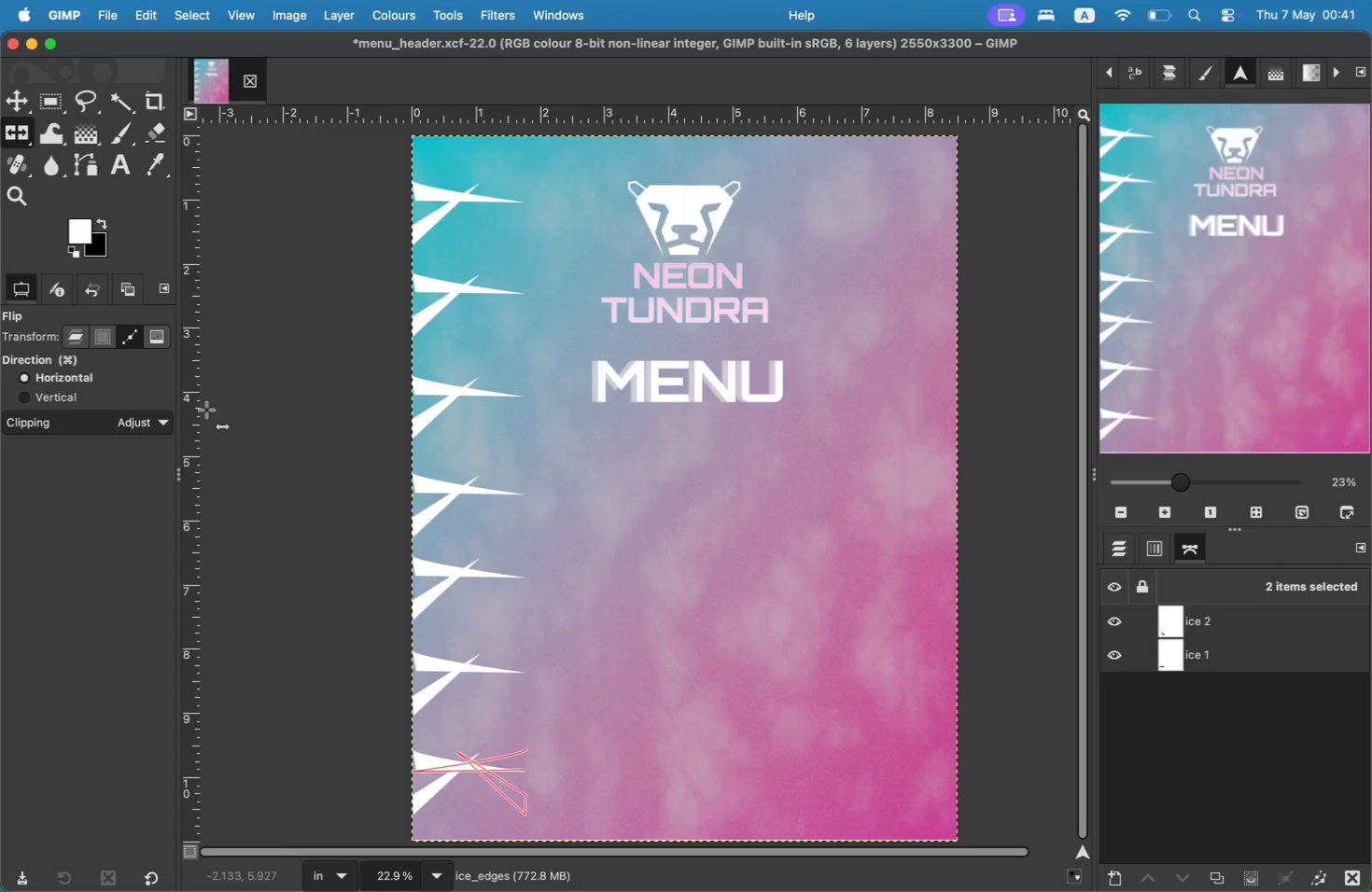 
wait(5.32)
 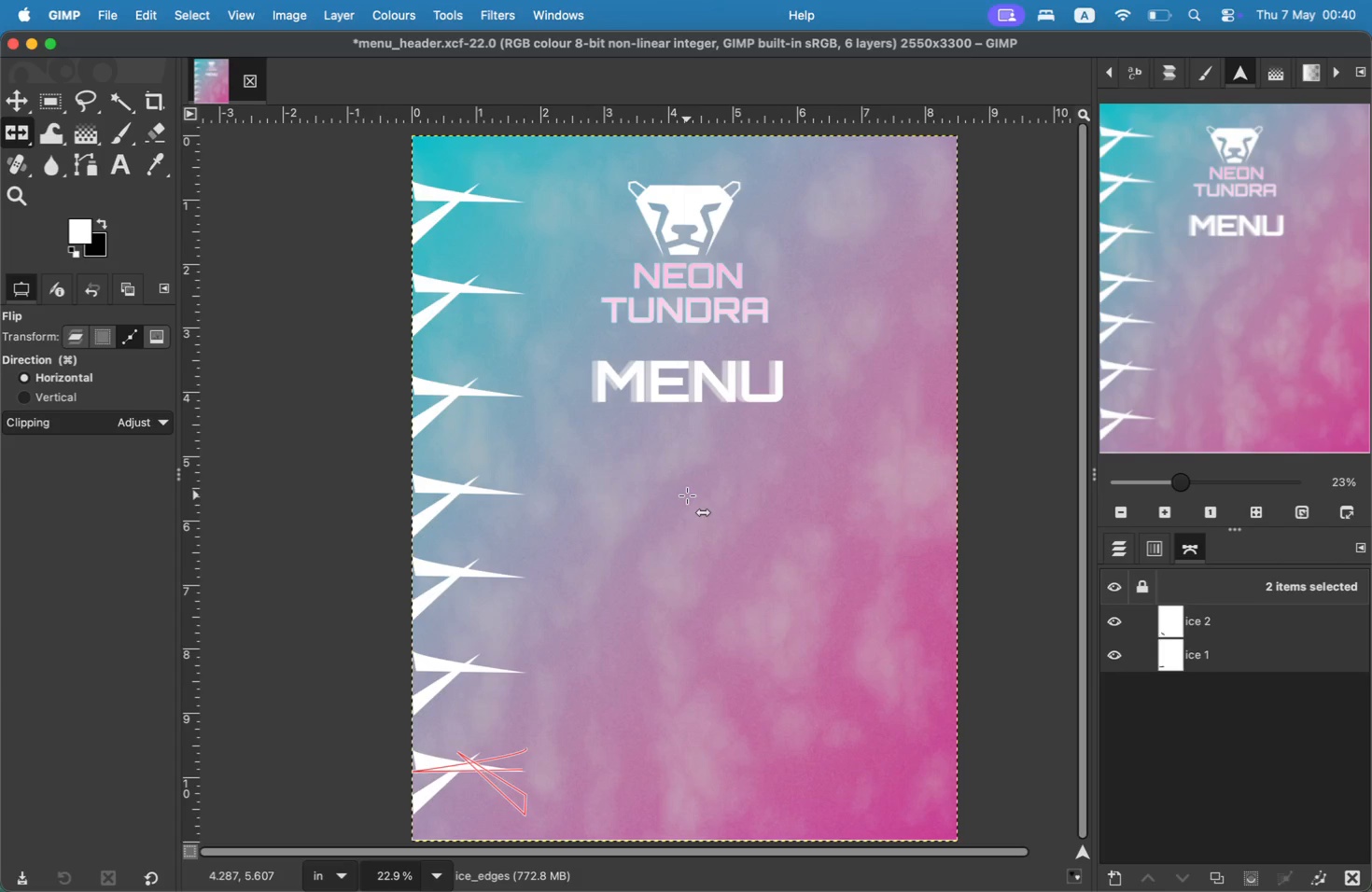 
left_click_drag(start_coordinate=[478, 773], to_coordinate=[908, 202])
 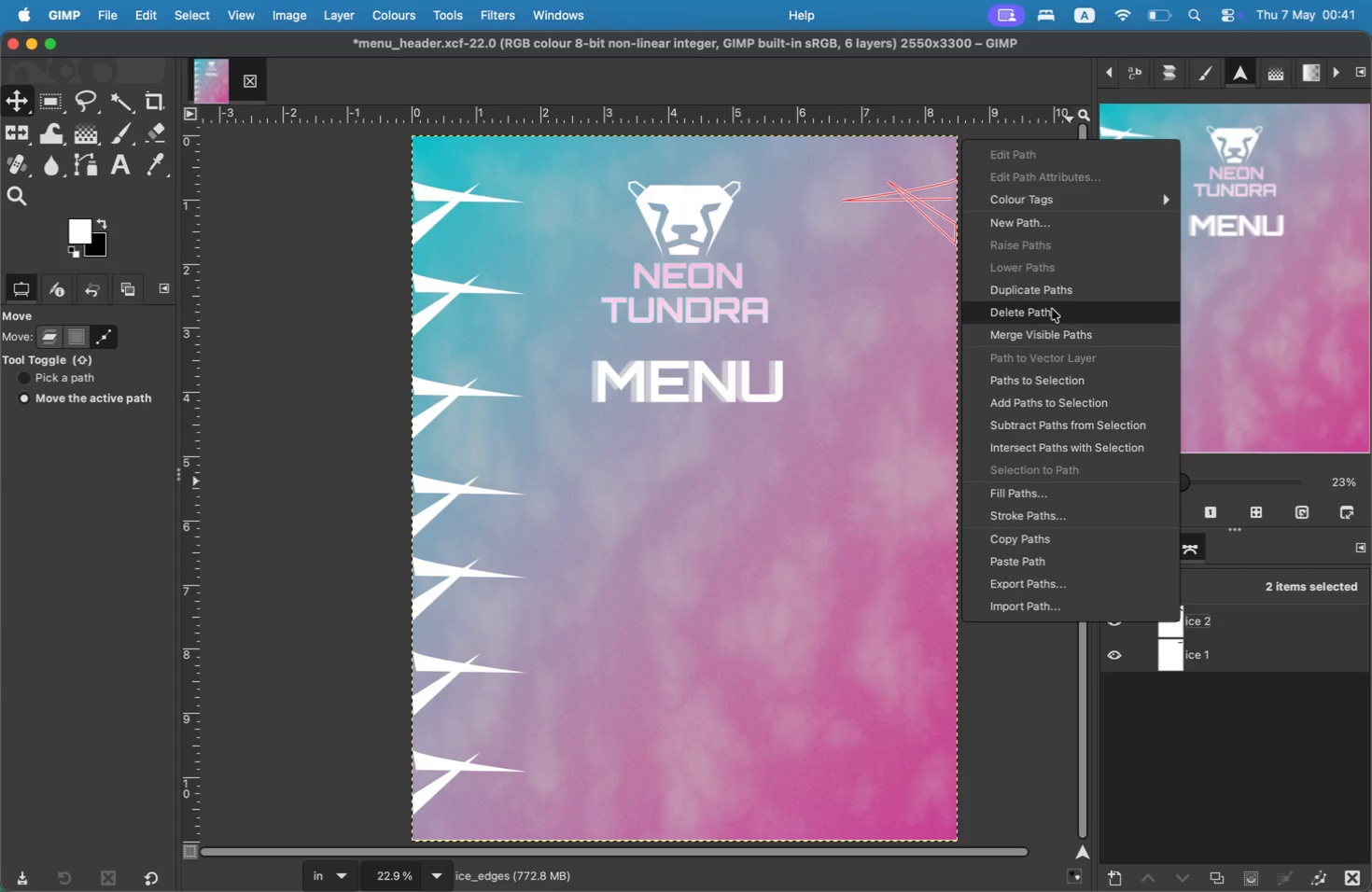 
wait(5.13)
 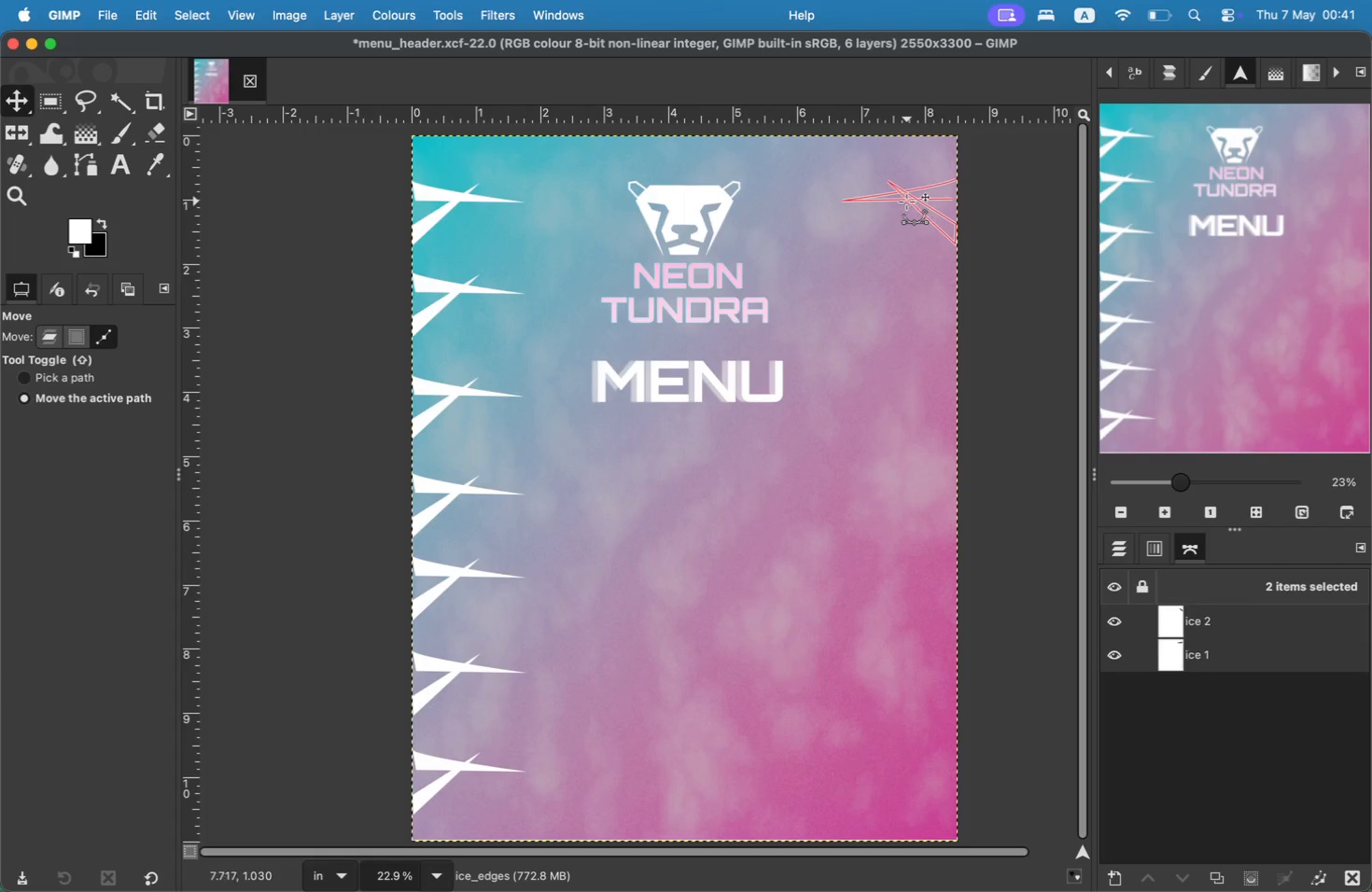 
left_click([839, 534])
 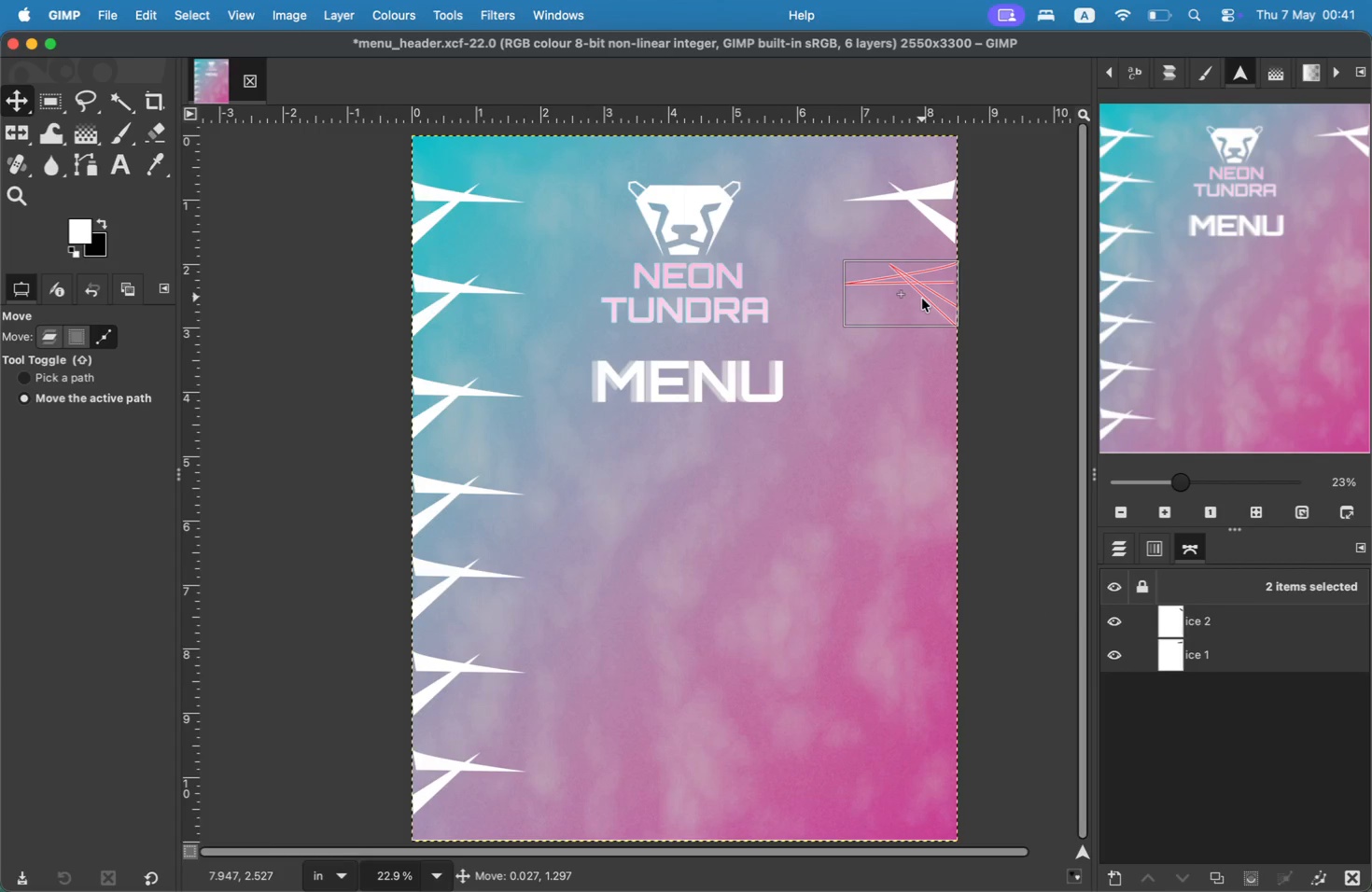 
left_click_drag(start_coordinate=[920, 216], to_coordinate=[922, 299])
 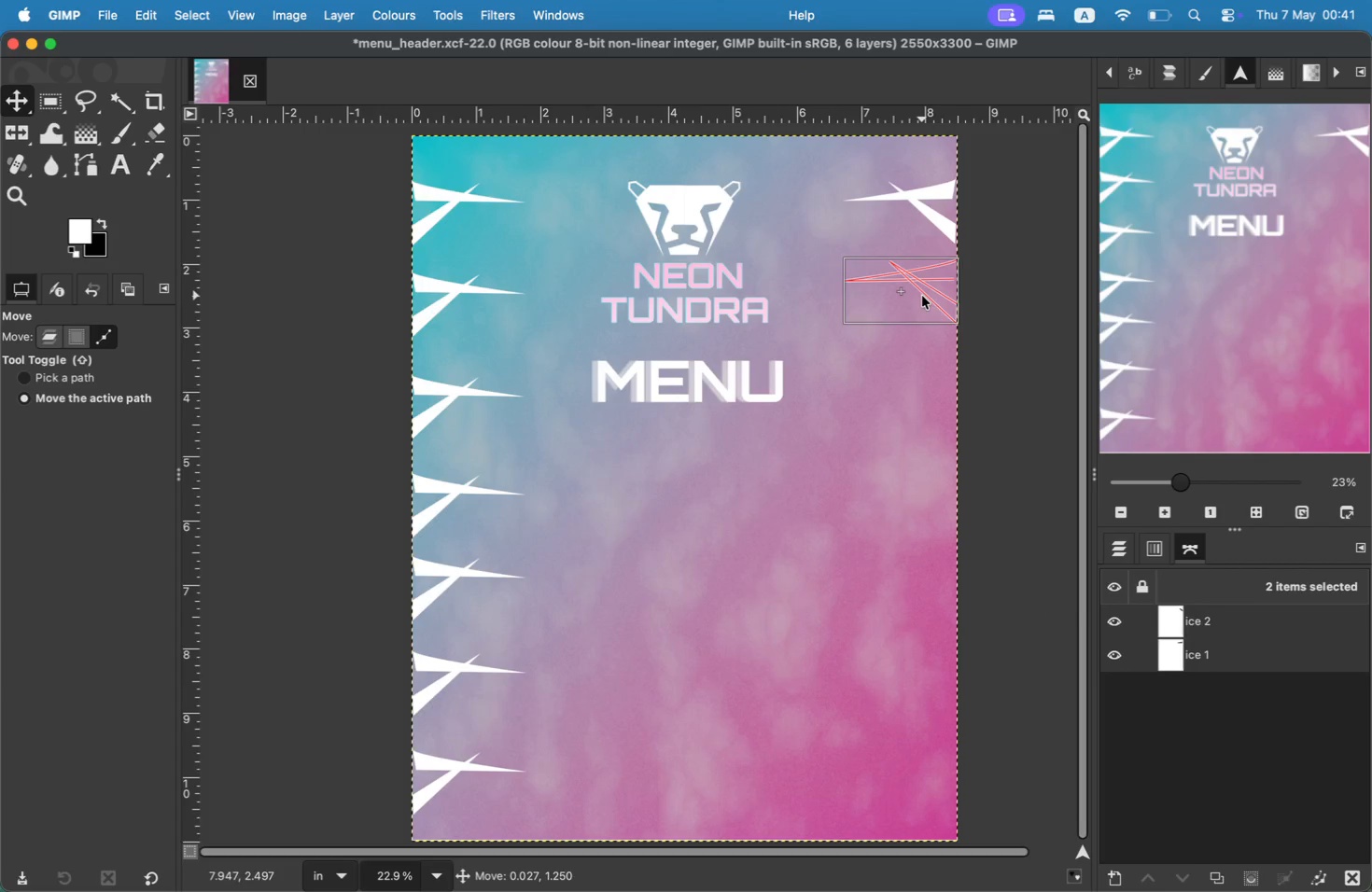 
right_click([1201, 625])
 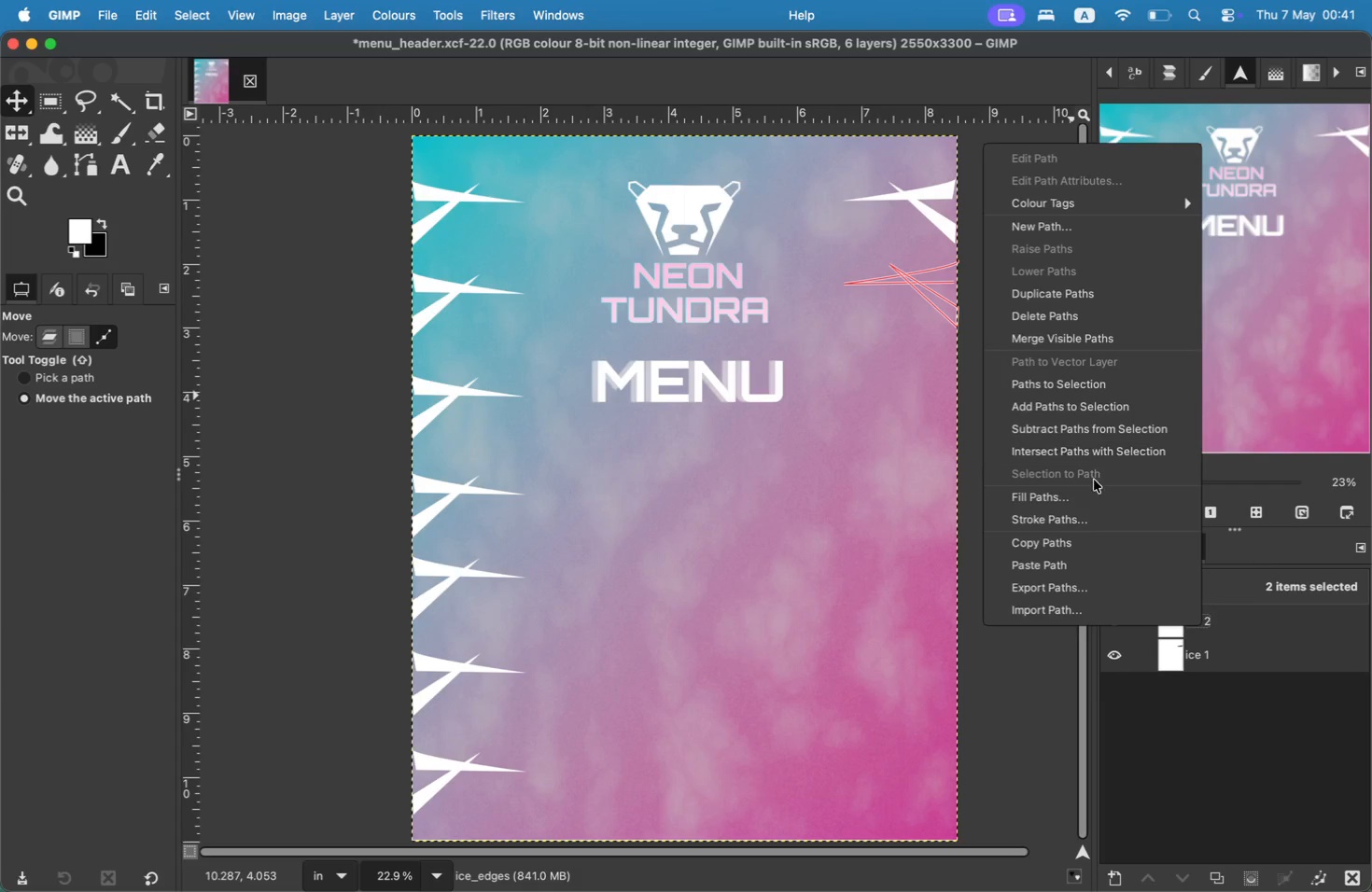 
left_click([1096, 495])
 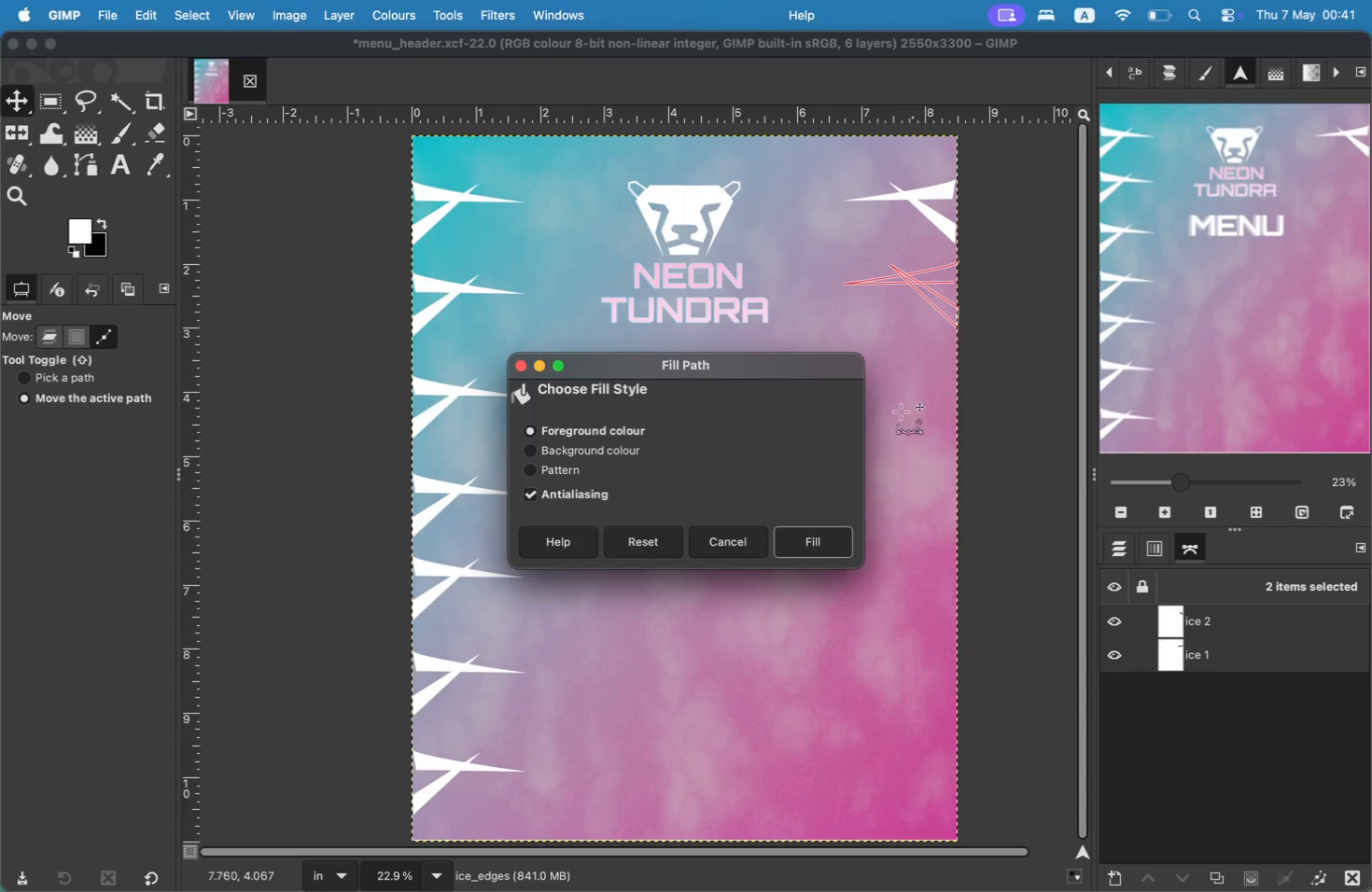 
left_click_drag(start_coordinate=[937, 310], to_coordinate=[934, 408])
 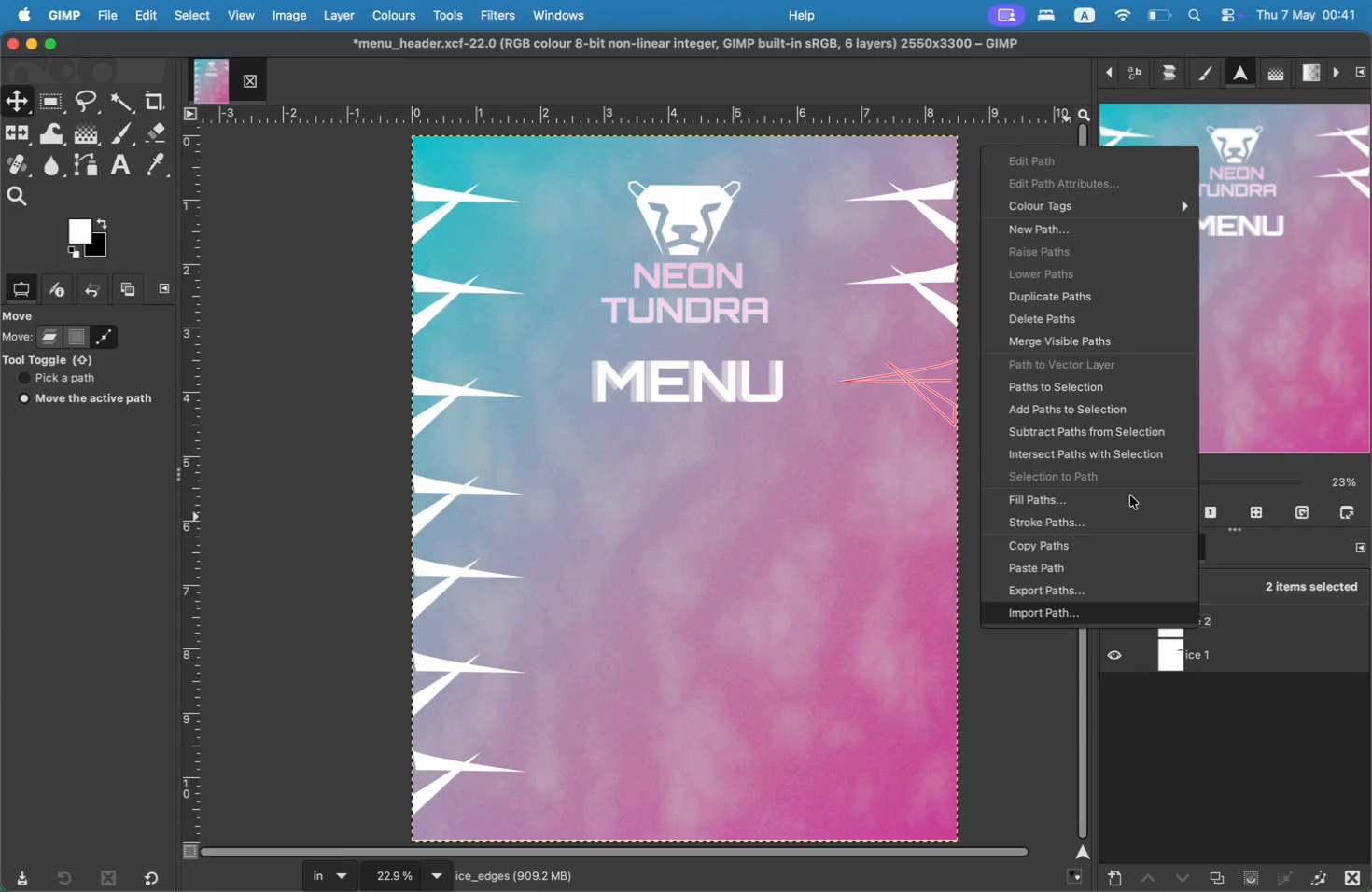 
left_click([1063, 505])
 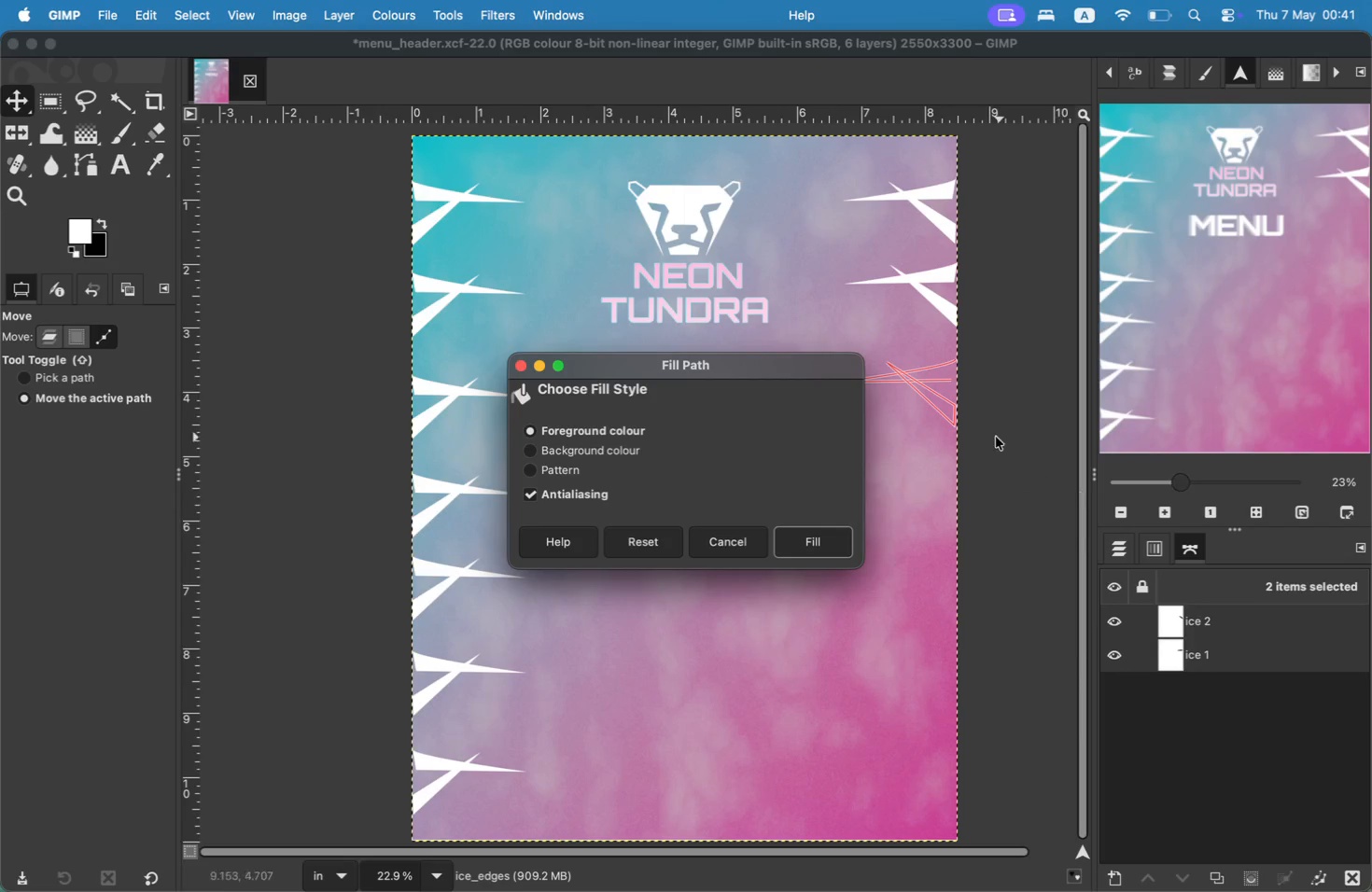 
left_click([842, 528])
 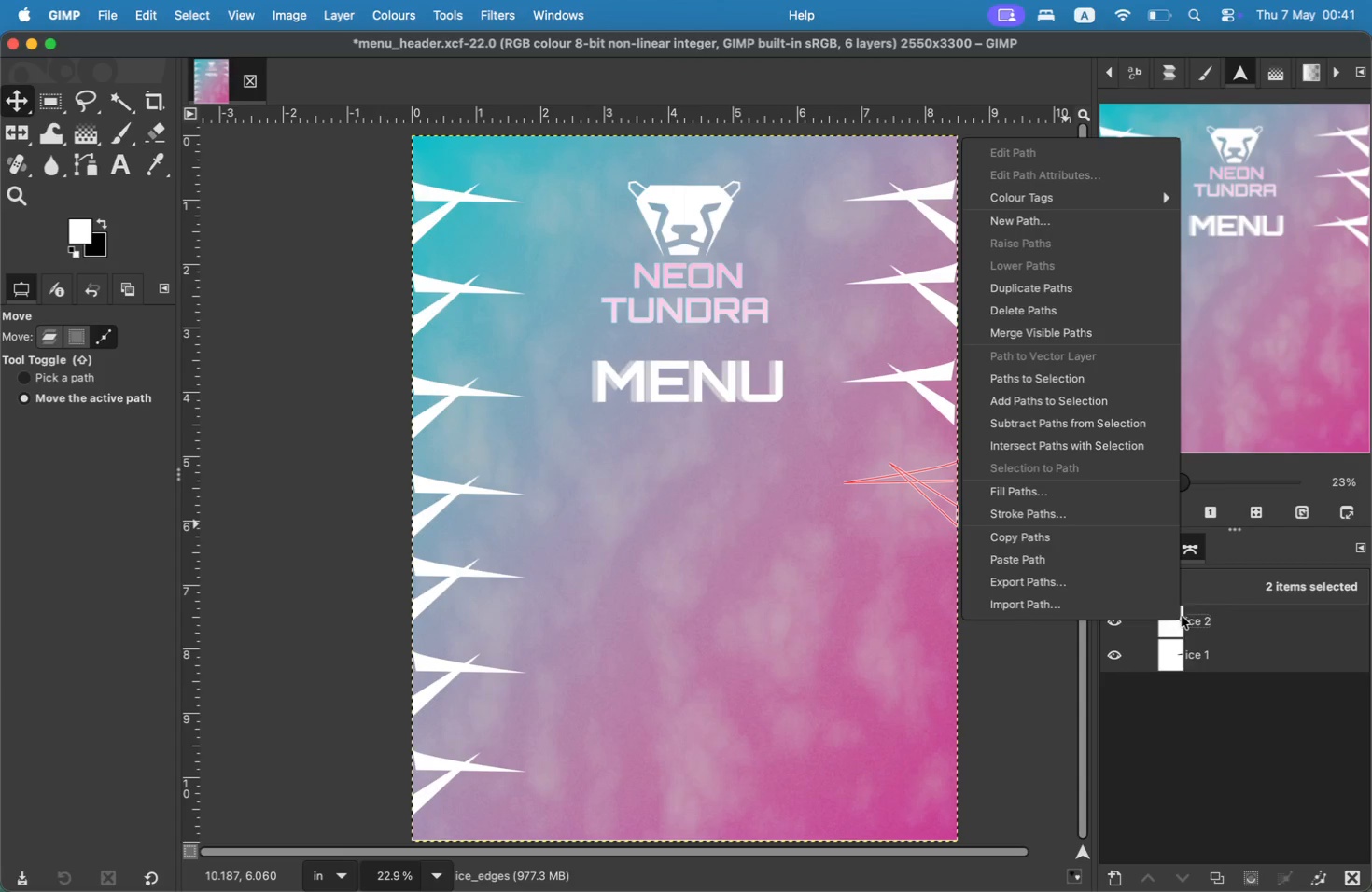 
left_click_drag(start_coordinate=[931, 403], to_coordinate=[934, 504])
 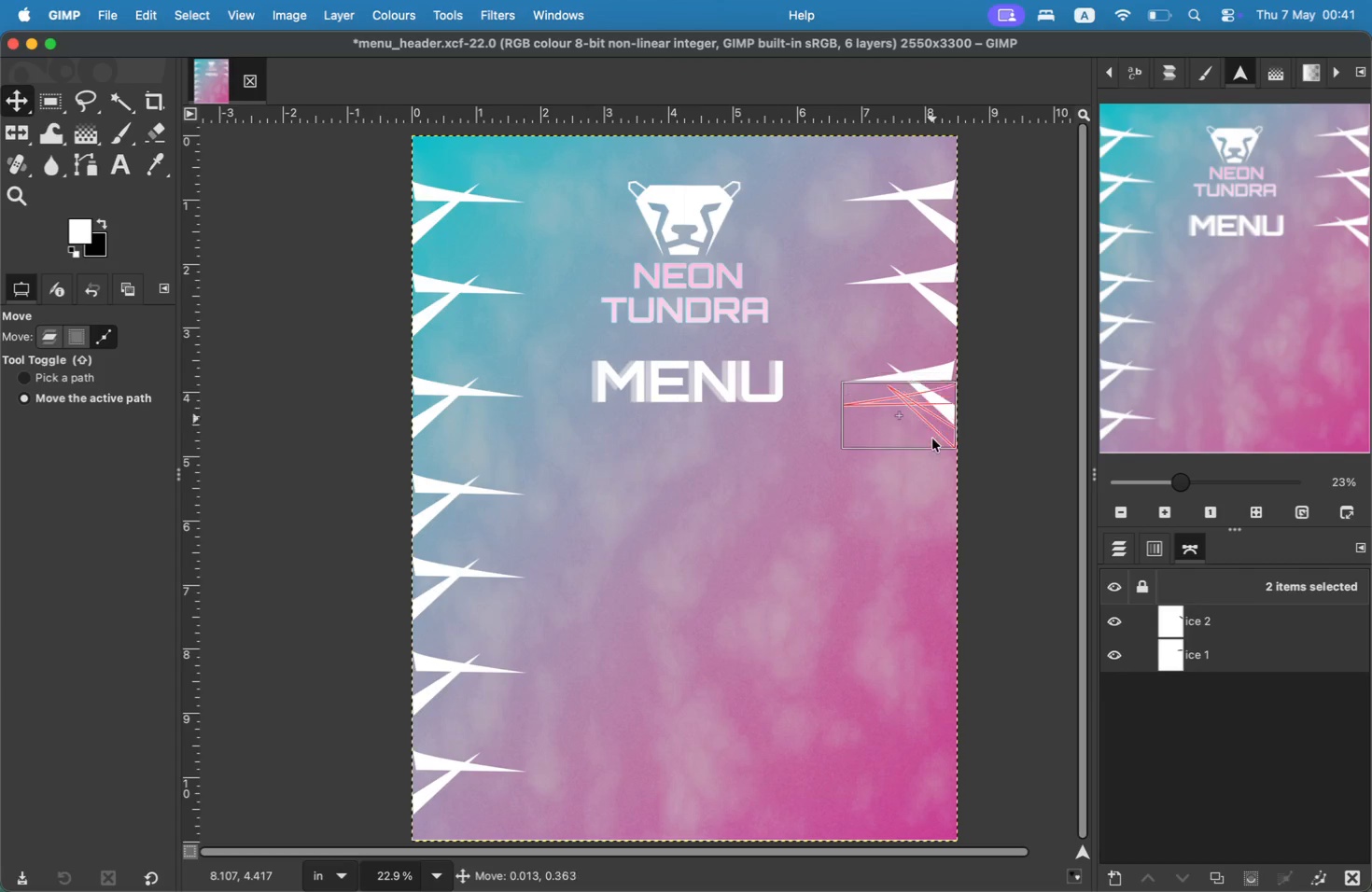 
left_click([1036, 494])
 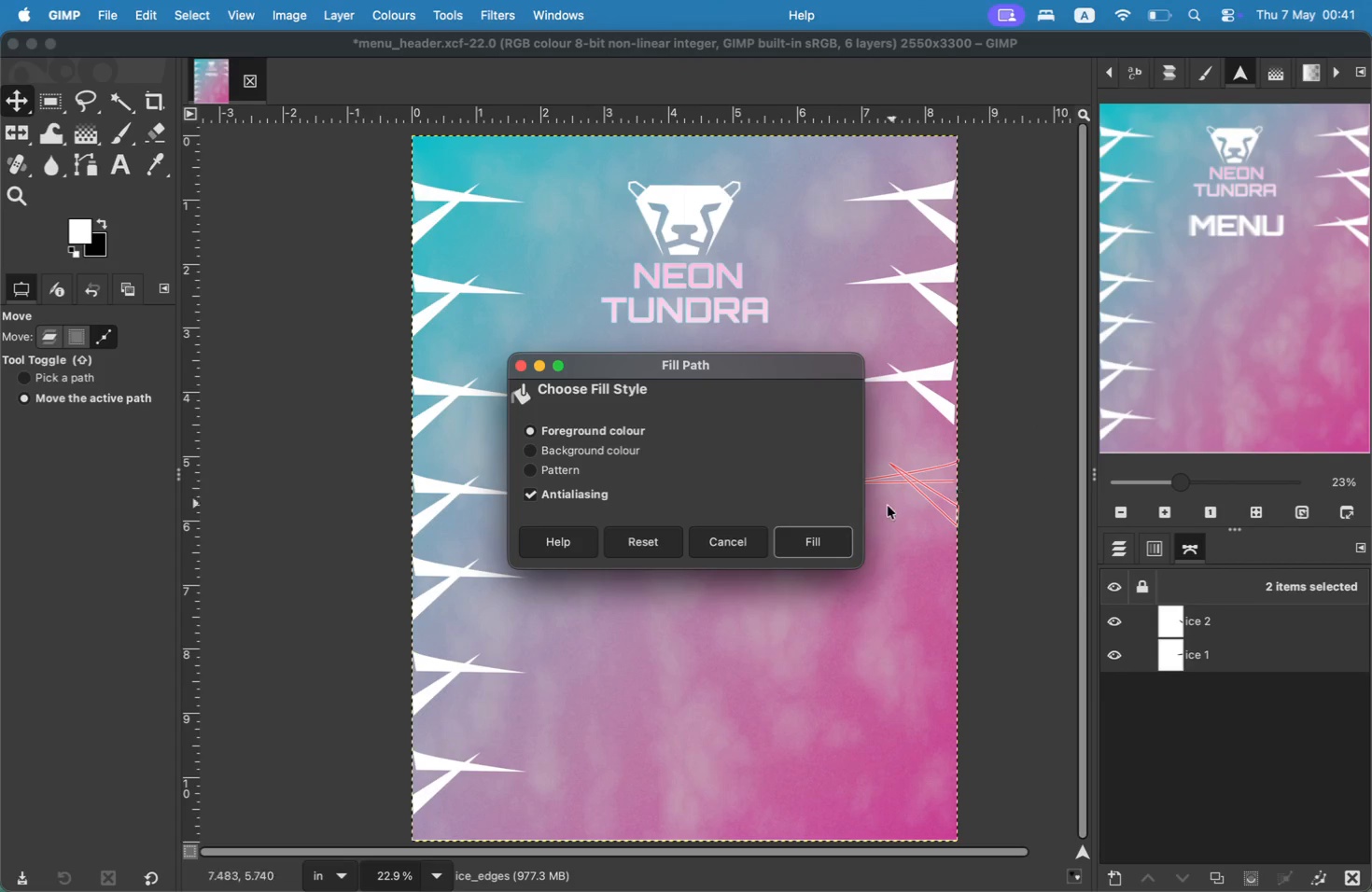 
left_click([846, 531])
 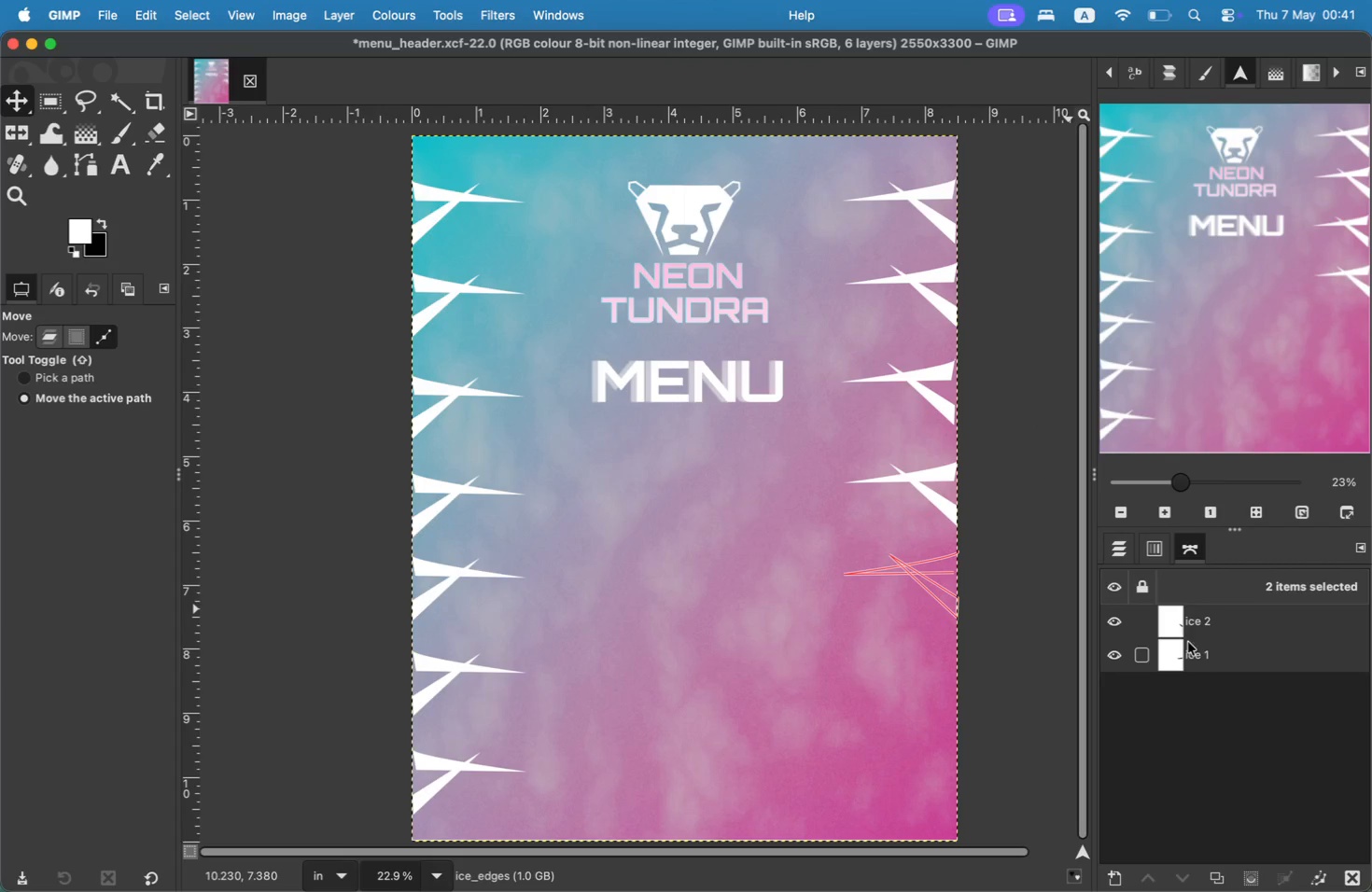 
left_click_drag(start_coordinate=[917, 487], to_coordinate=[917, 578])
 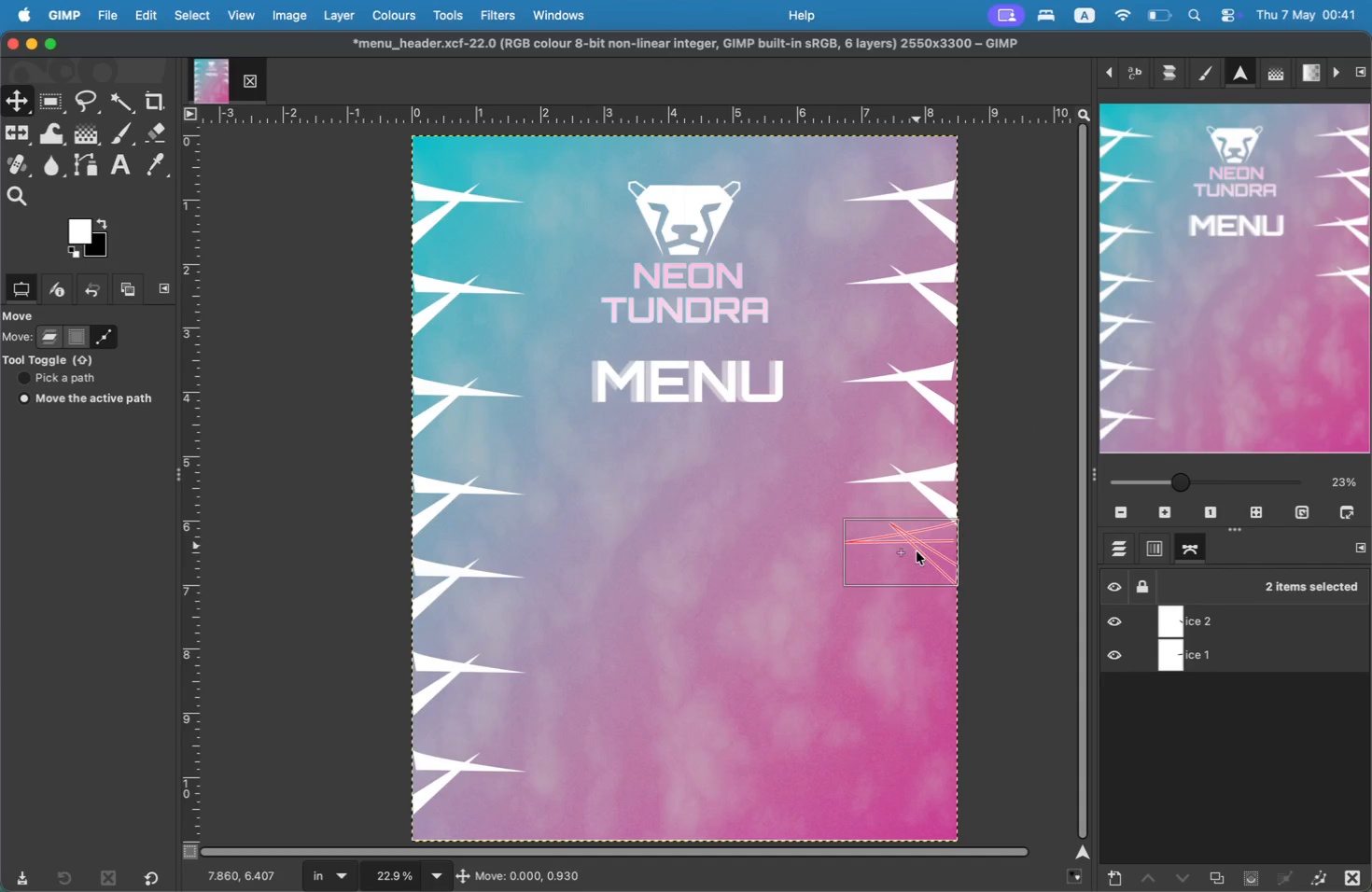 
left_click([1071, 502])
 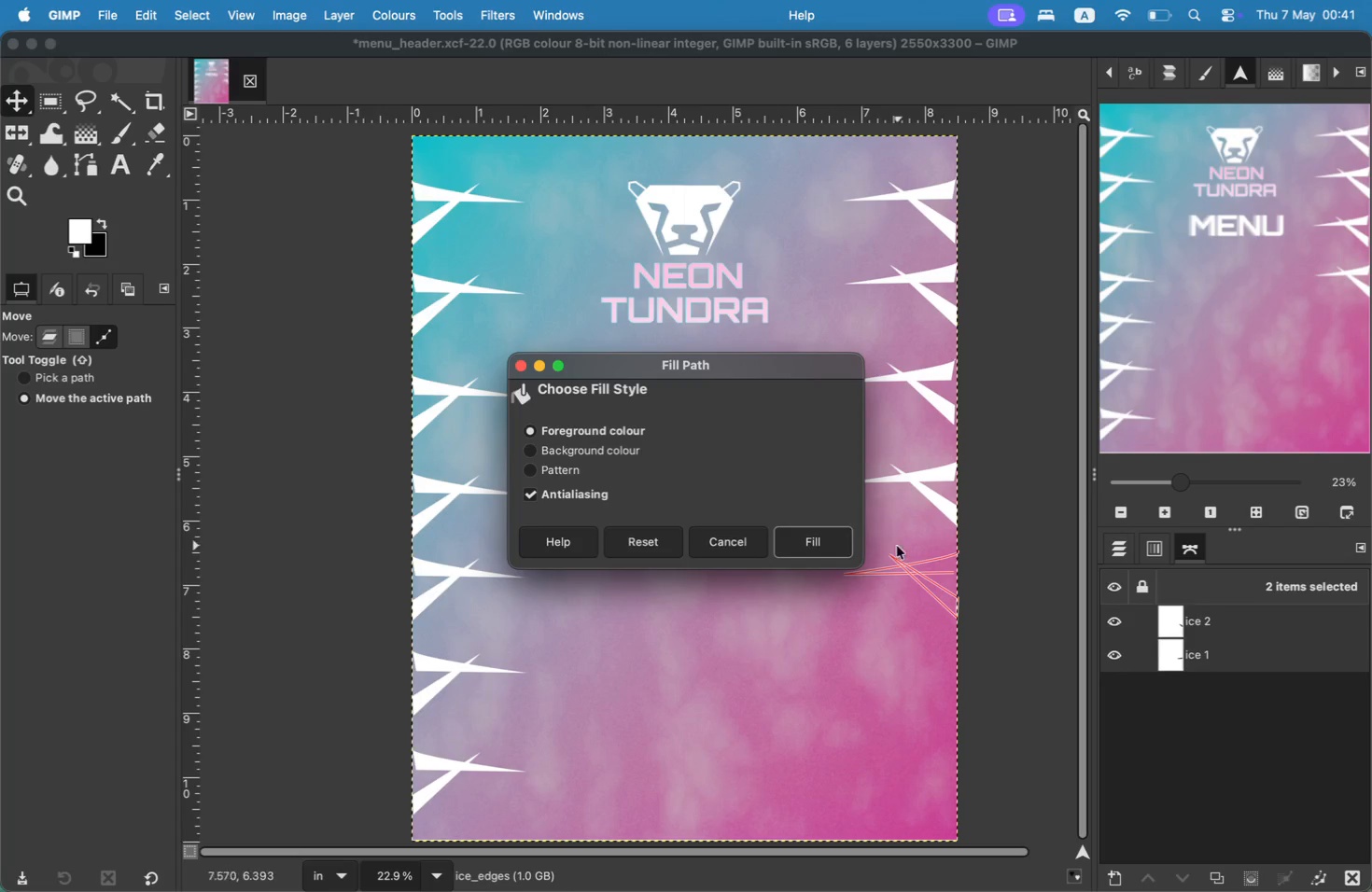 
left_click([832, 538])
 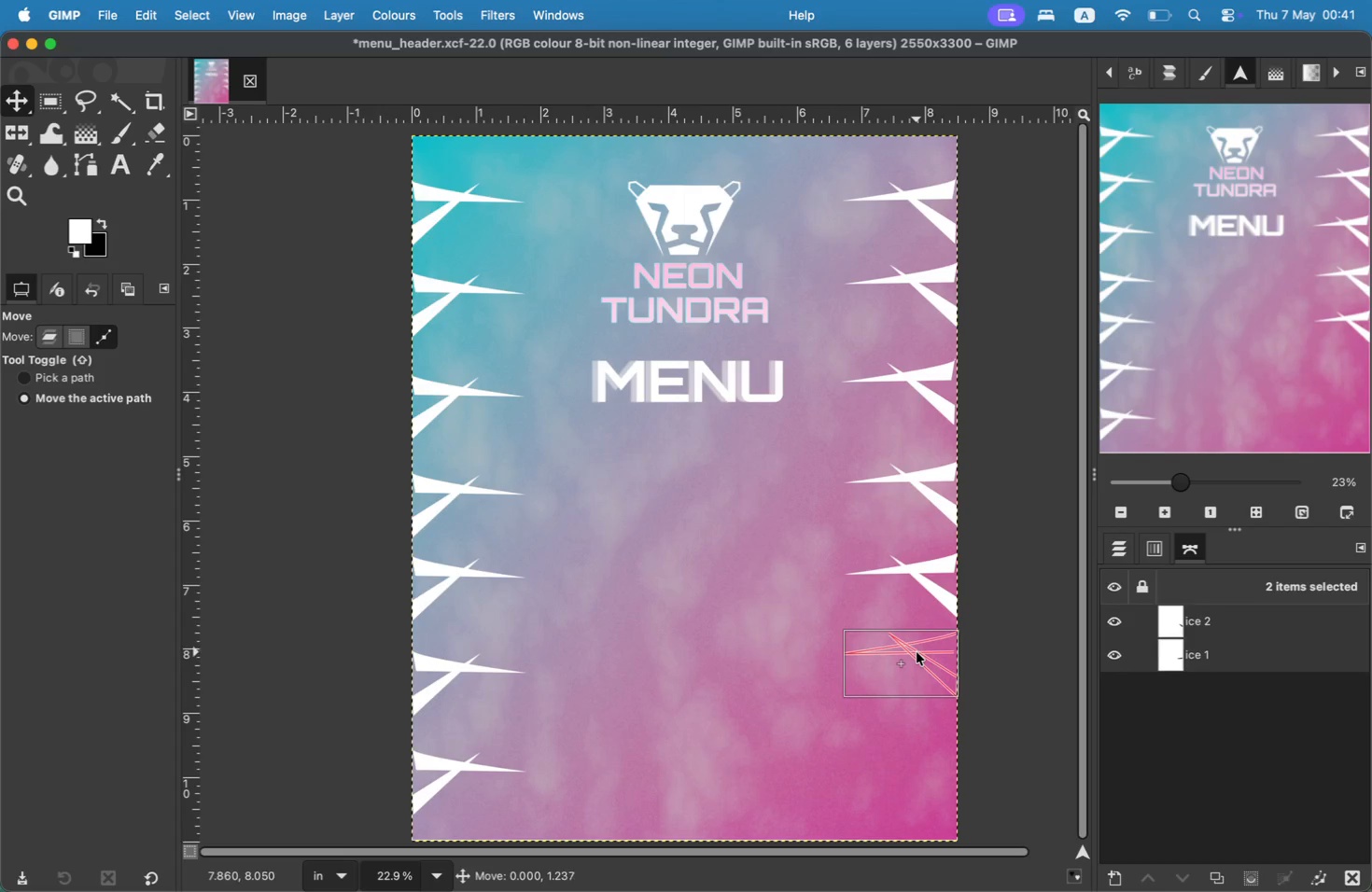 
left_click_drag(start_coordinate=[917, 573], to_coordinate=[917, 663])
 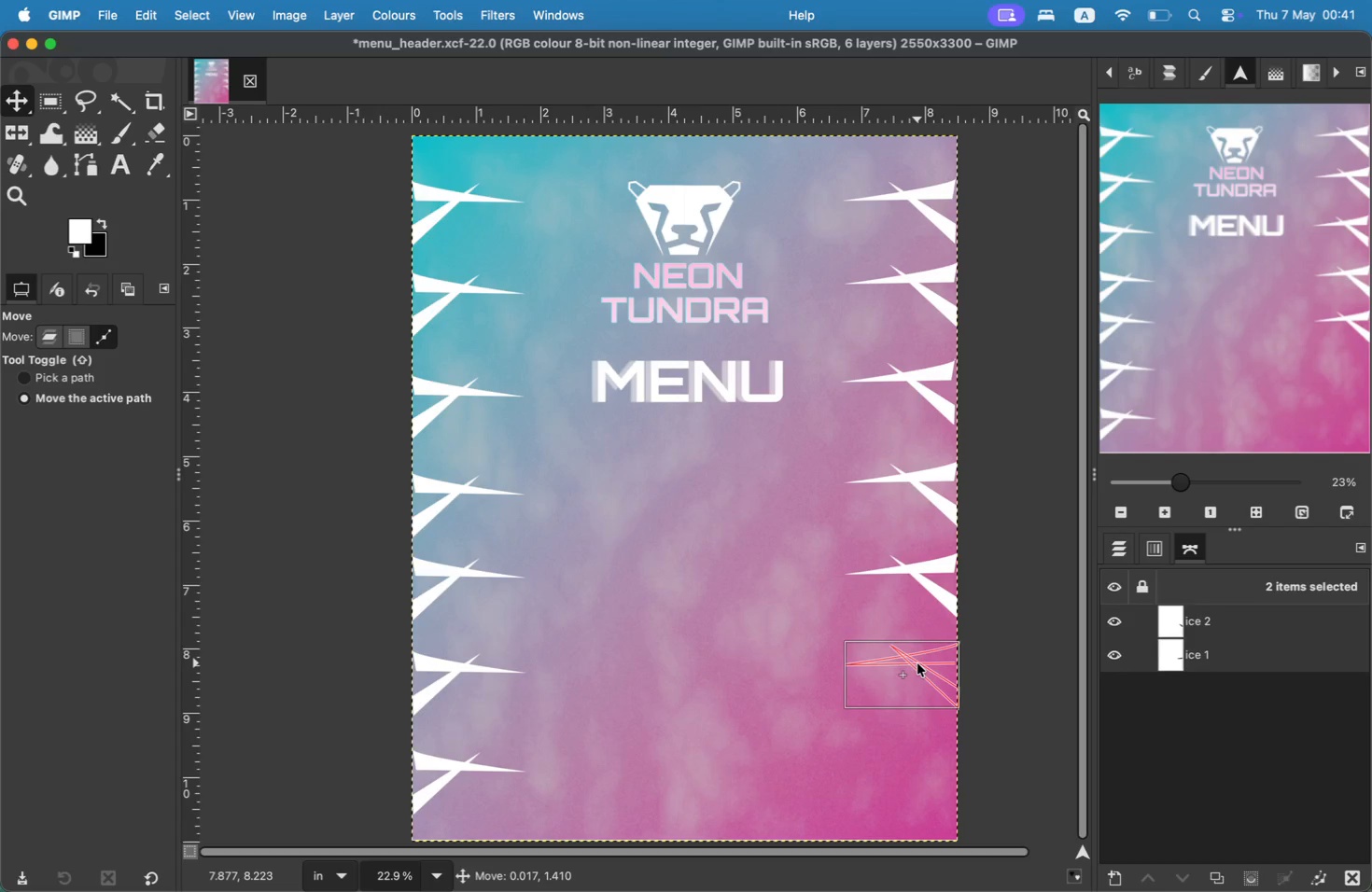 
mouse_move([1184, 604])
 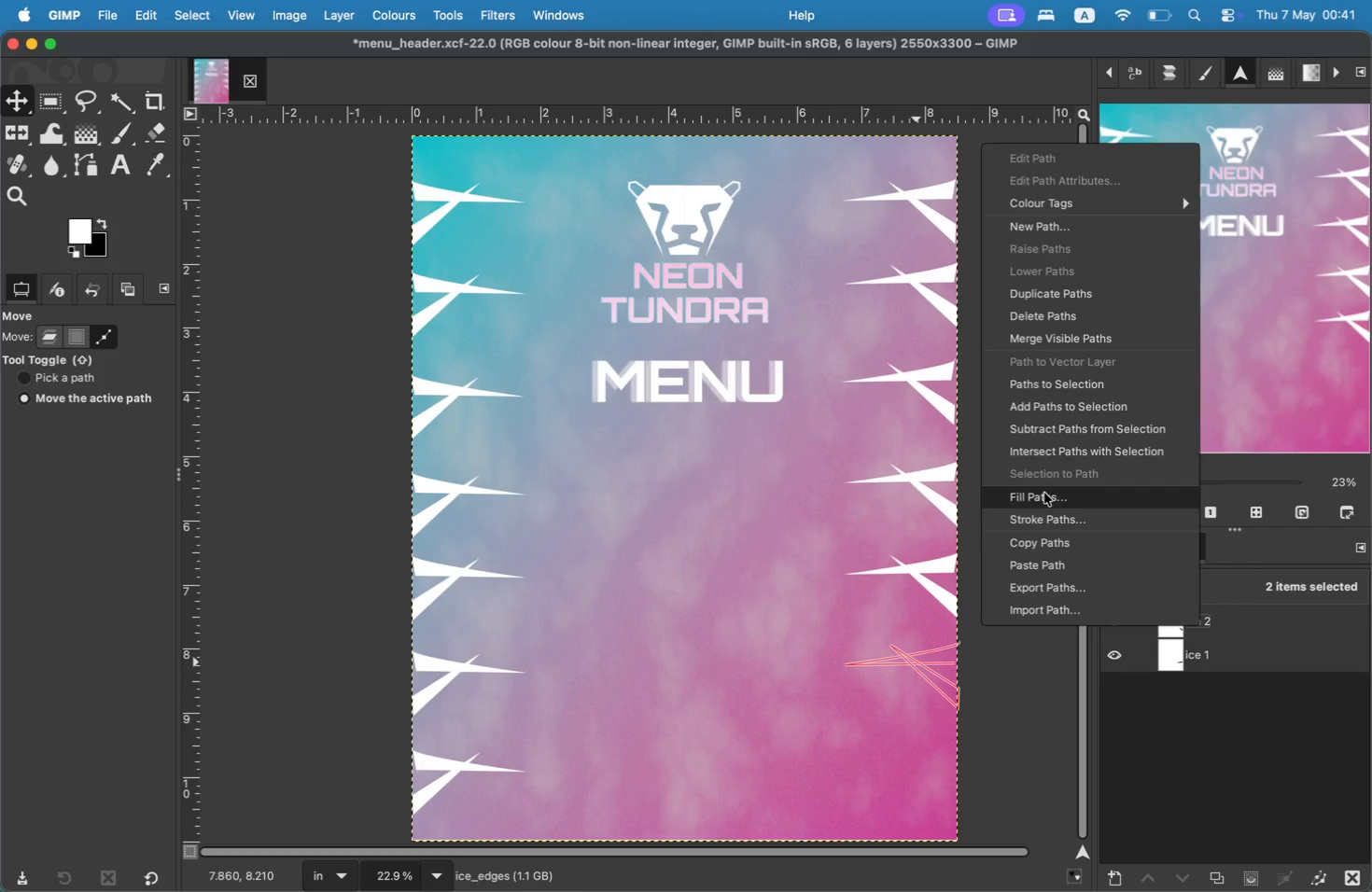 
left_click([846, 552])
 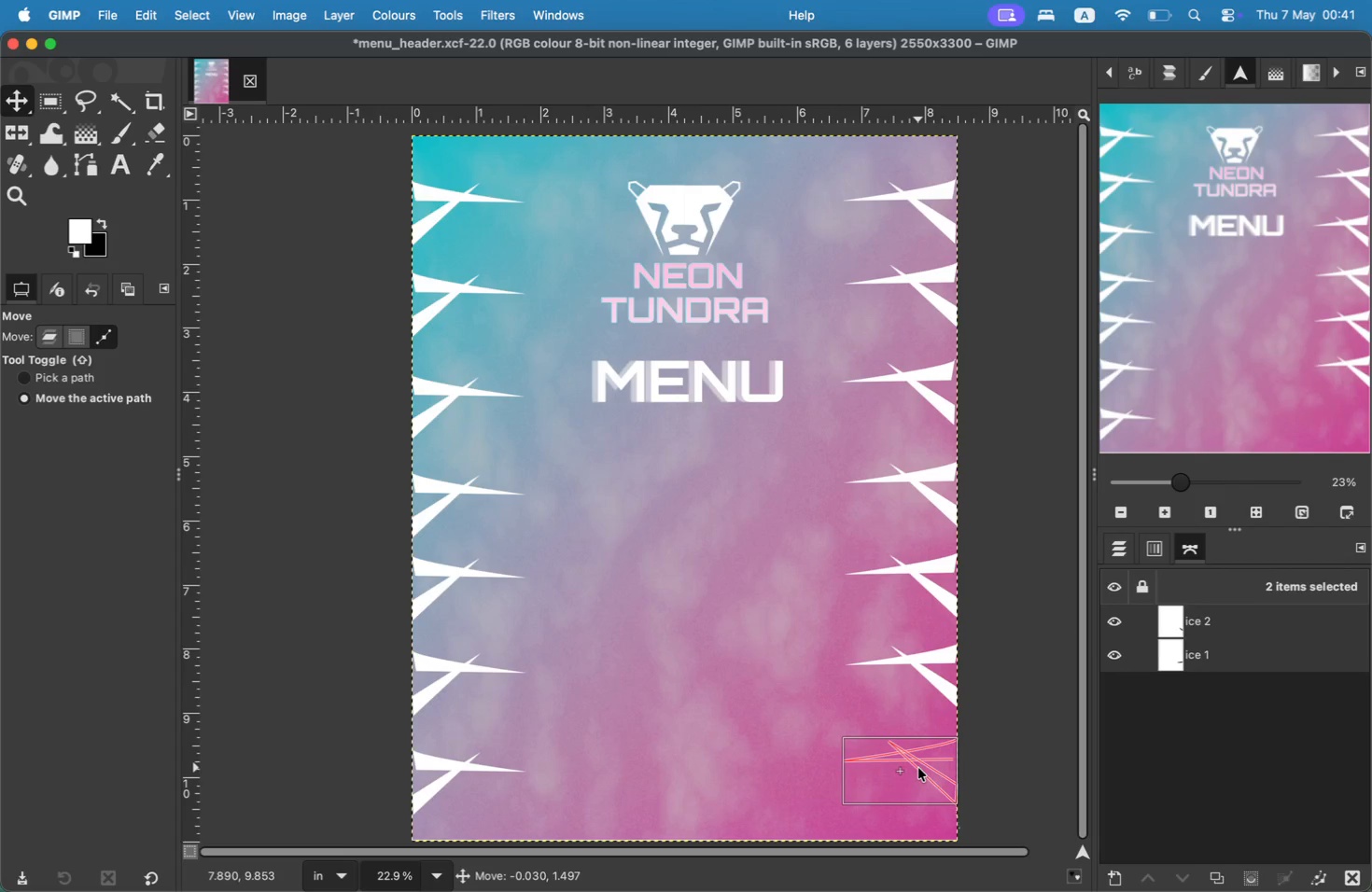 
left_click_drag(start_coordinate=[920, 672], to_coordinate=[918, 768])
 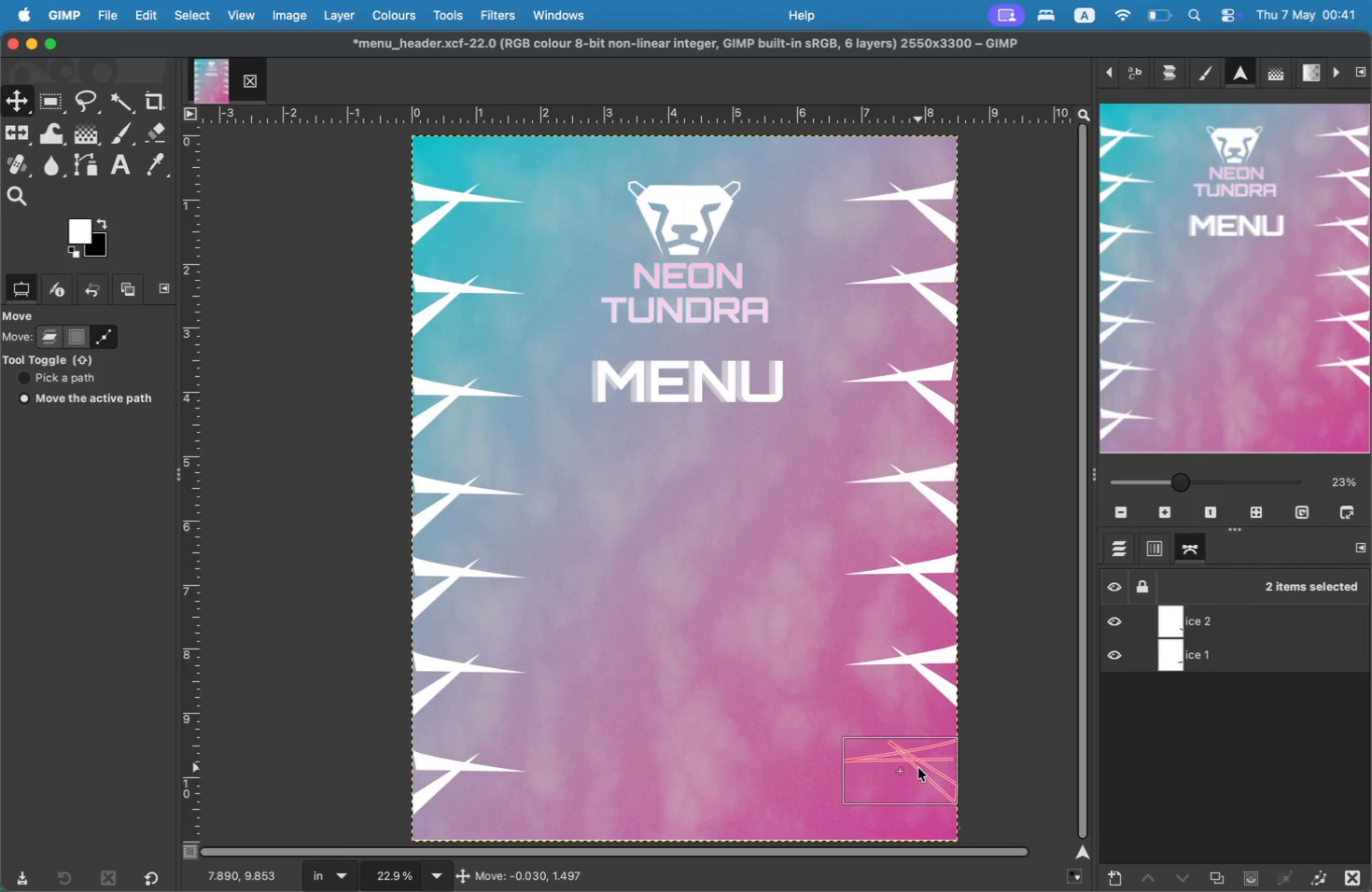 
right_click([918, 767])
 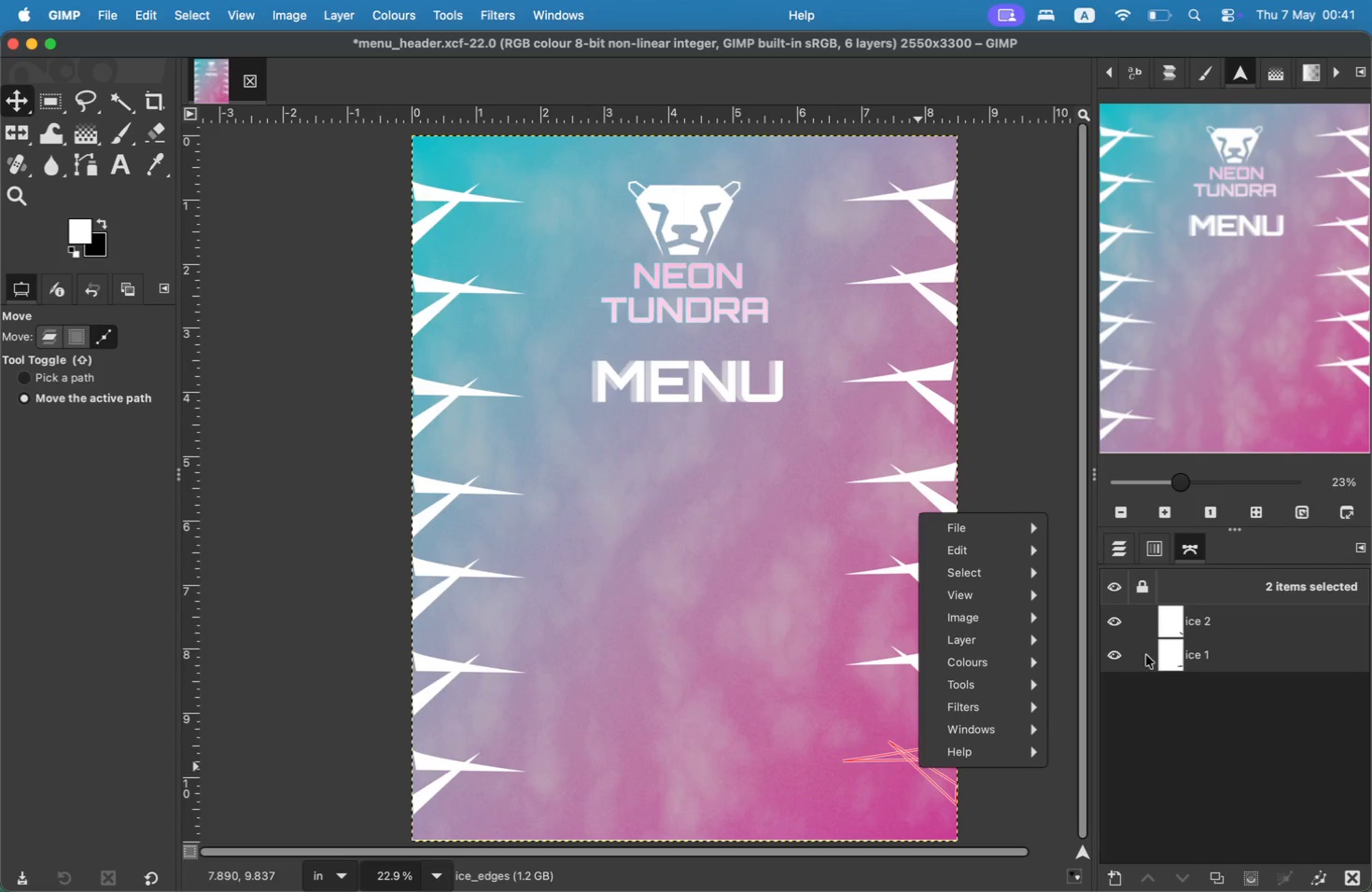 
right_click([1184, 626])
 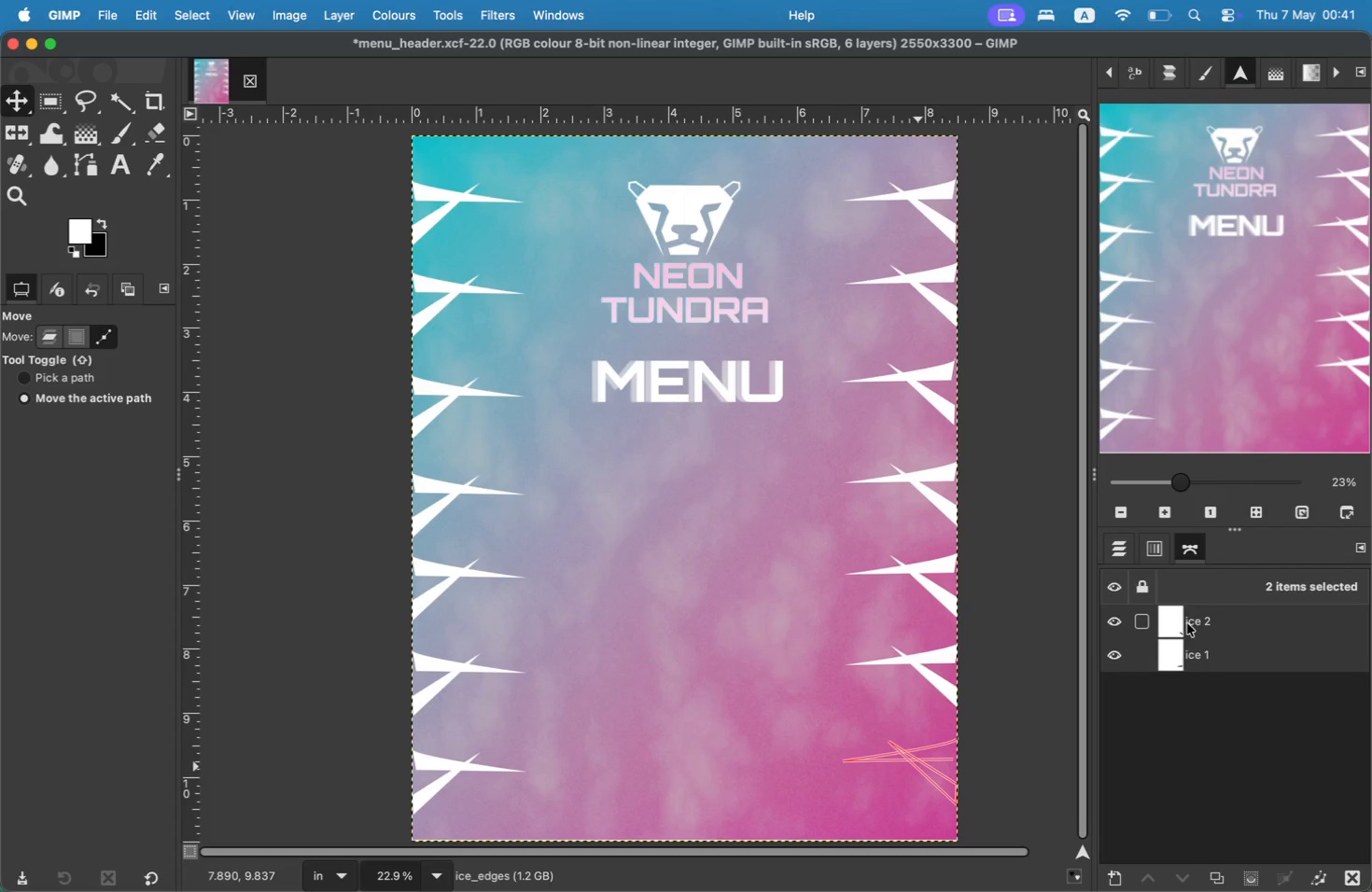 
right_click([1189, 620])
 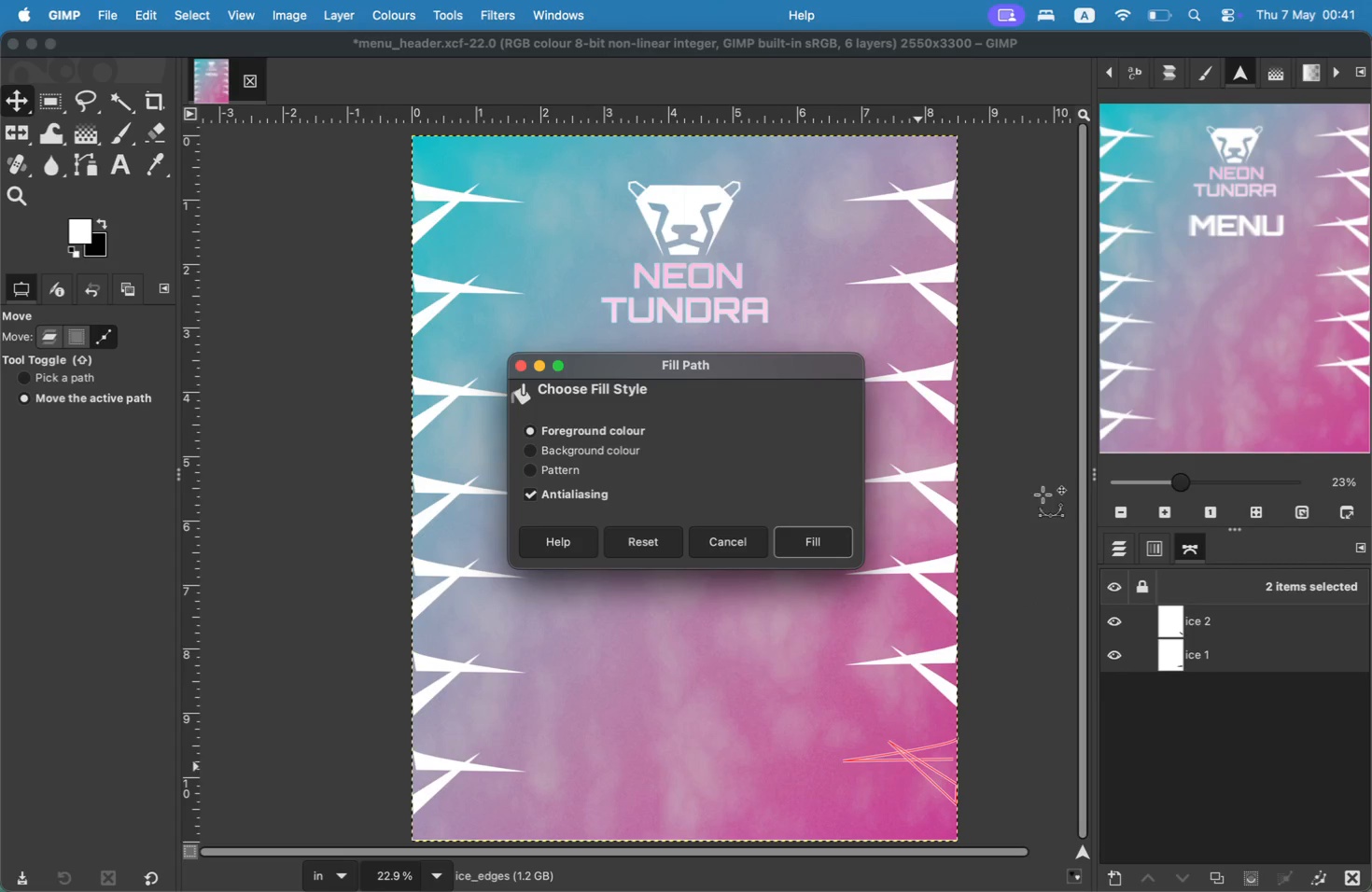 
left_click([800, 551])
 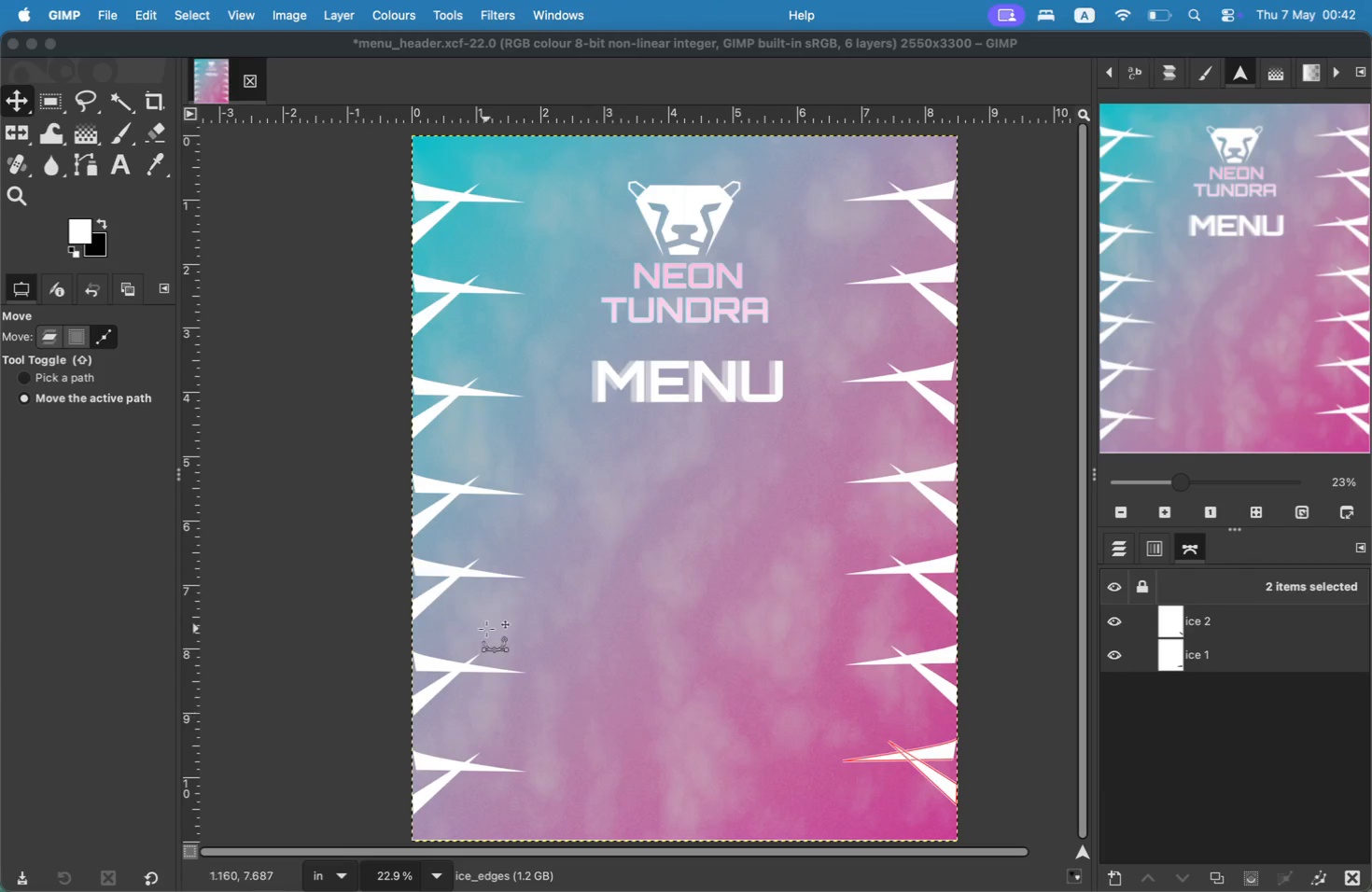 
wait(8.26)
 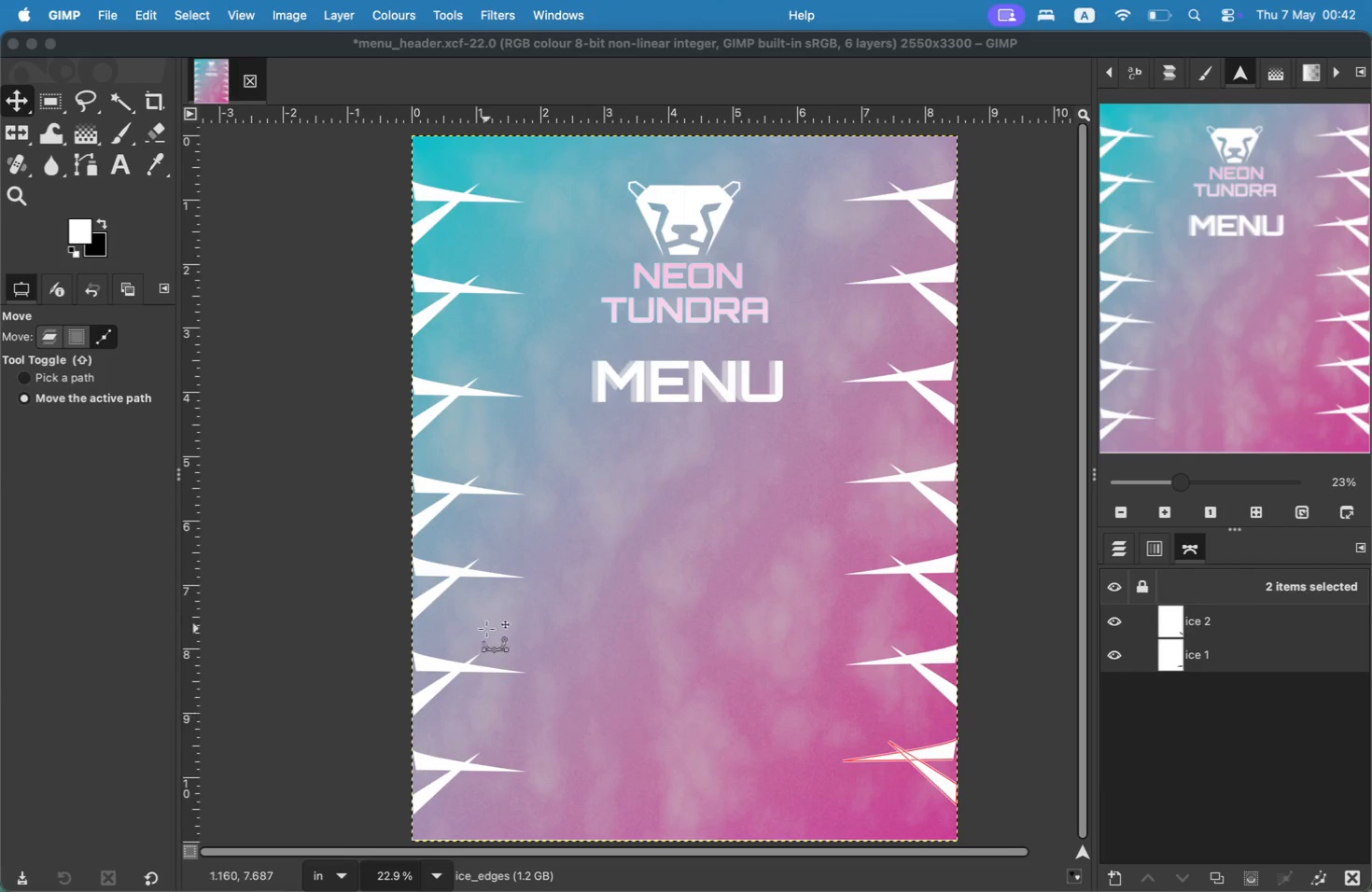 
left_click([1111, 550])
 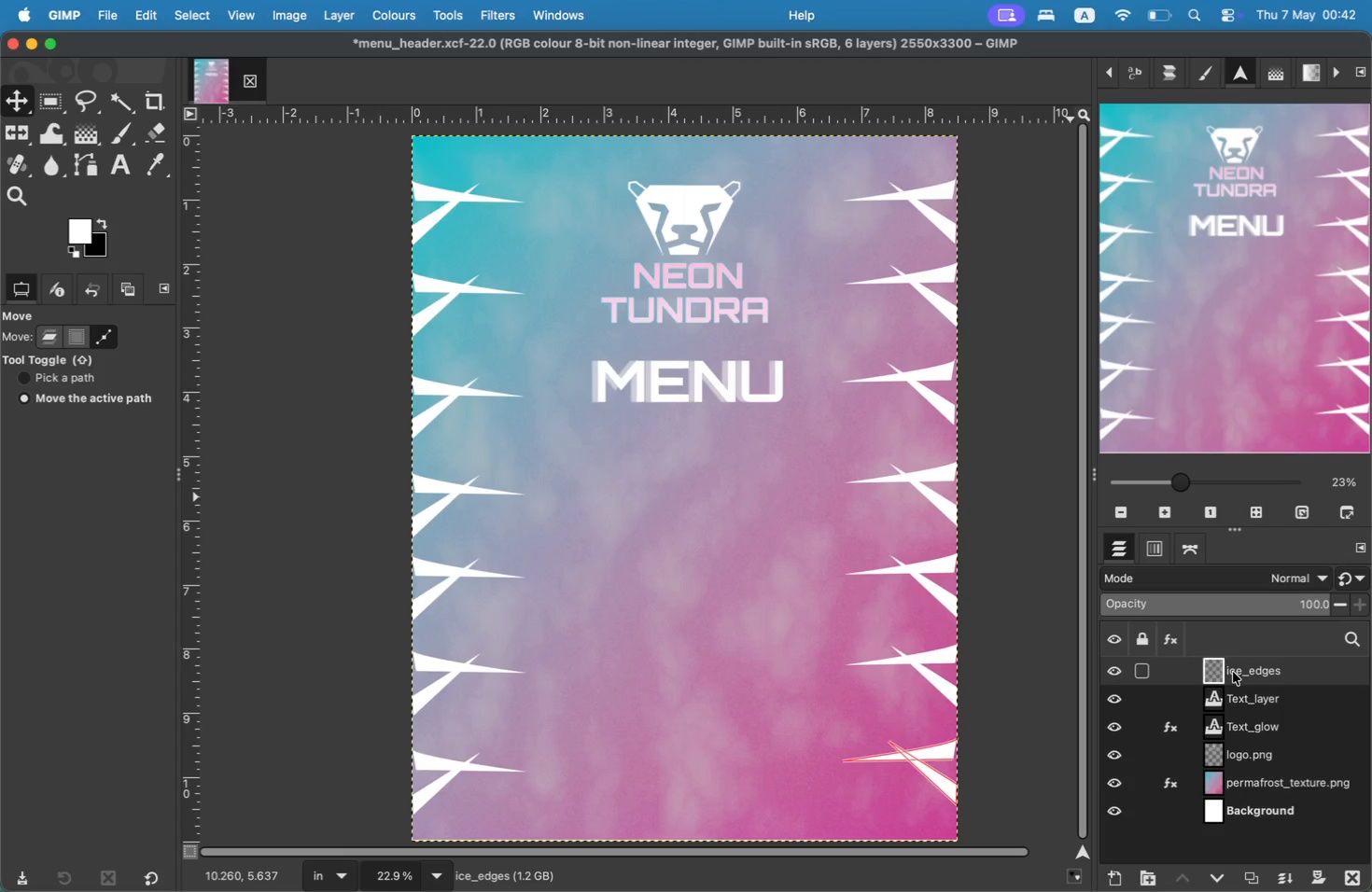 
right_click([1233, 672])
 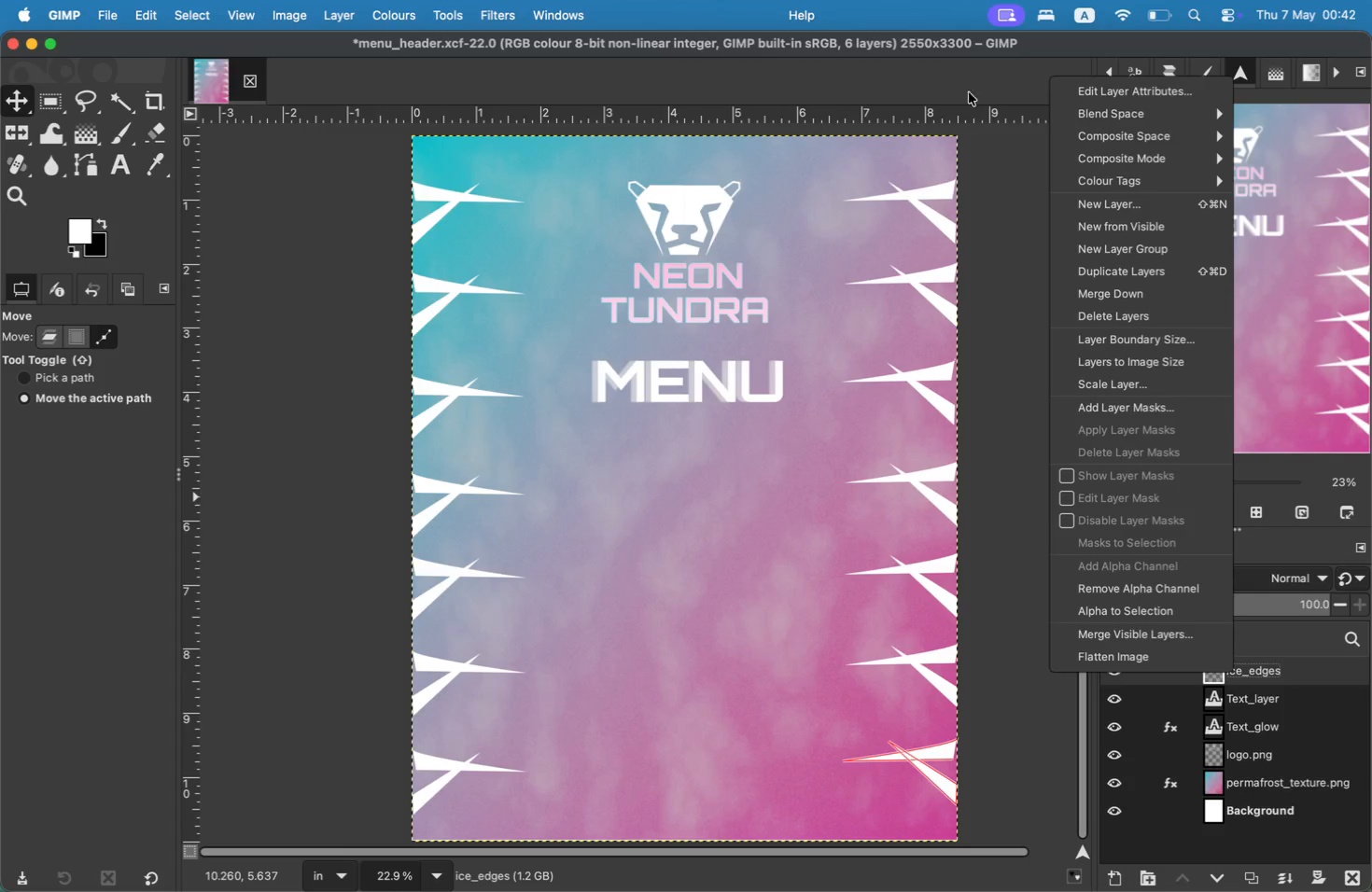 
left_click([923, 0])
 